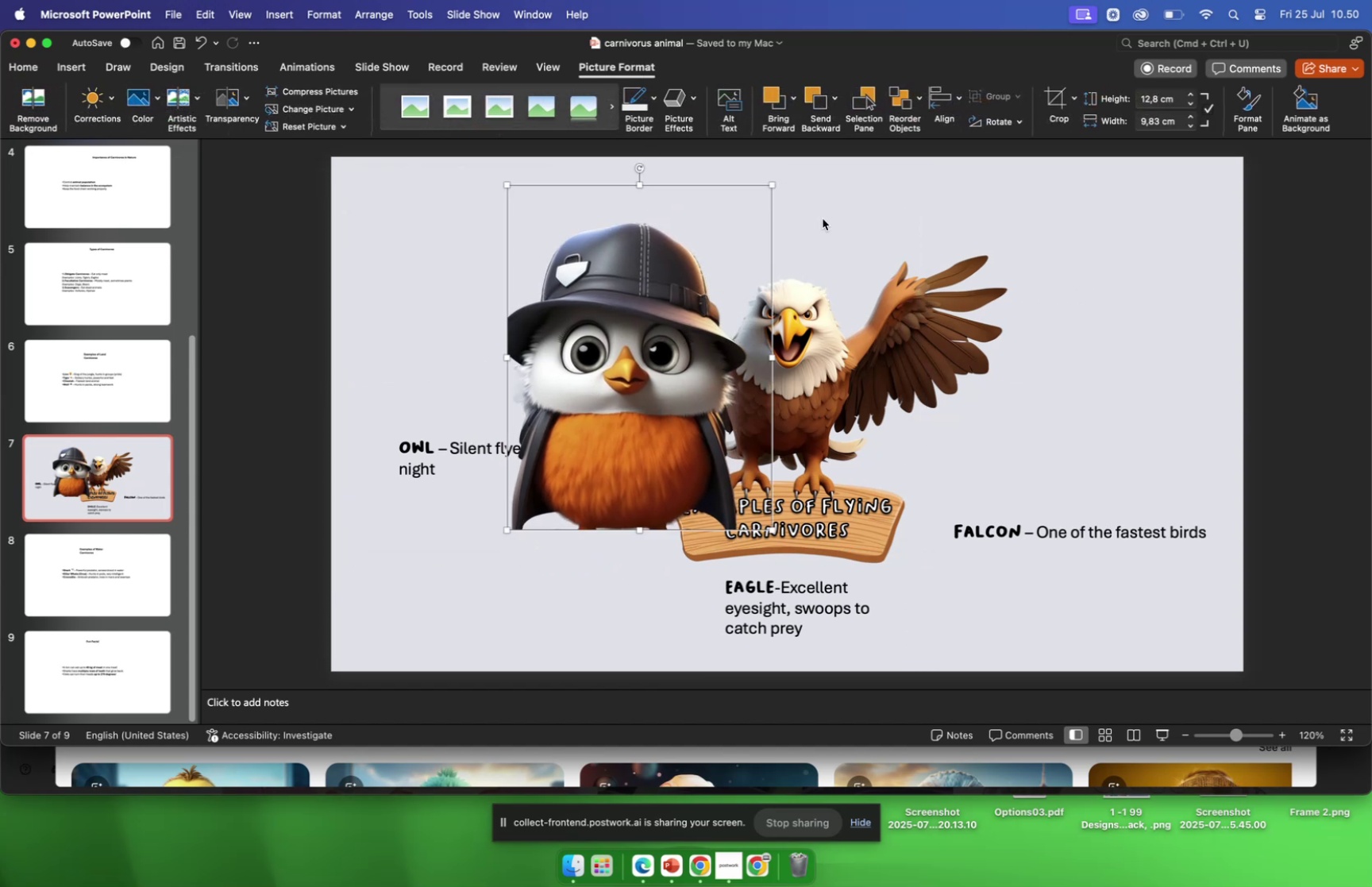 
wait(5.18)
 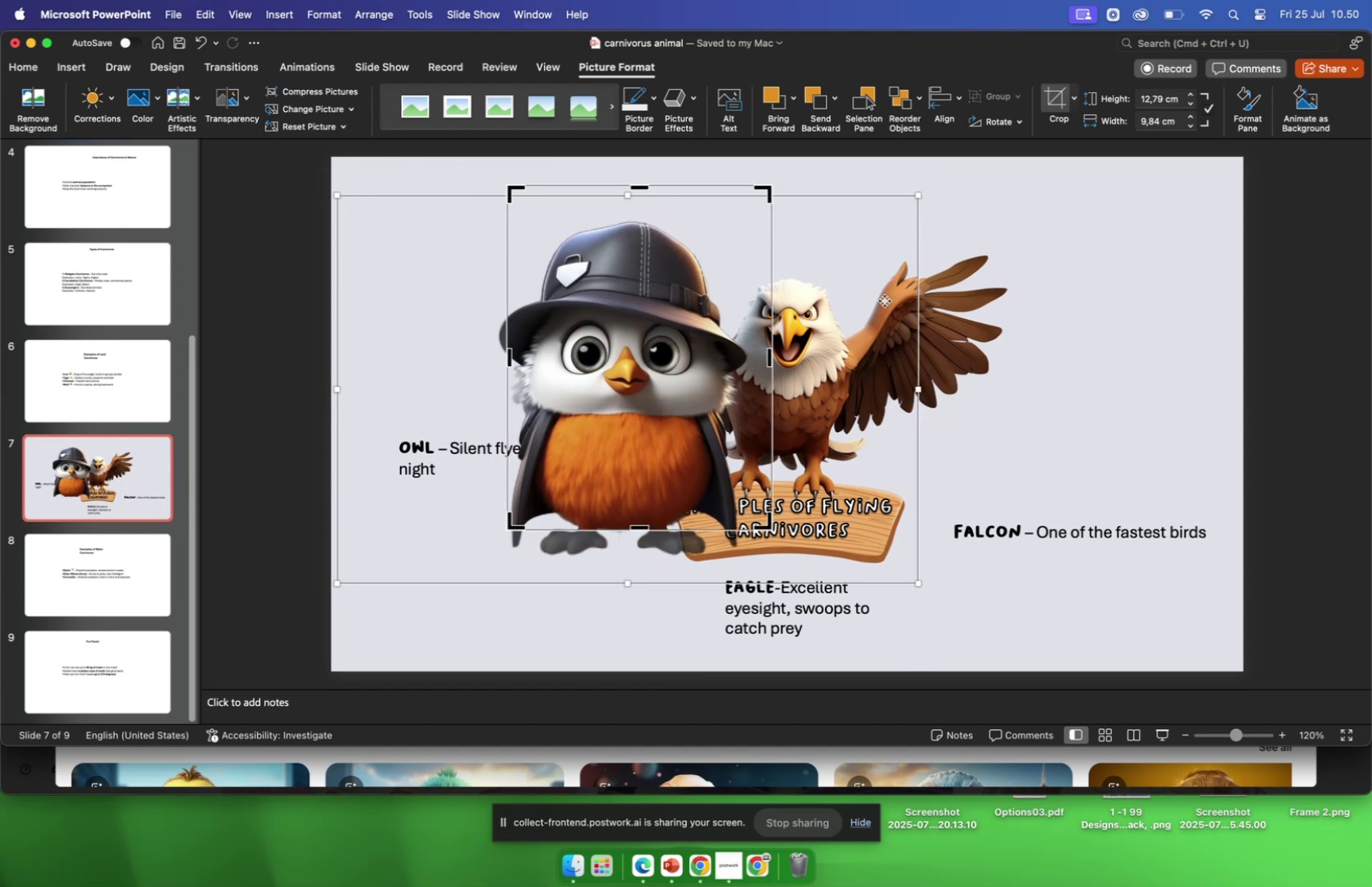 
left_click([193, 43])
 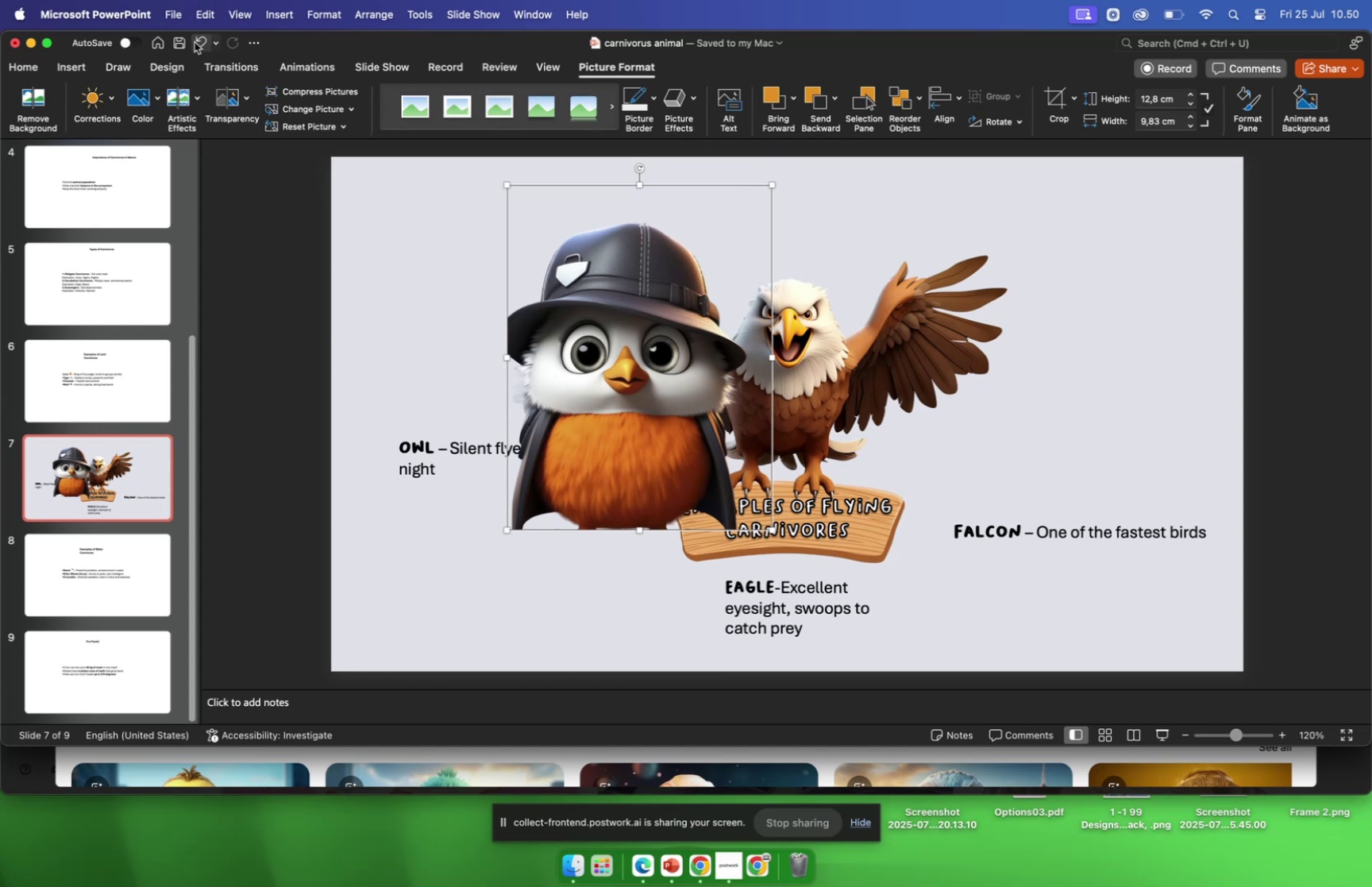 
left_click([195, 42])
 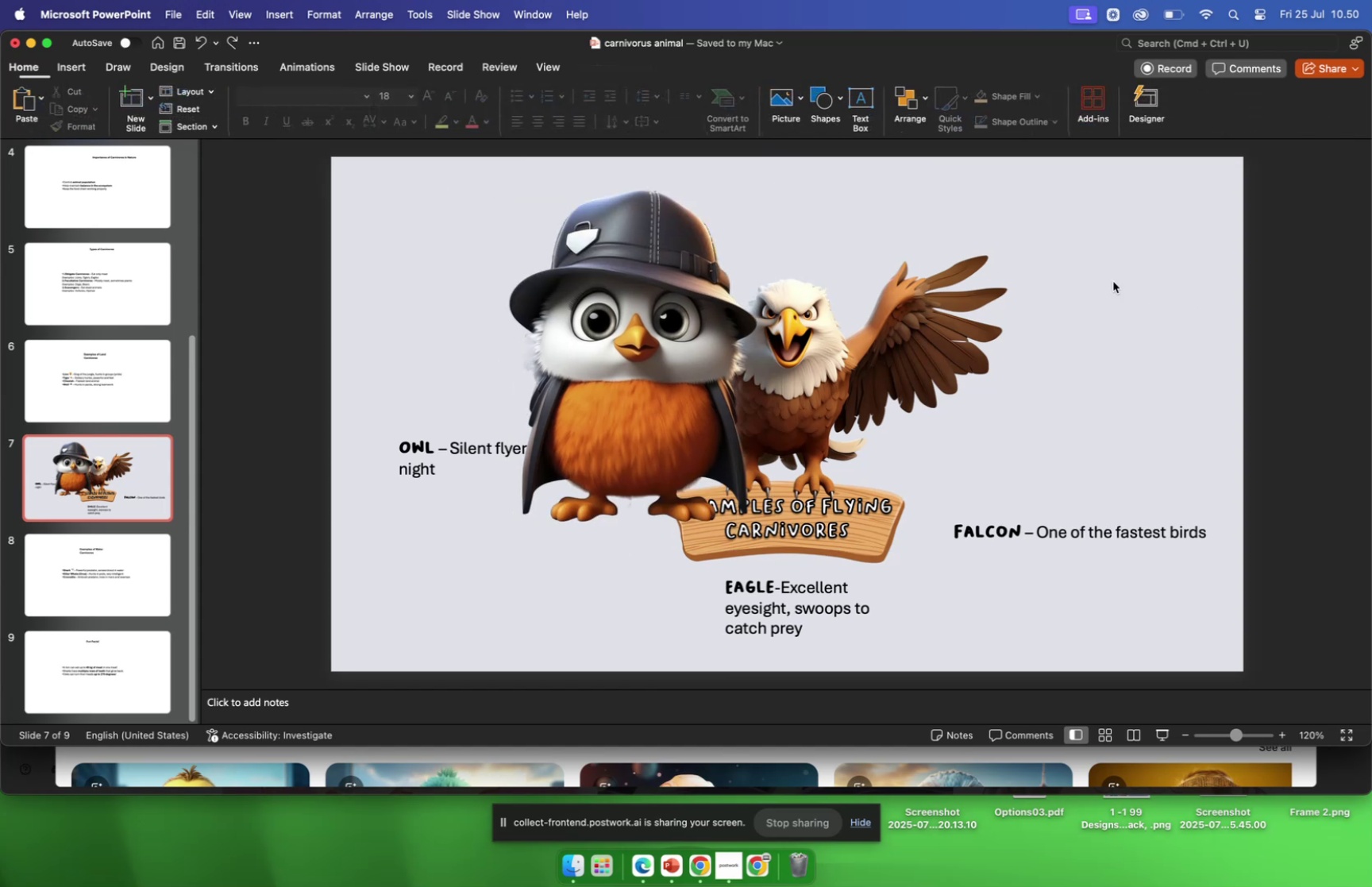 
left_click([657, 318])
 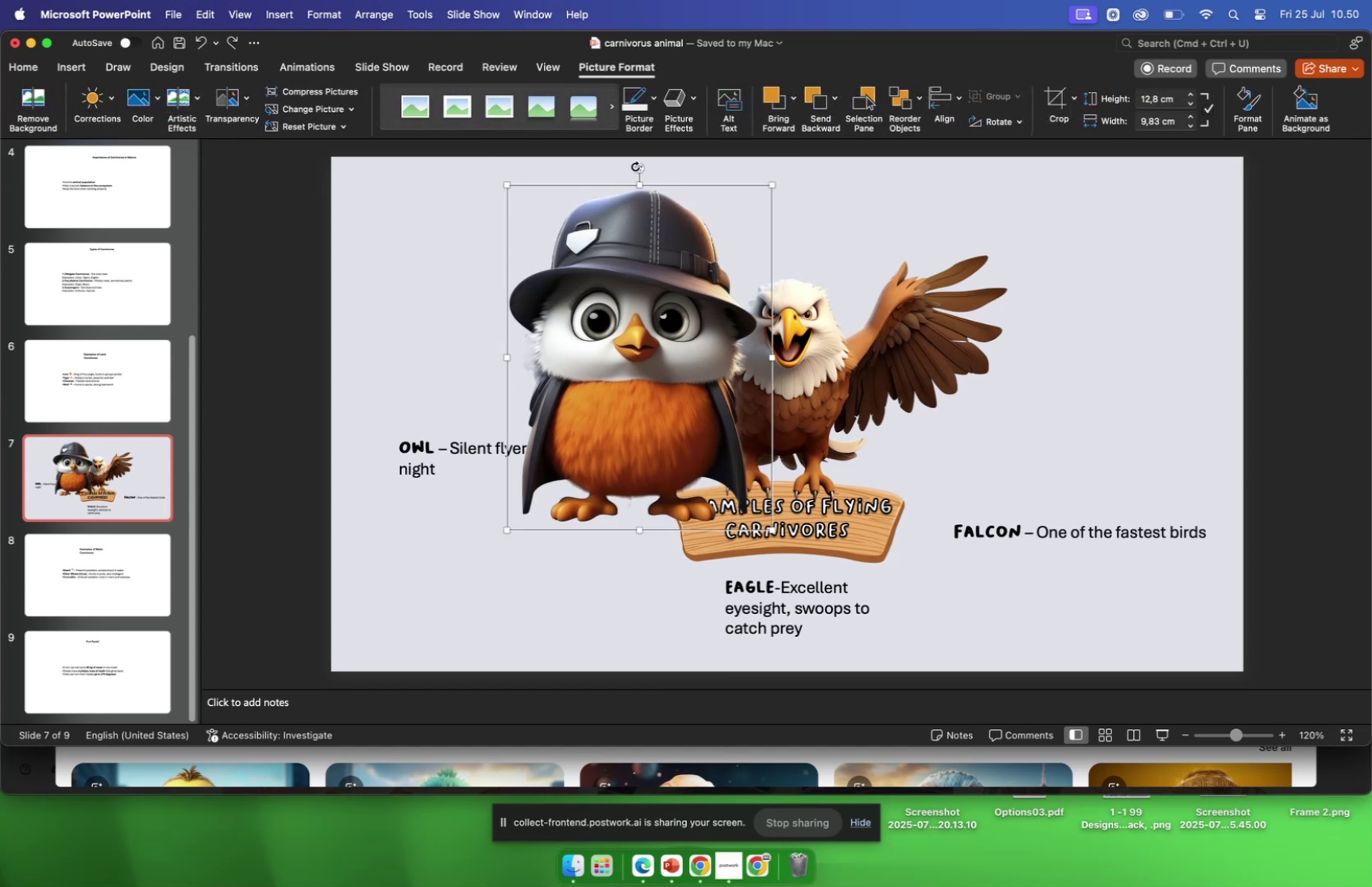 
left_click_drag(start_coordinate=[641, 166], to_coordinate=[619, 172])
 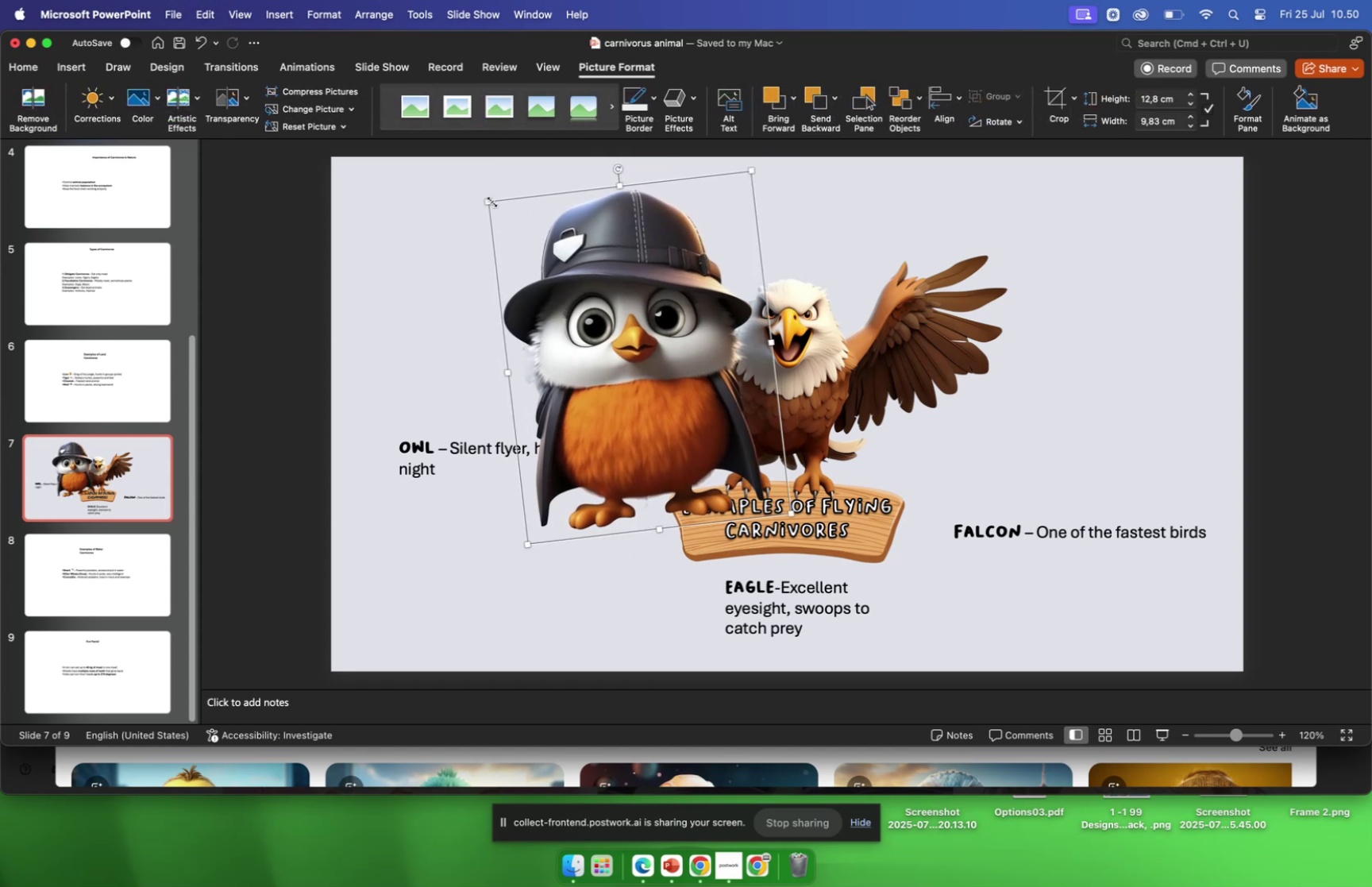 
left_click_drag(start_coordinate=[489, 202], to_coordinate=[545, 229])
 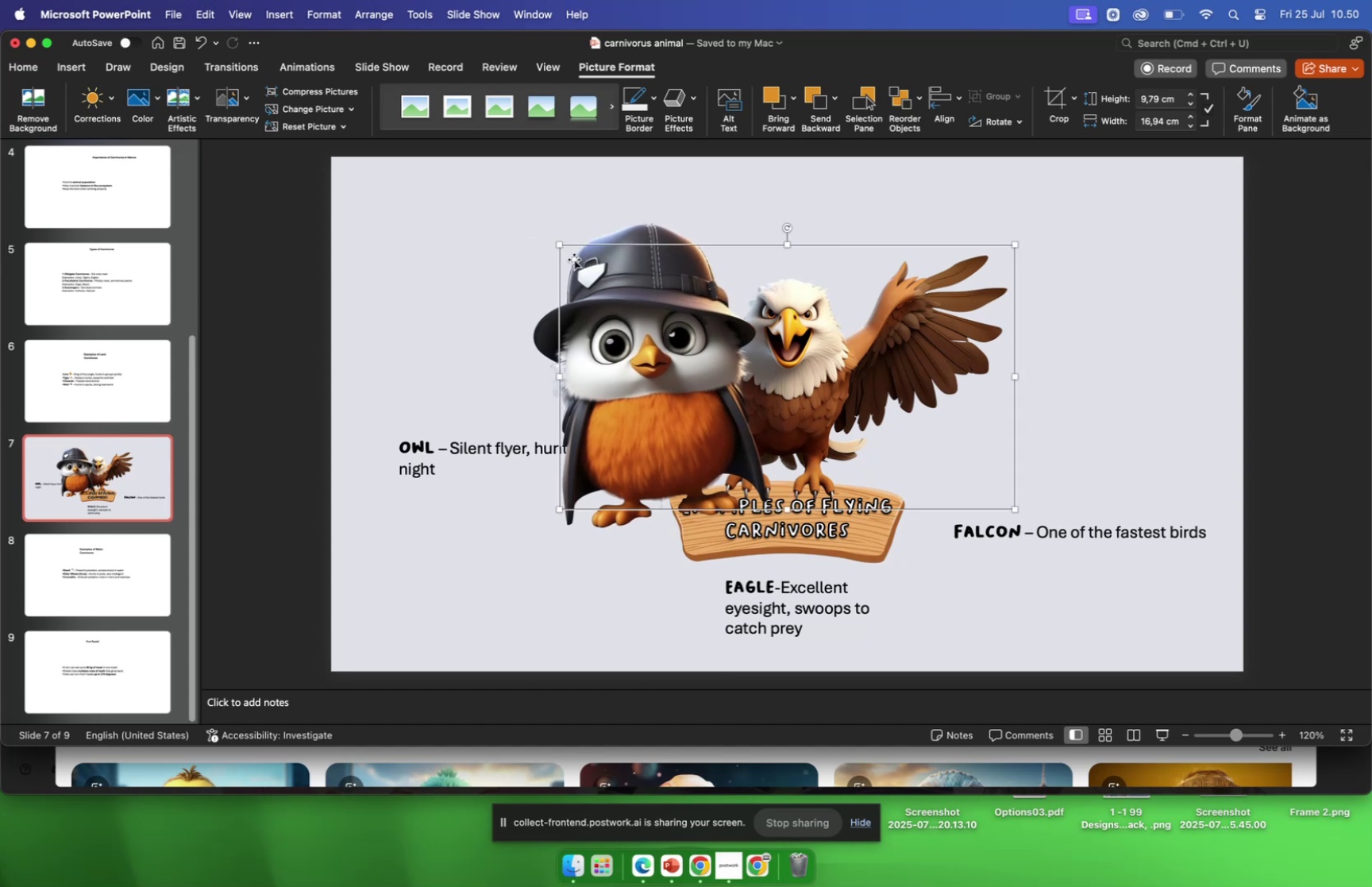 
left_click_drag(start_coordinate=[561, 247], to_coordinate=[614, 285])
 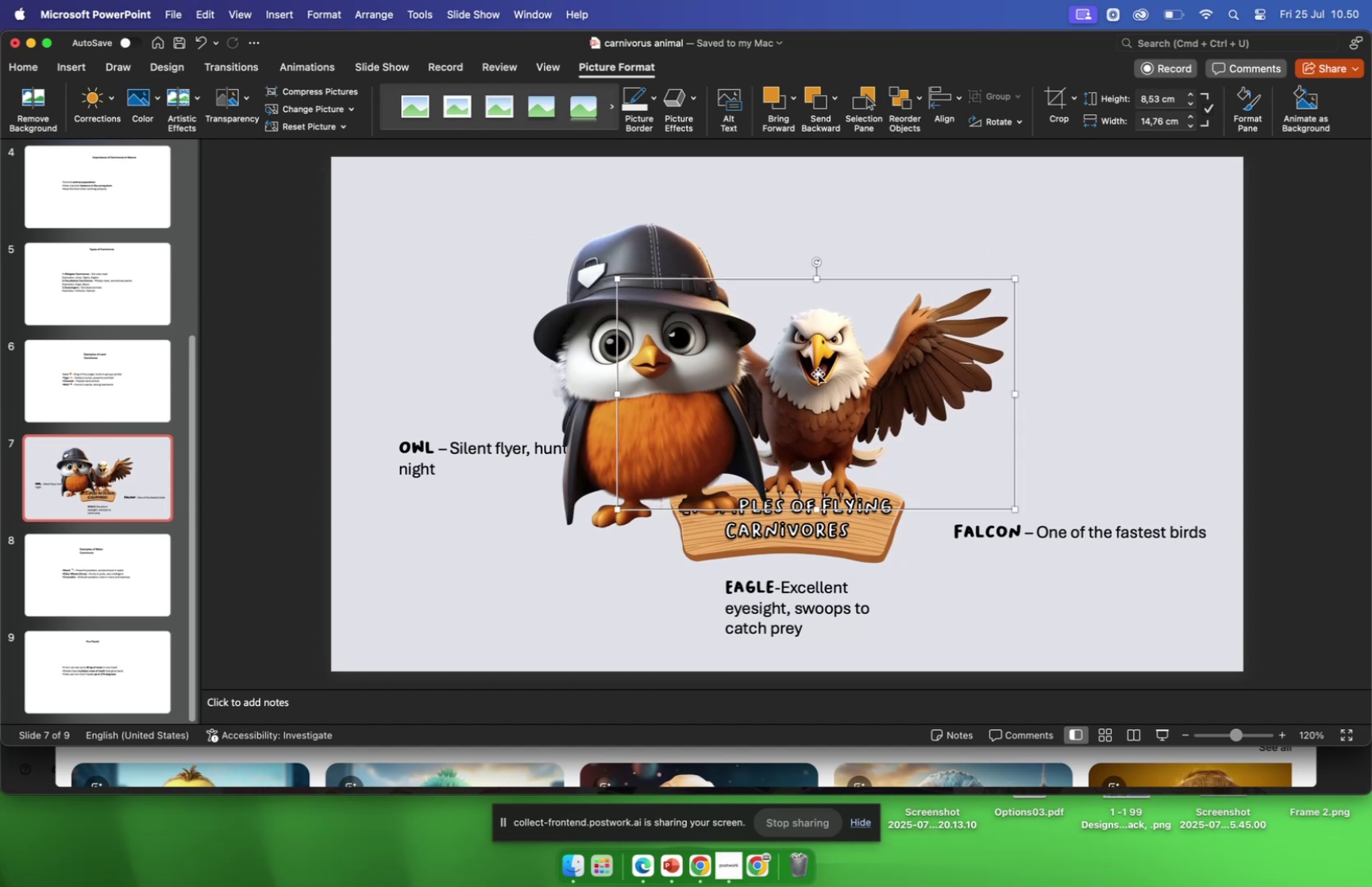 
left_click_drag(start_coordinate=[833, 375], to_coordinate=[813, 390])
 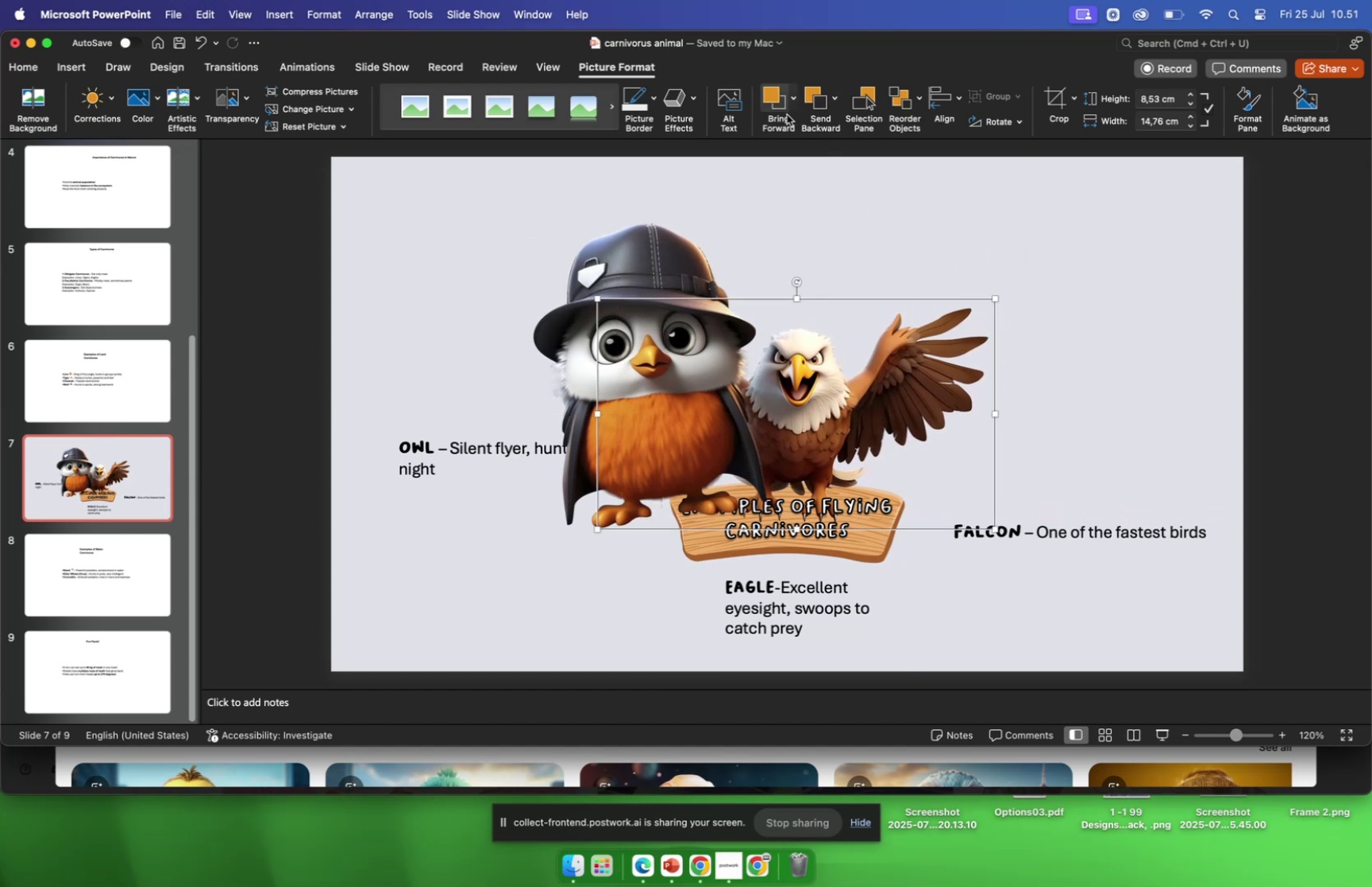 
left_click([790, 106])
 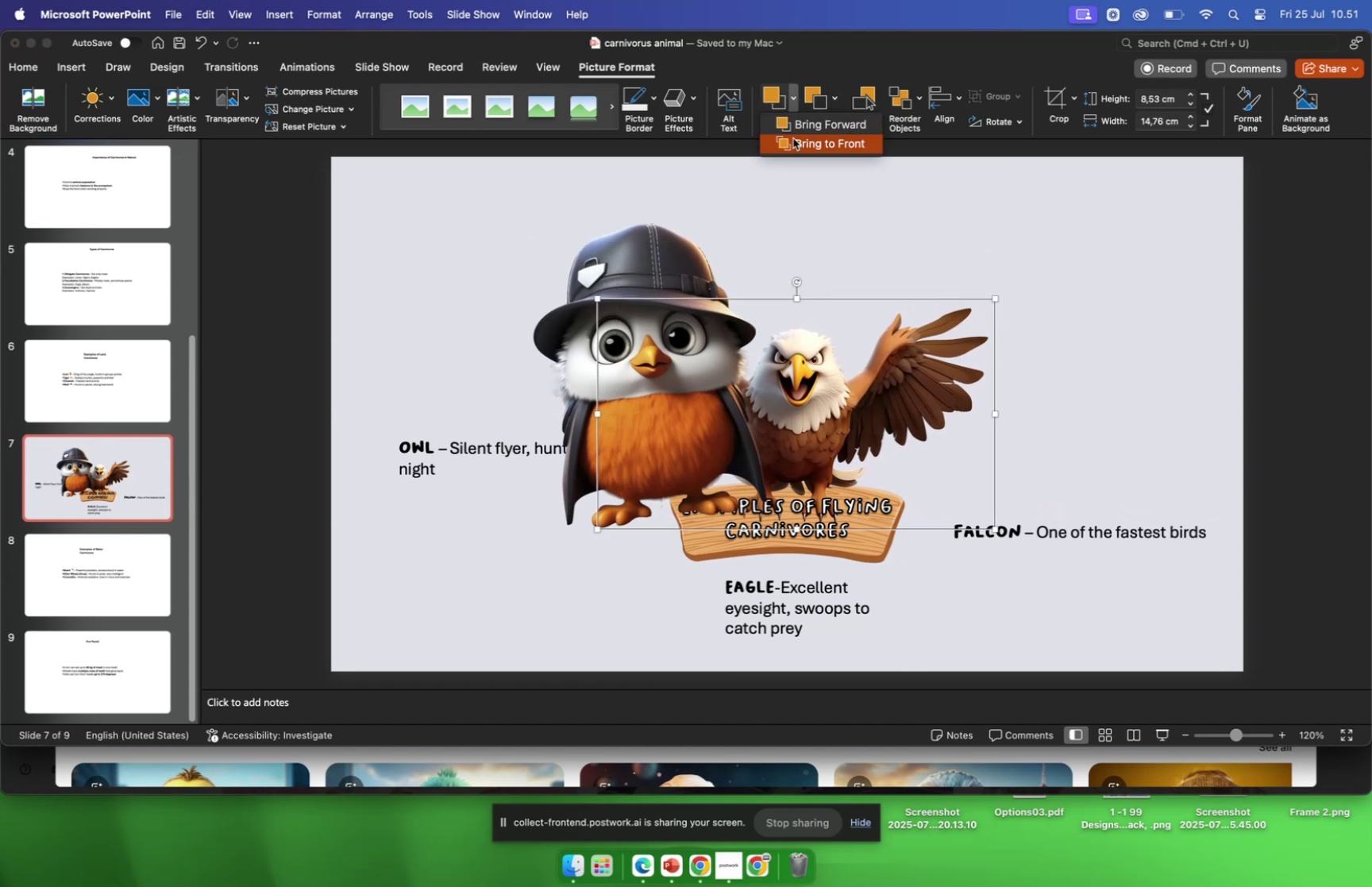 
left_click([793, 138])
 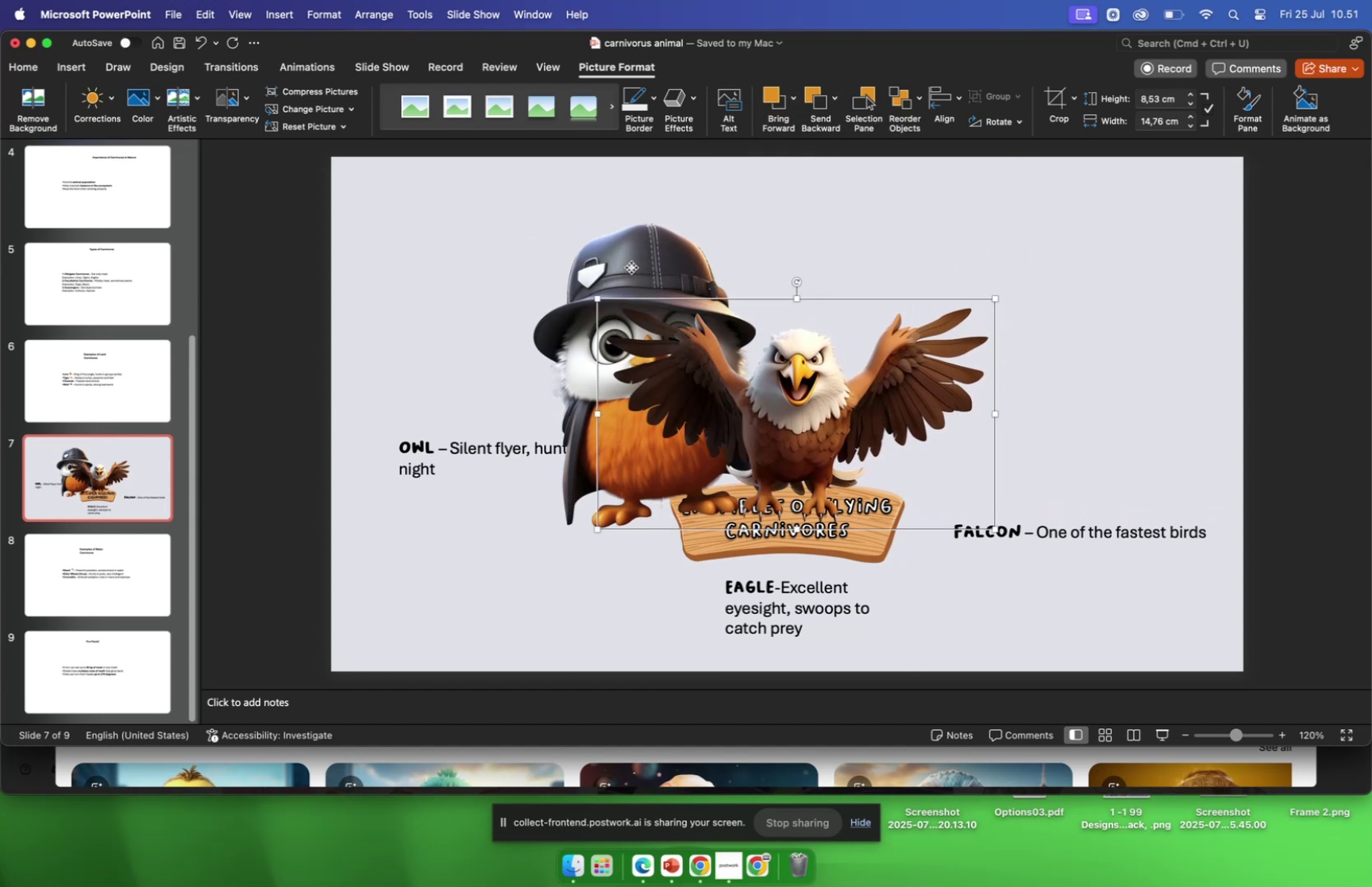 
left_click_drag(start_coordinate=[630, 262], to_coordinate=[663, 223])
 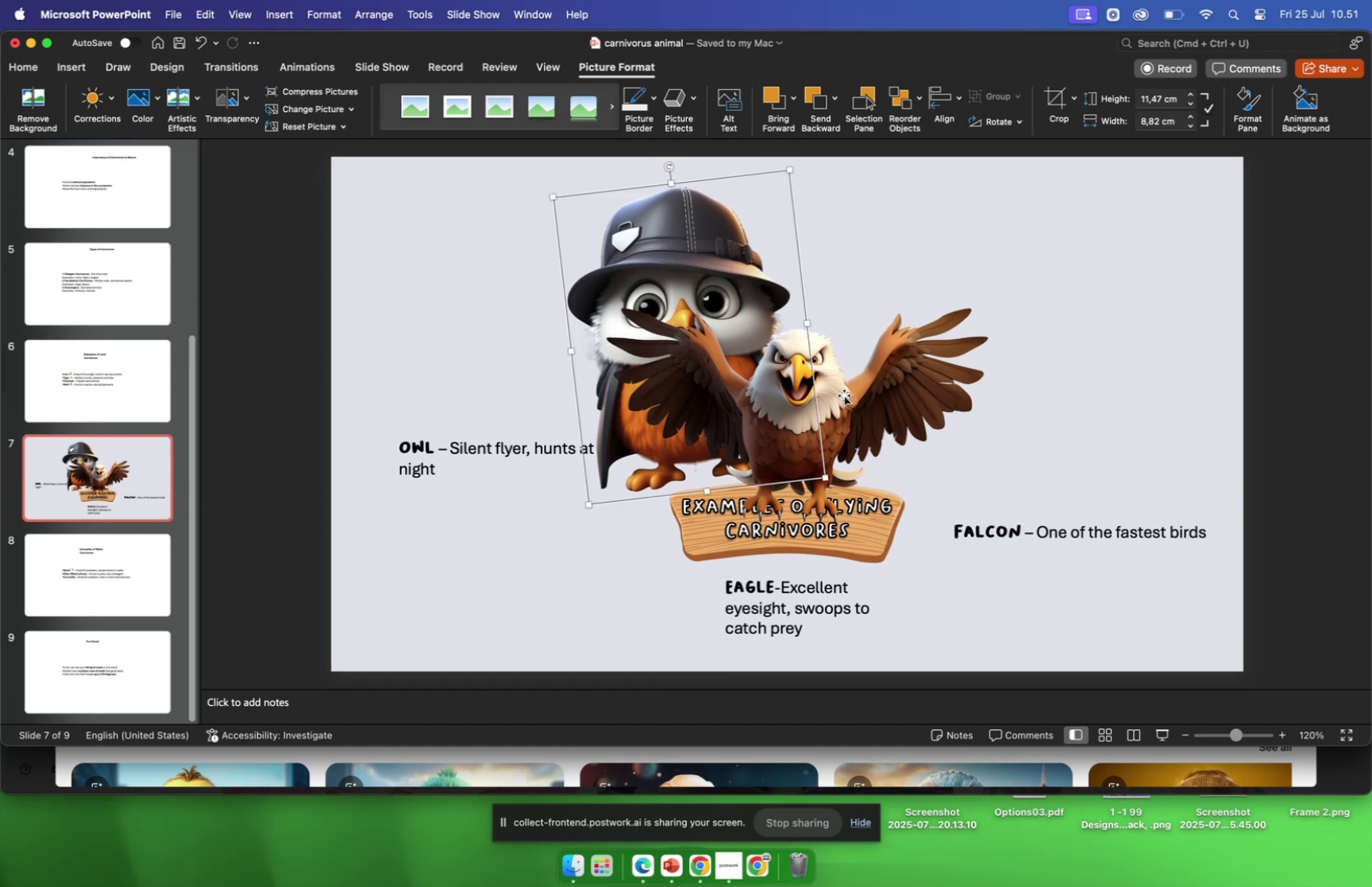 
left_click_drag(start_coordinate=[851, 391], to_coordinate=[837, 438])
 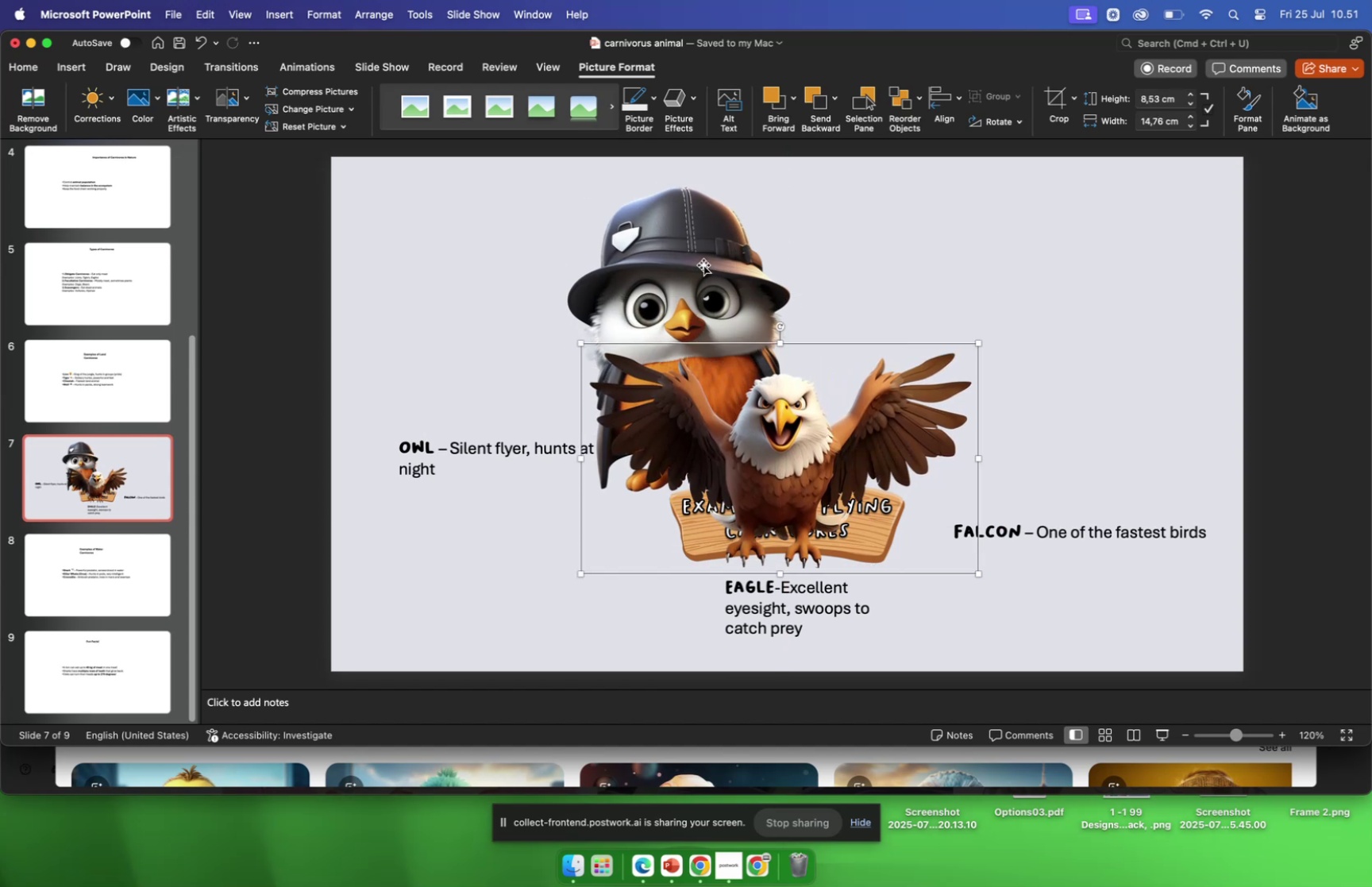 
left_click_drag(start_coordinate=[703, 264], to_coordinate=[717, 271])
 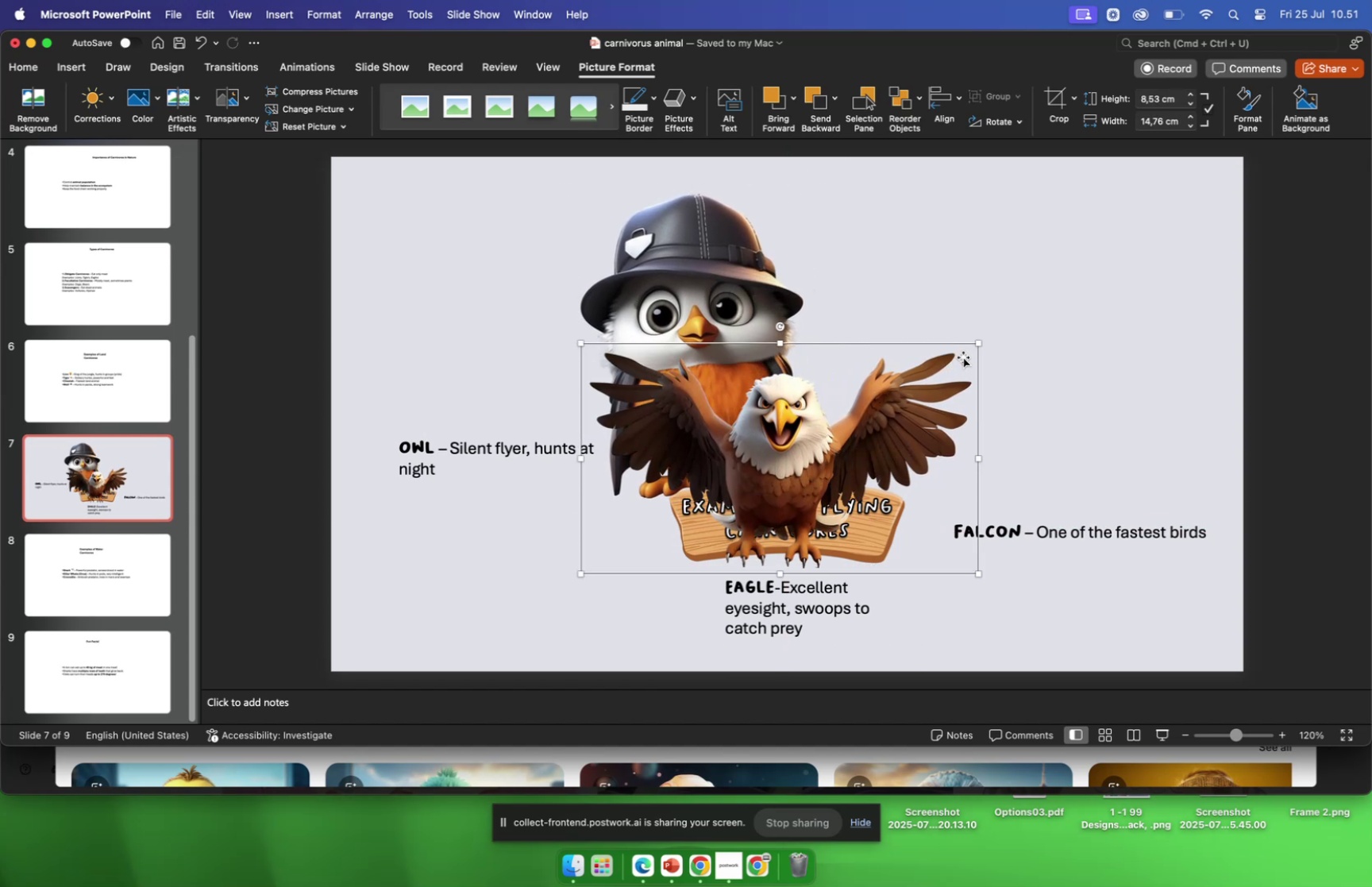 
left_click_drag(start_coordinate=[976, 344], to_coordinate=[946, 372])
 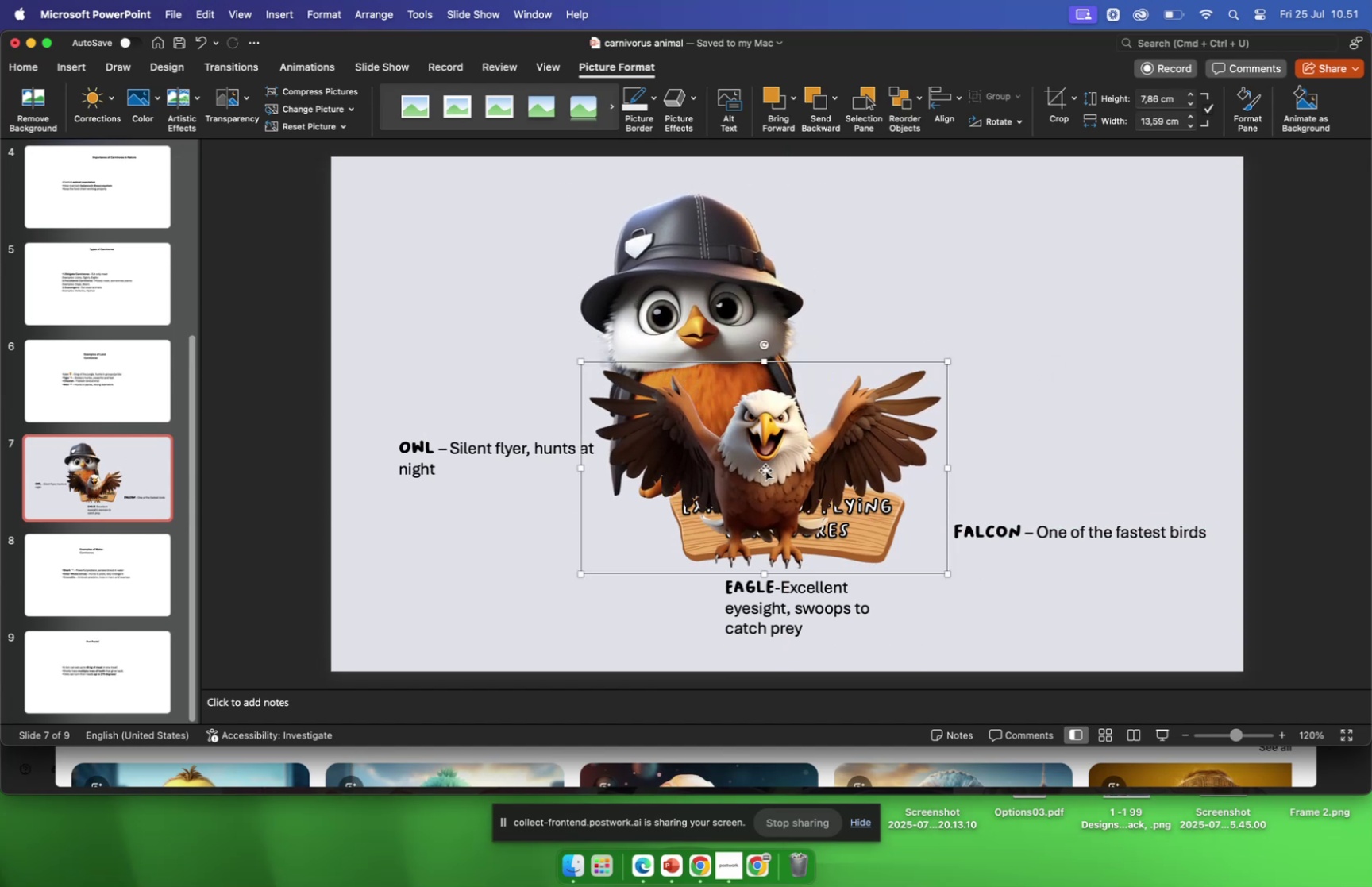 
left_click_drag(start_coordinate=[710, 477], to_coordinate=[757, 465])
 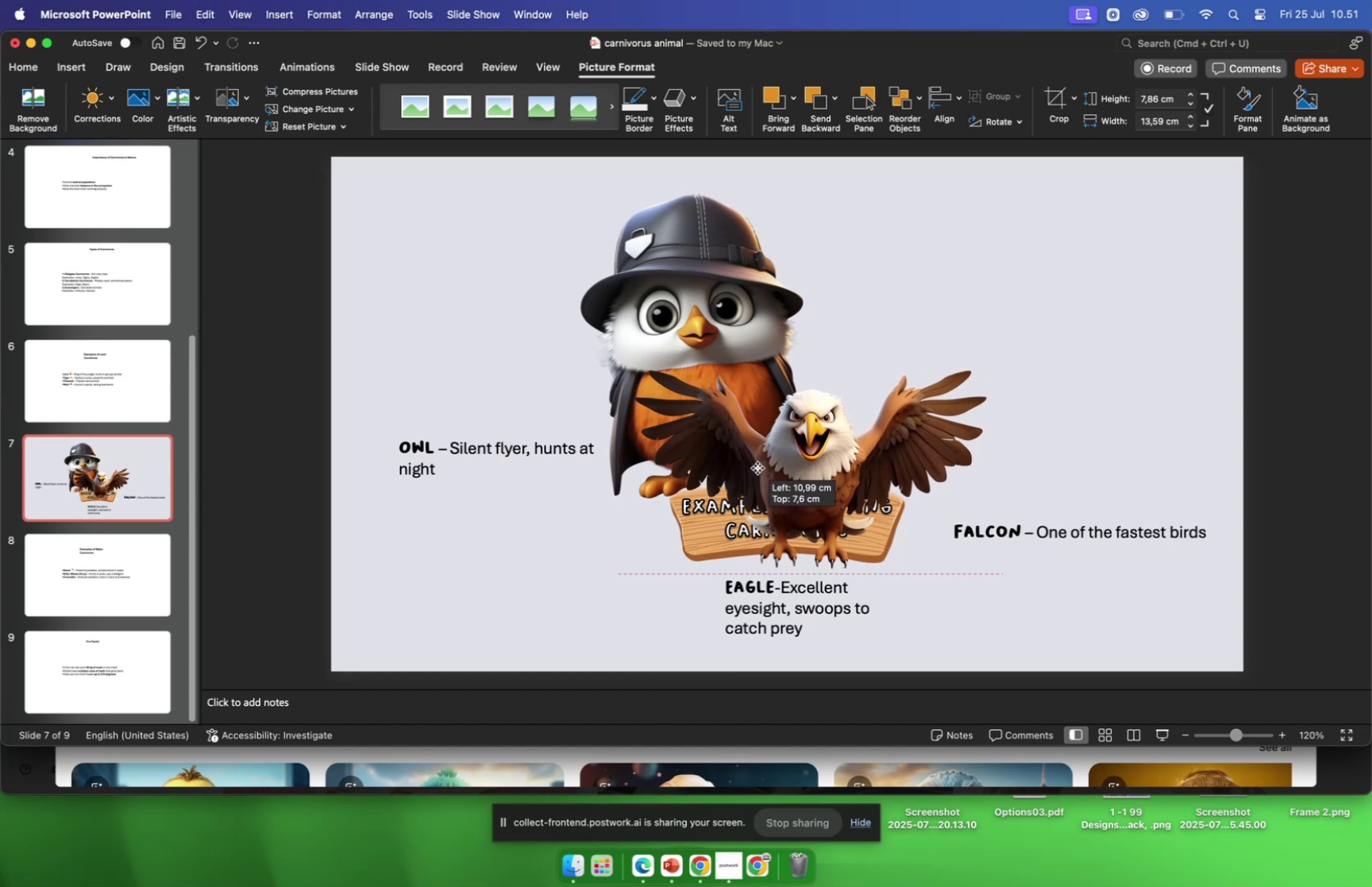 
wait(8.78)
 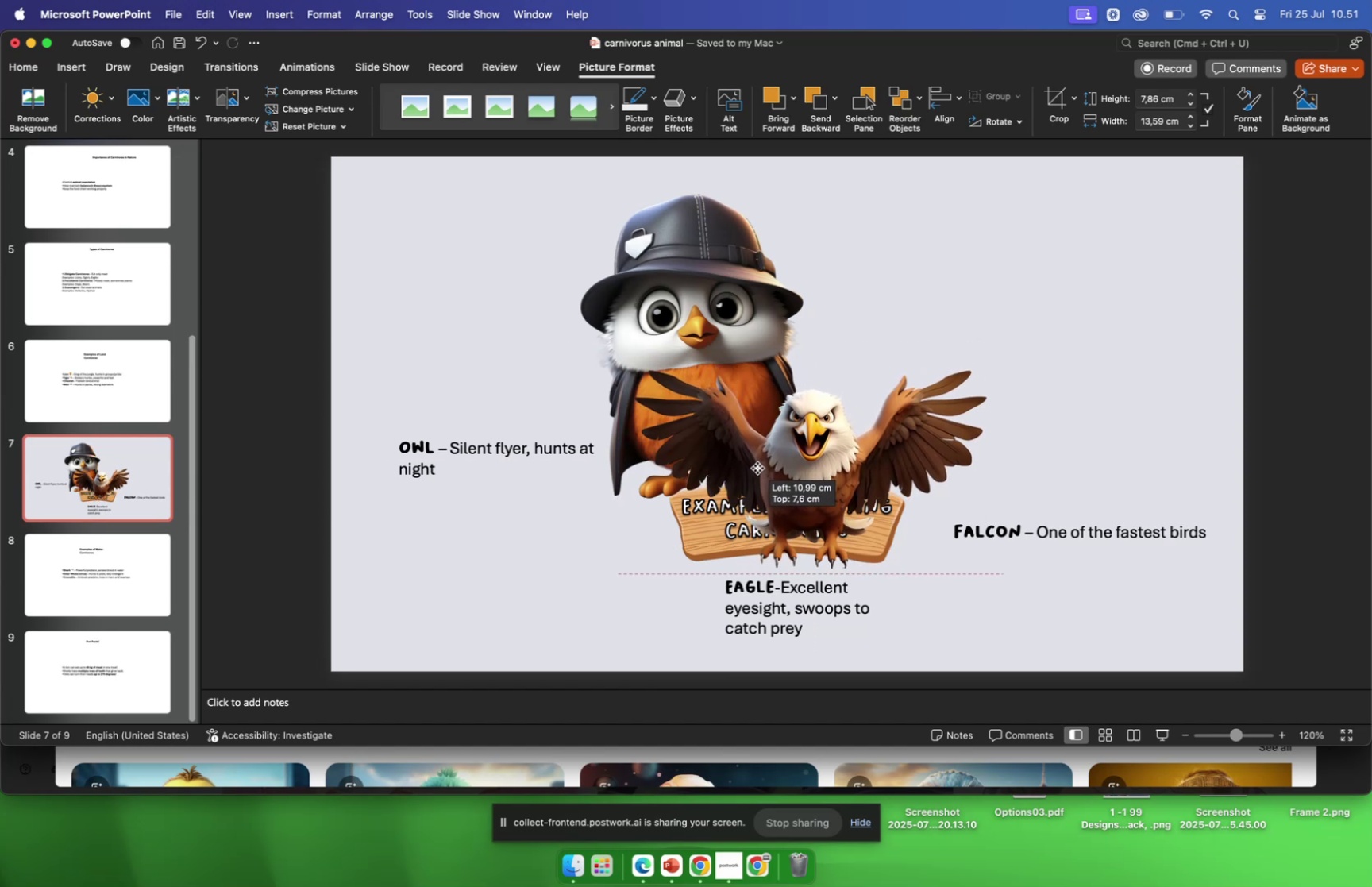 
left_click_drag(start_coordinate=[568, 203], to_coordinate=[599, 225])
 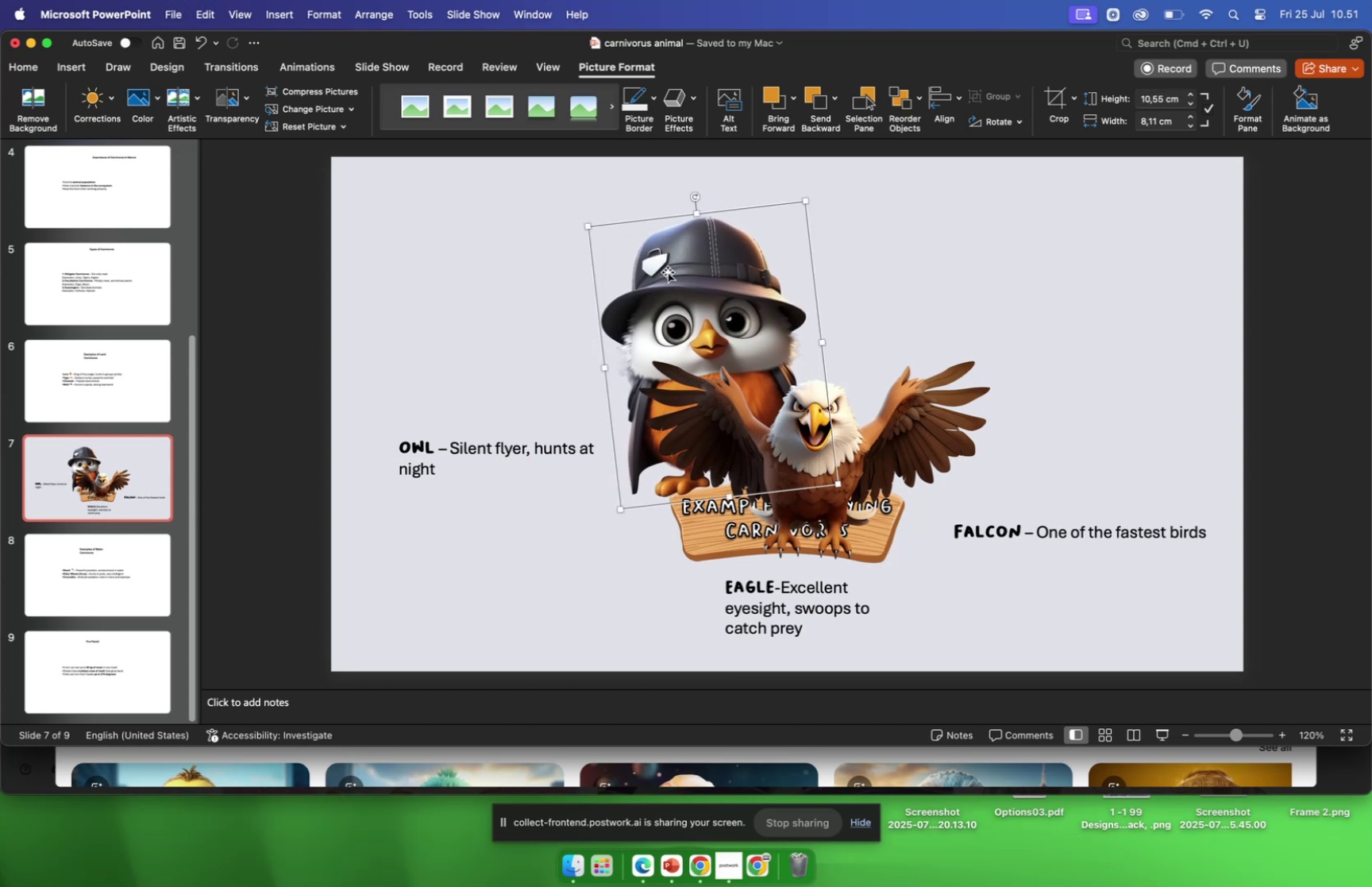 
left_click_drag(start_coordinate=[669, 272], to_coordinate=[699, 264])
 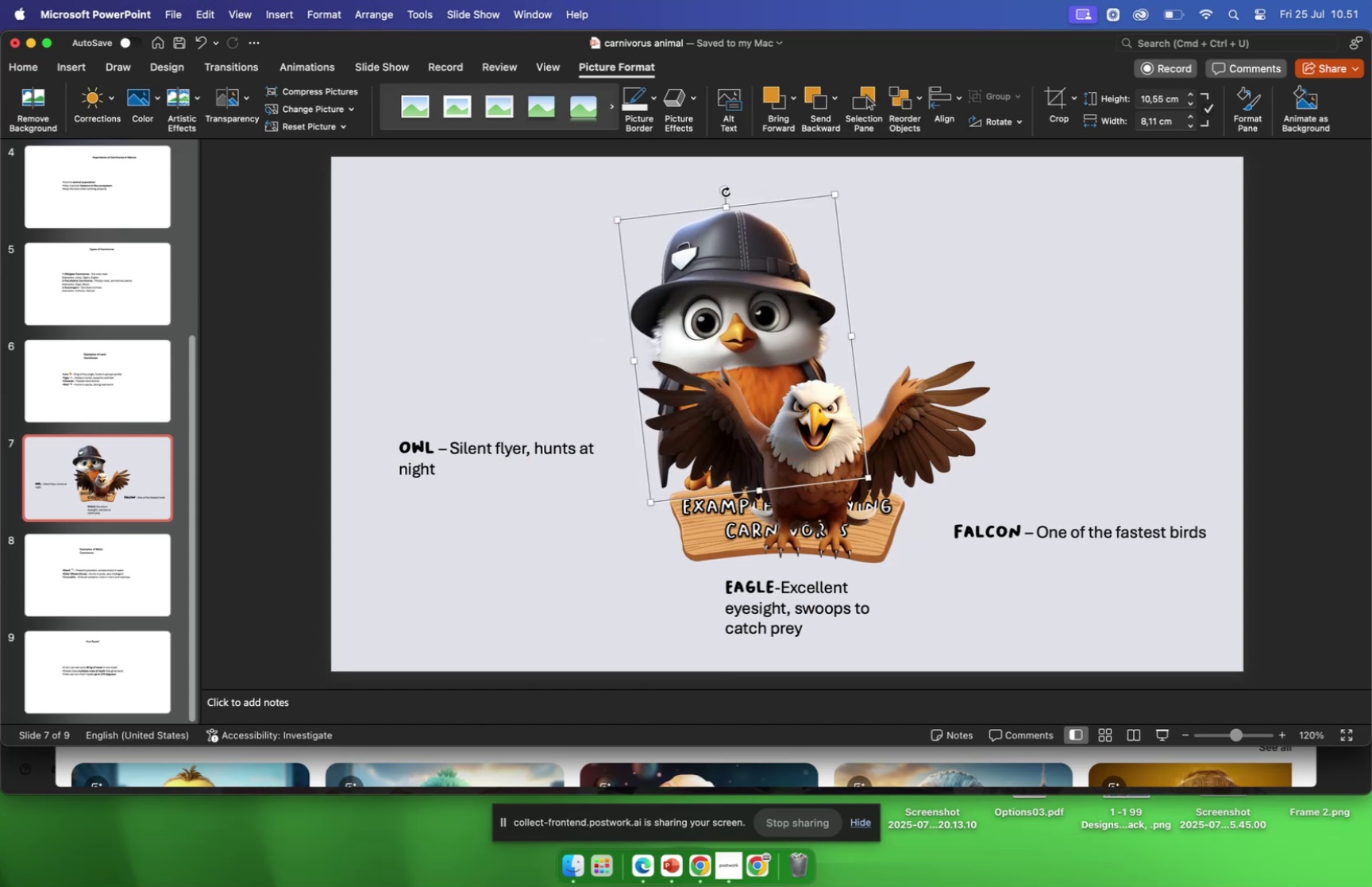 
left_click_drag(start_coordinate=[726, 190], to_coordinate=[715, 191])
 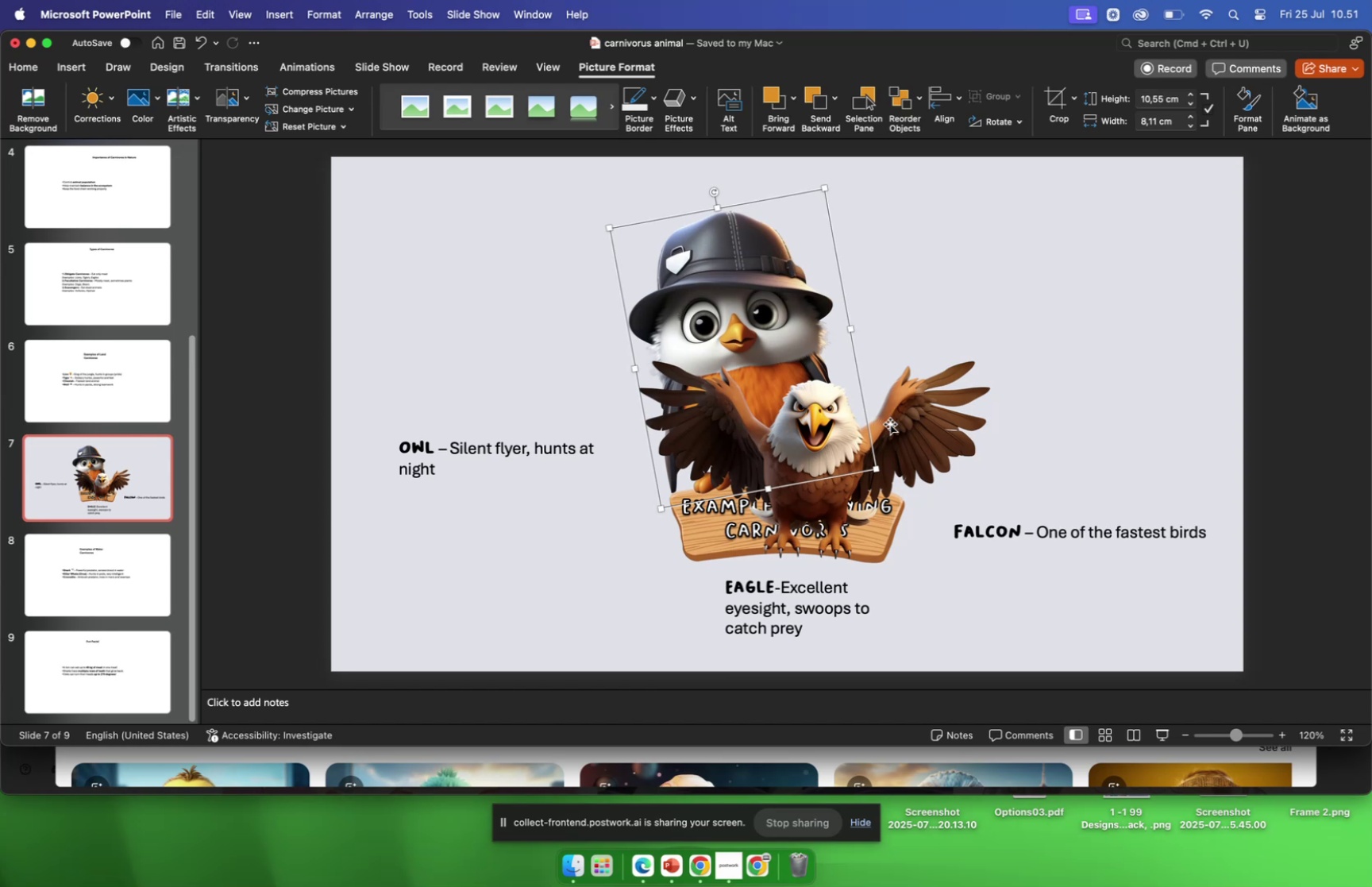 
left_click([892, 423])
 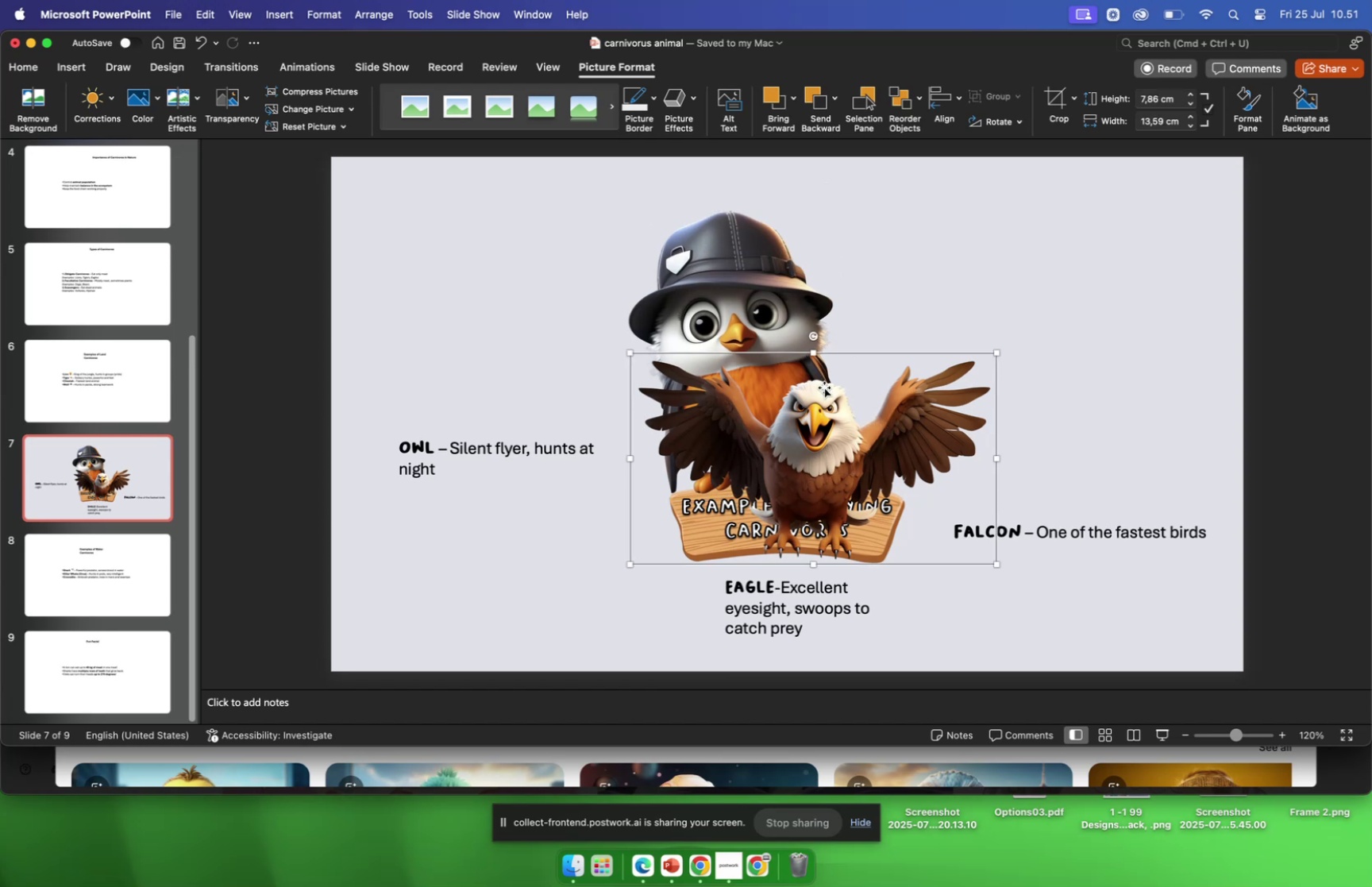 
left_click_drag(start_coordinate=[815, 399], to_coordinate=[837, 392])
 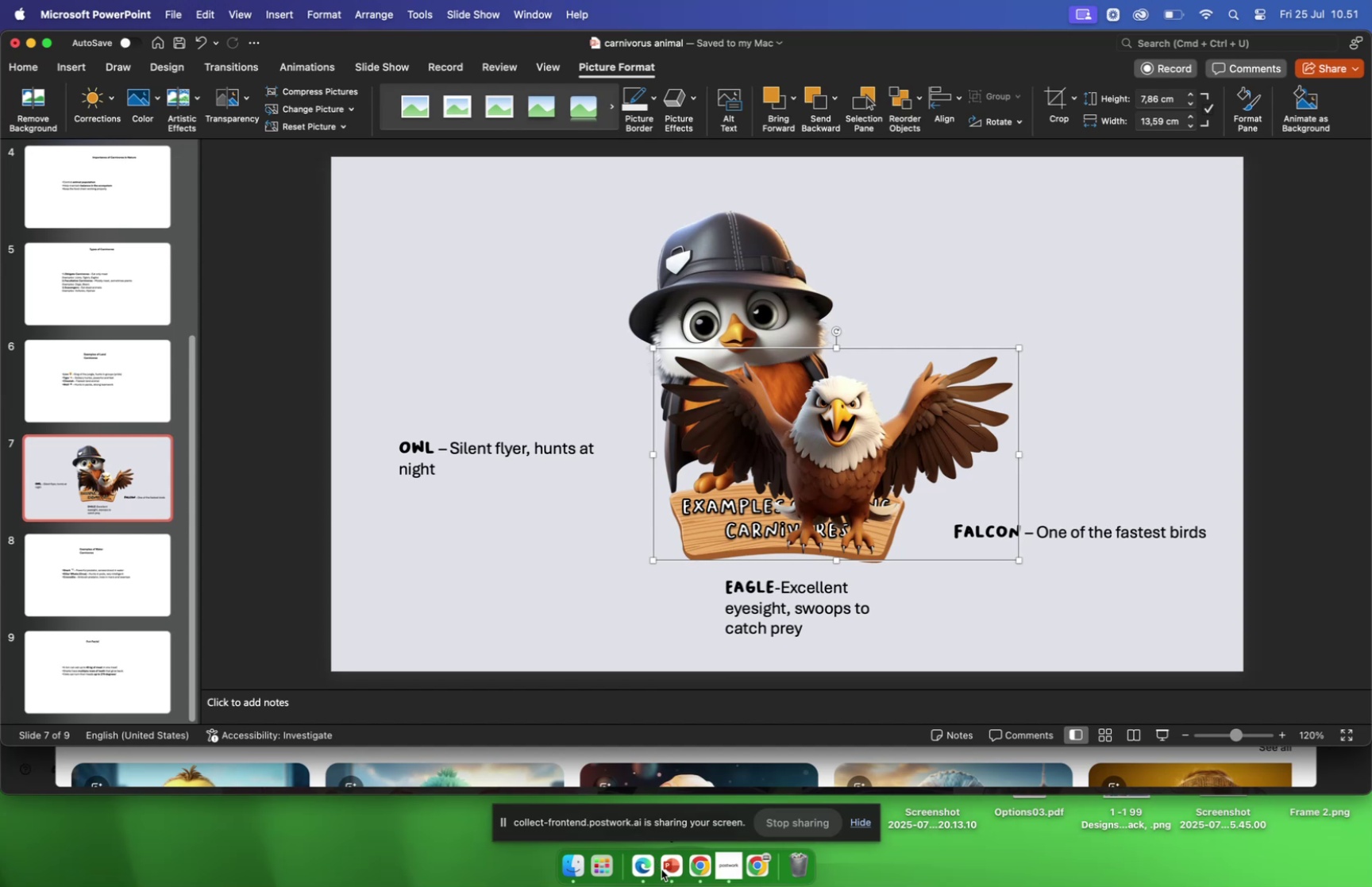 
wait(6.75)
 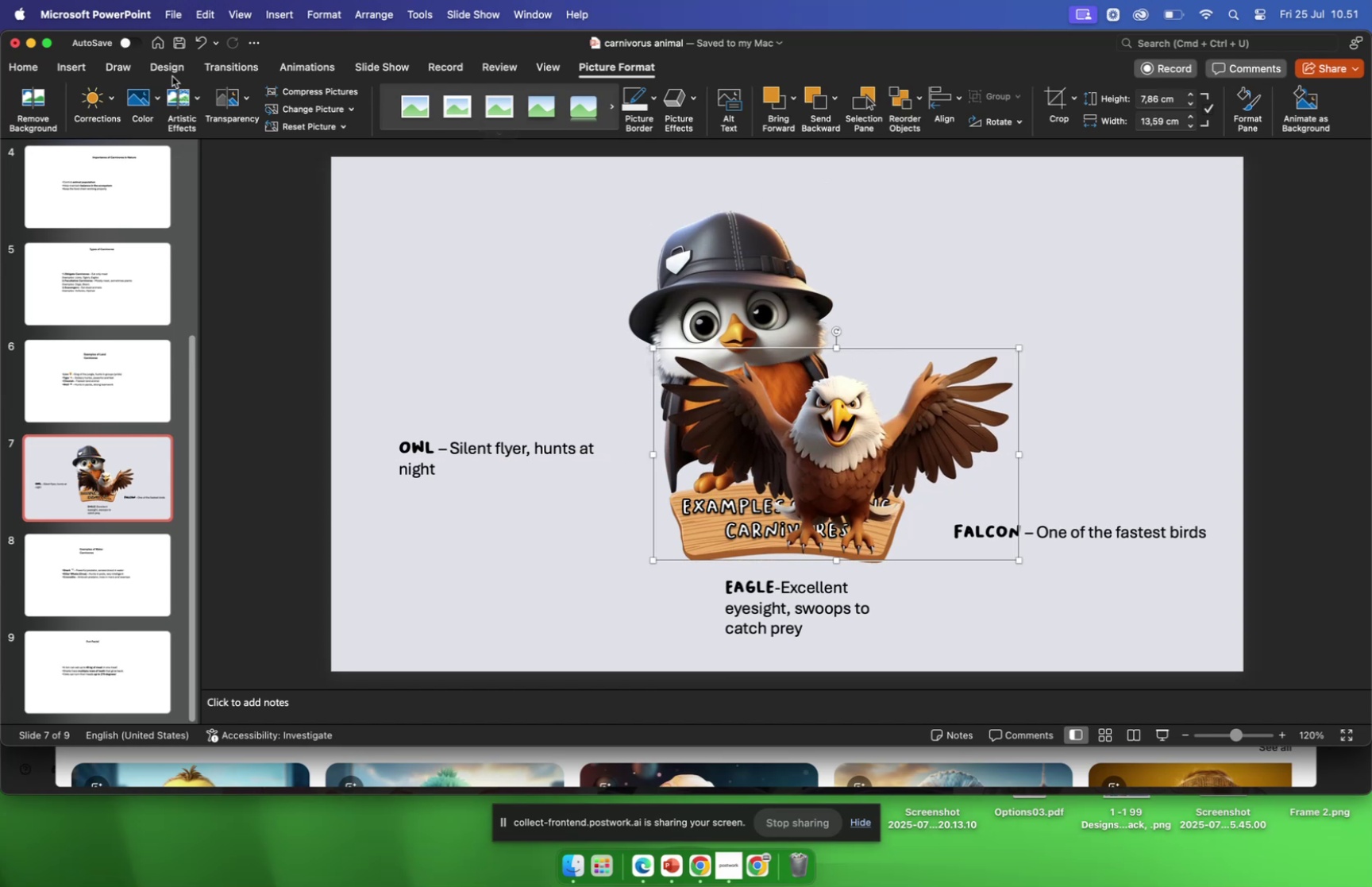 
left_click([695, 867])
 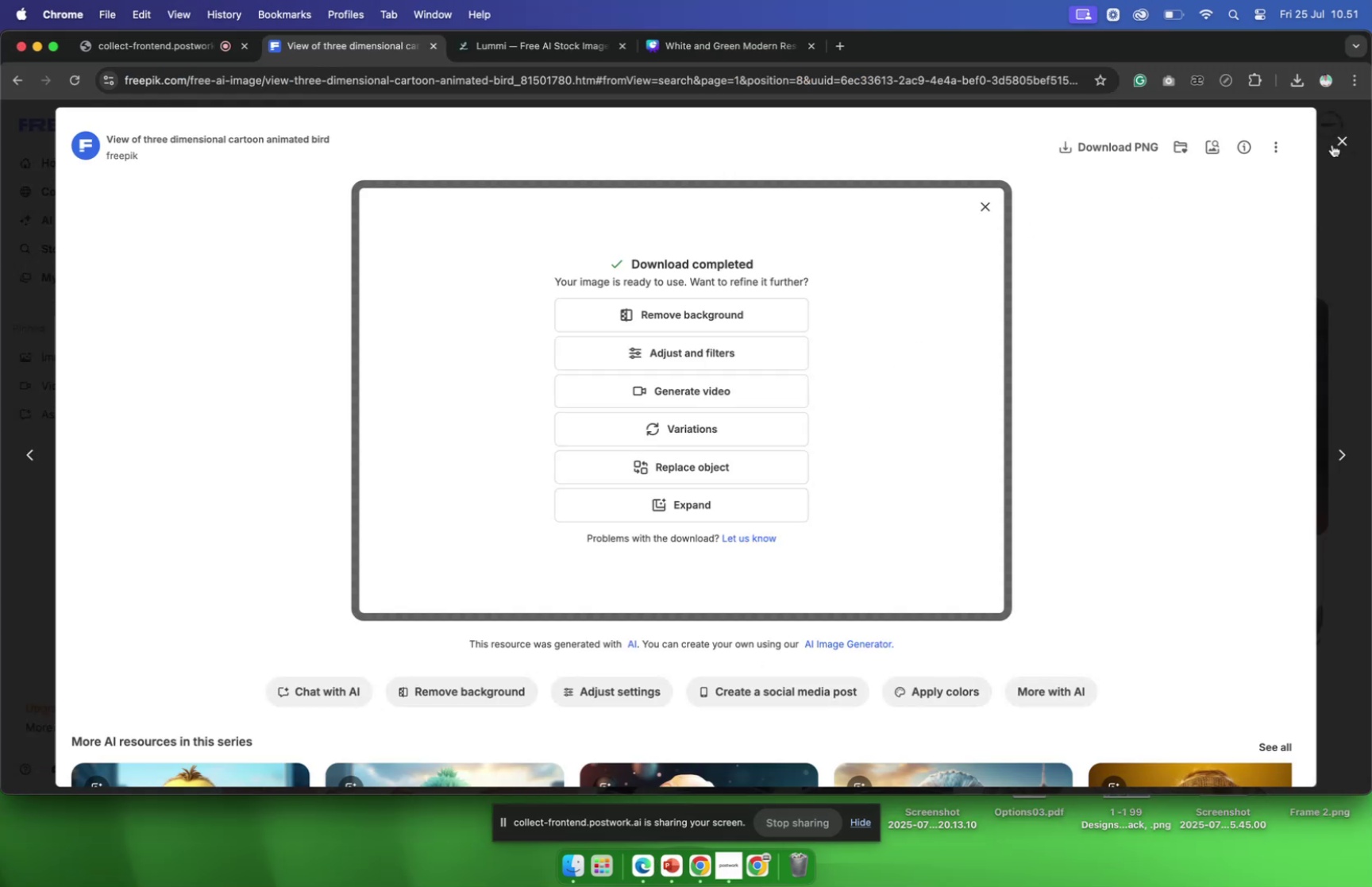 
left_click([1336, 140])
 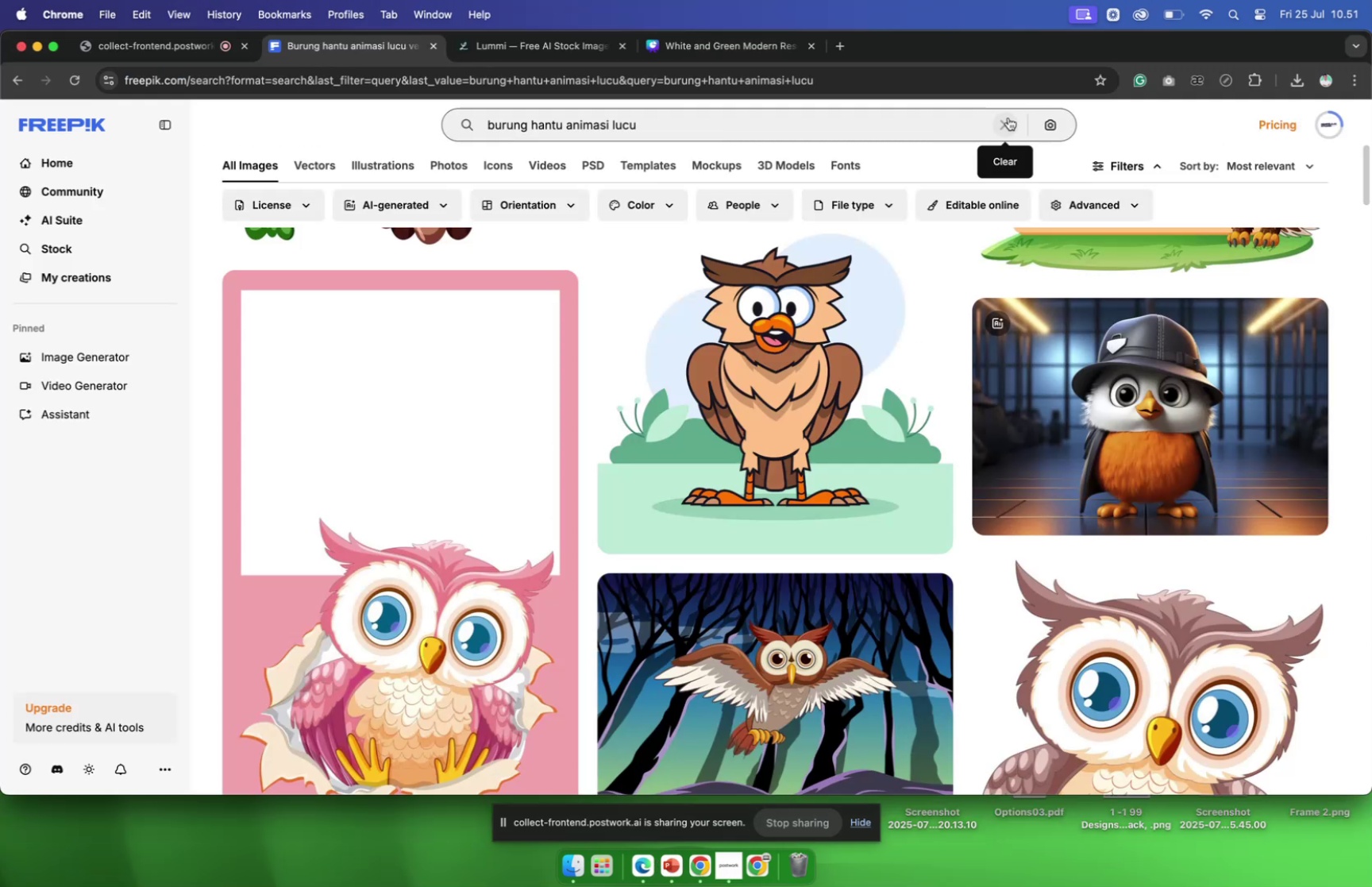 
double_click([962, 132])
 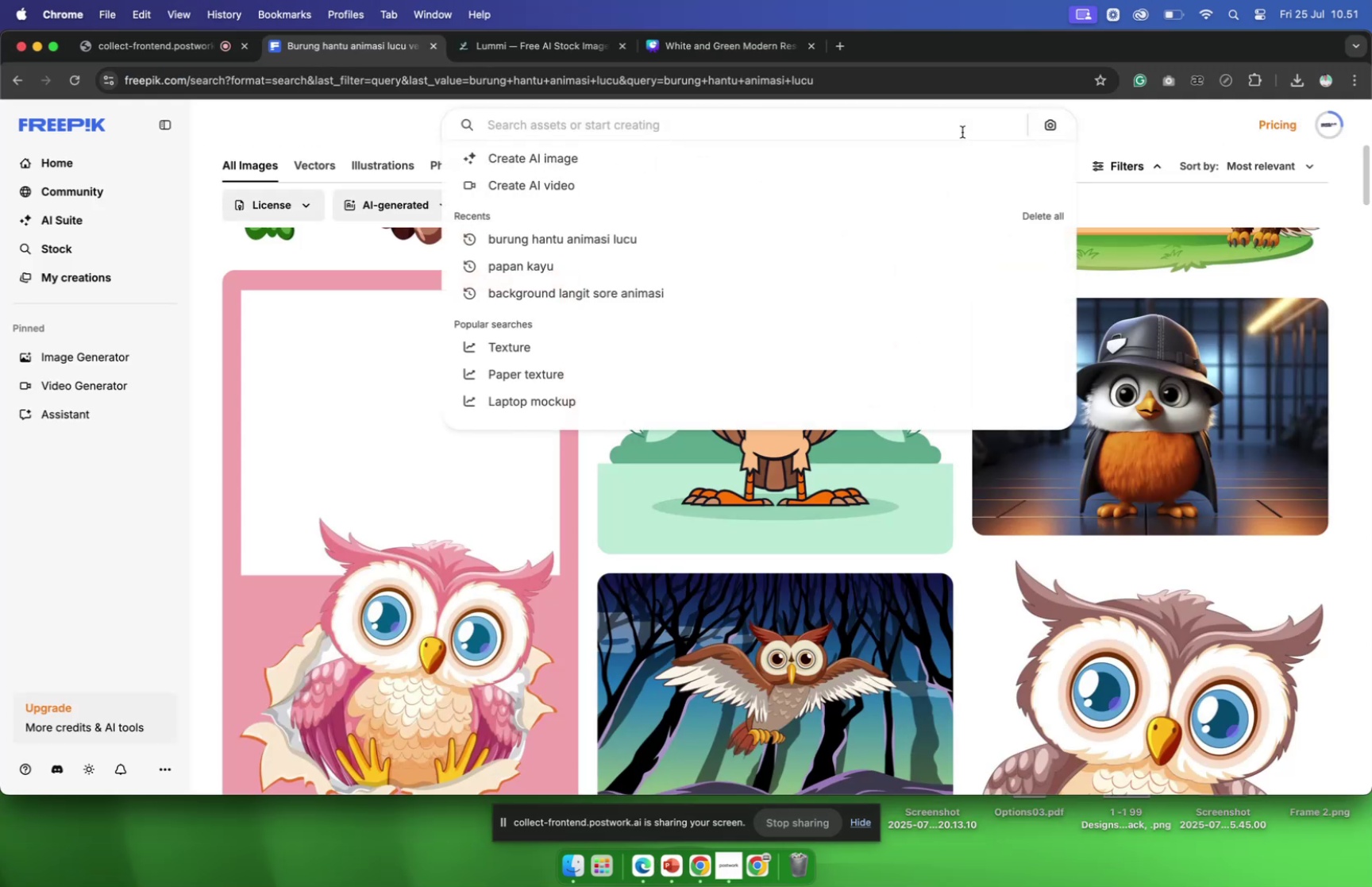 
type(falcon alimasi lucu)
 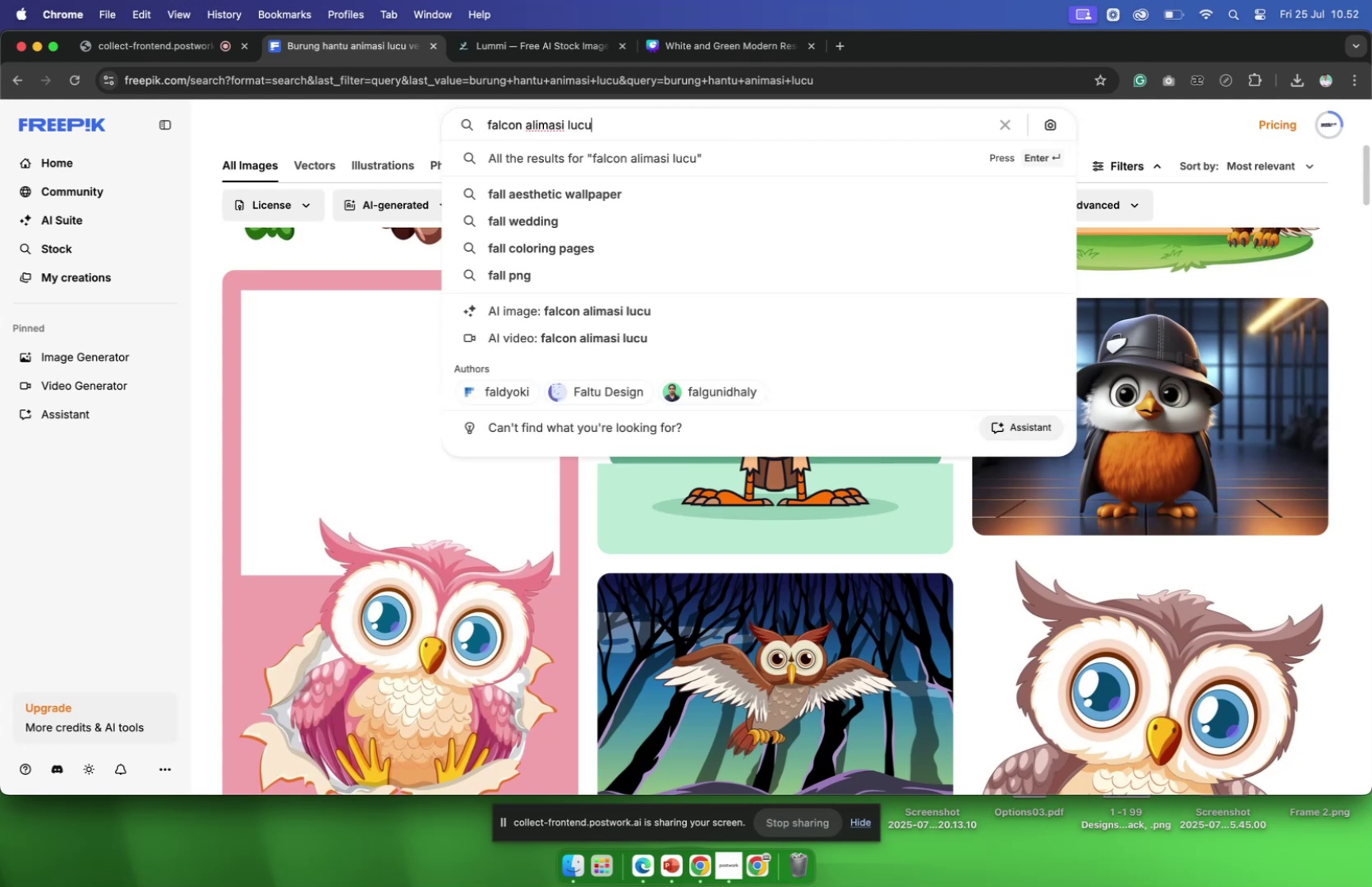 
key(Enter)
 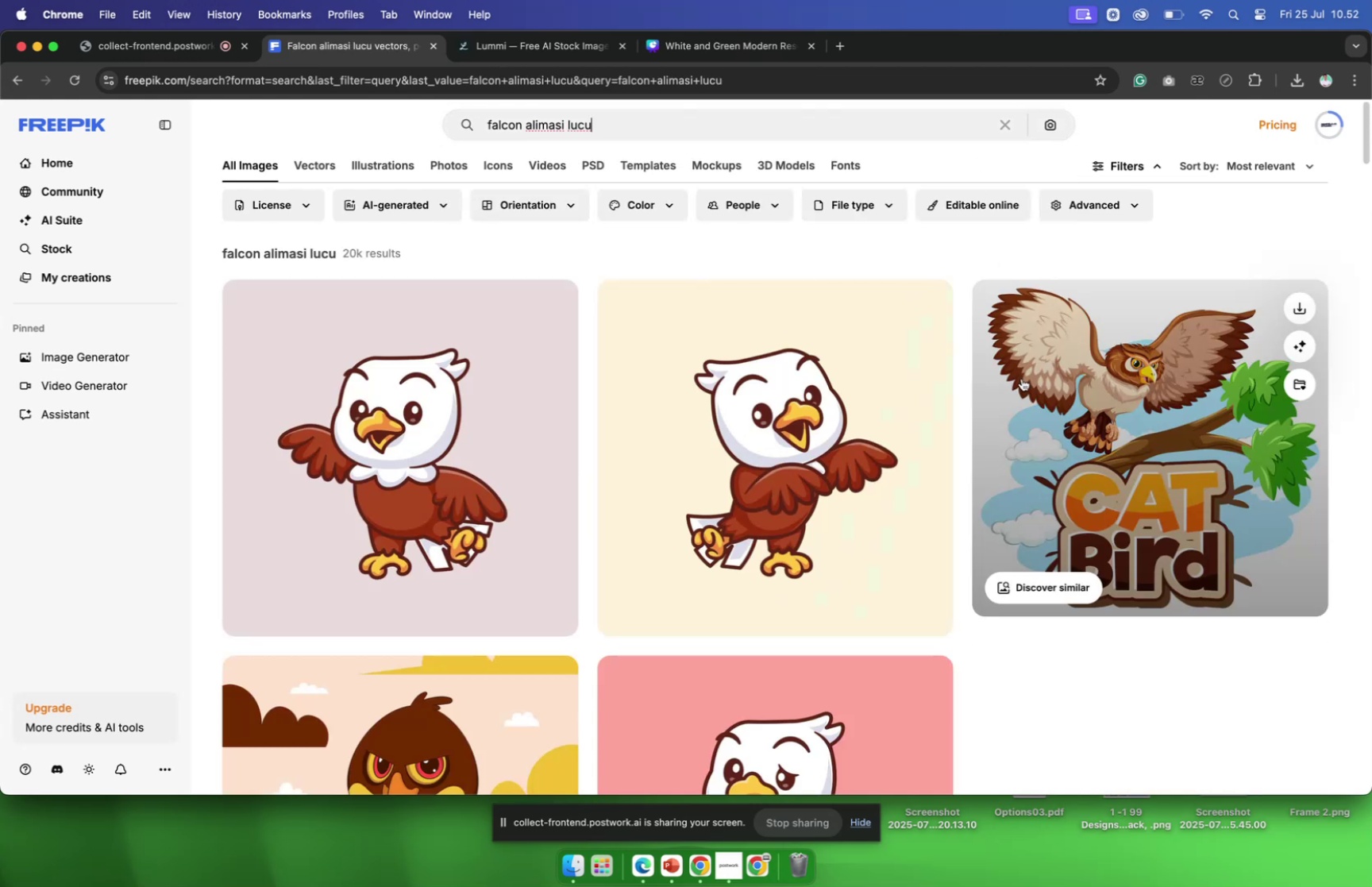 
scroll: coordinate [904, 473], scroll_direction: down, amount: 72.0
 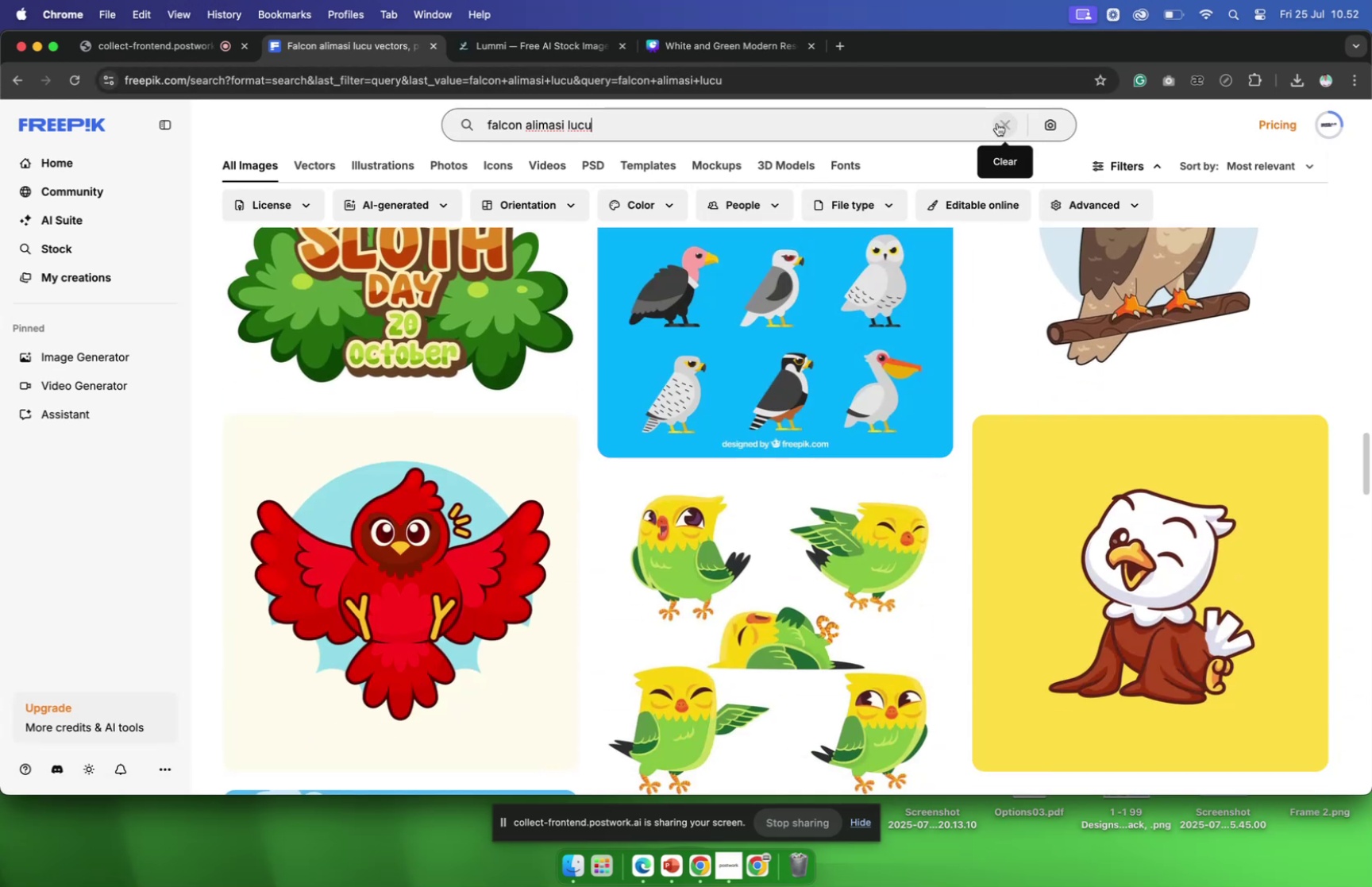 
left_click([945, 133])
 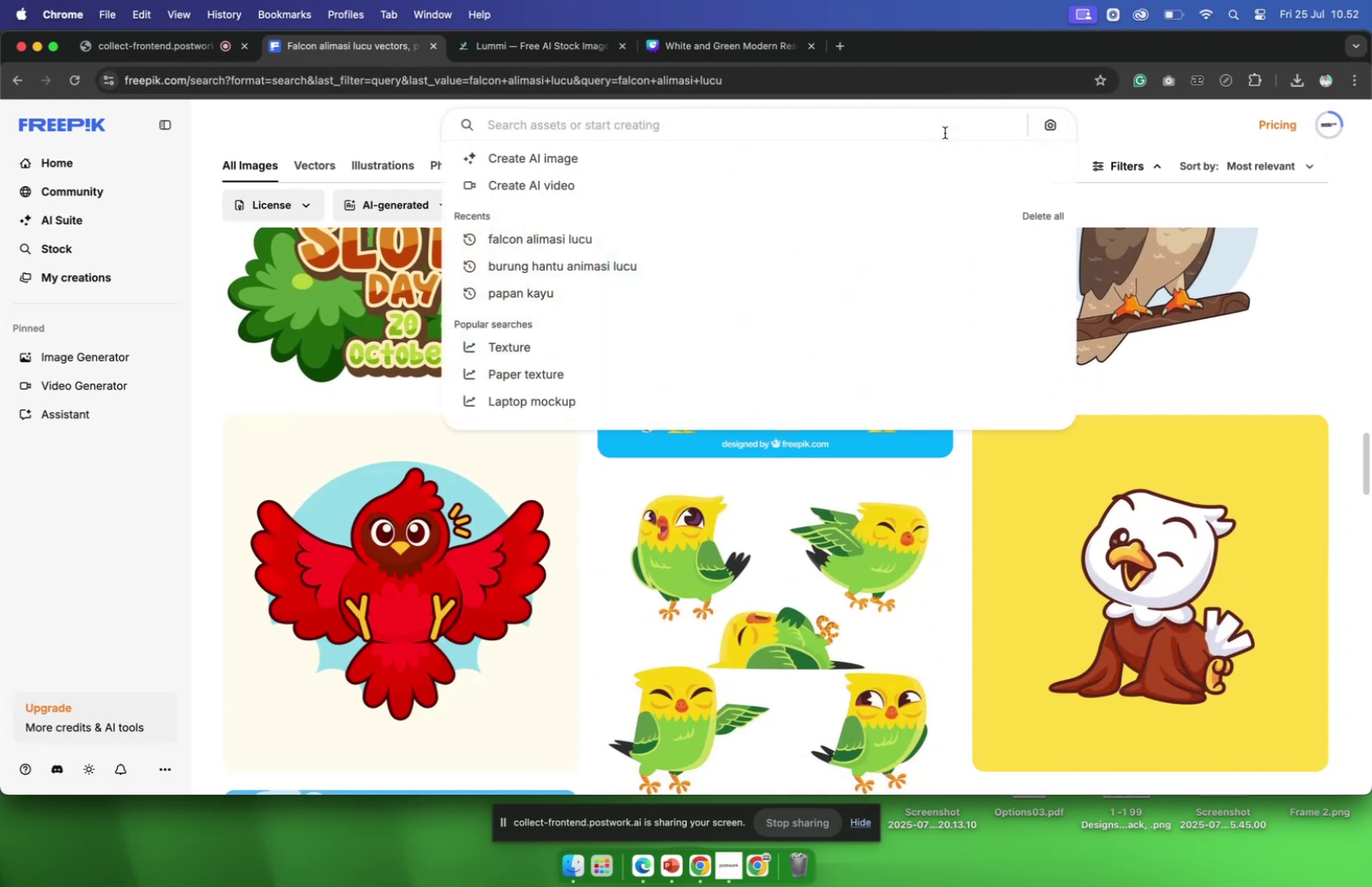 
type(eagle animay)
key(Backspace)
type(to)
key(Backspace)
type(ion)
 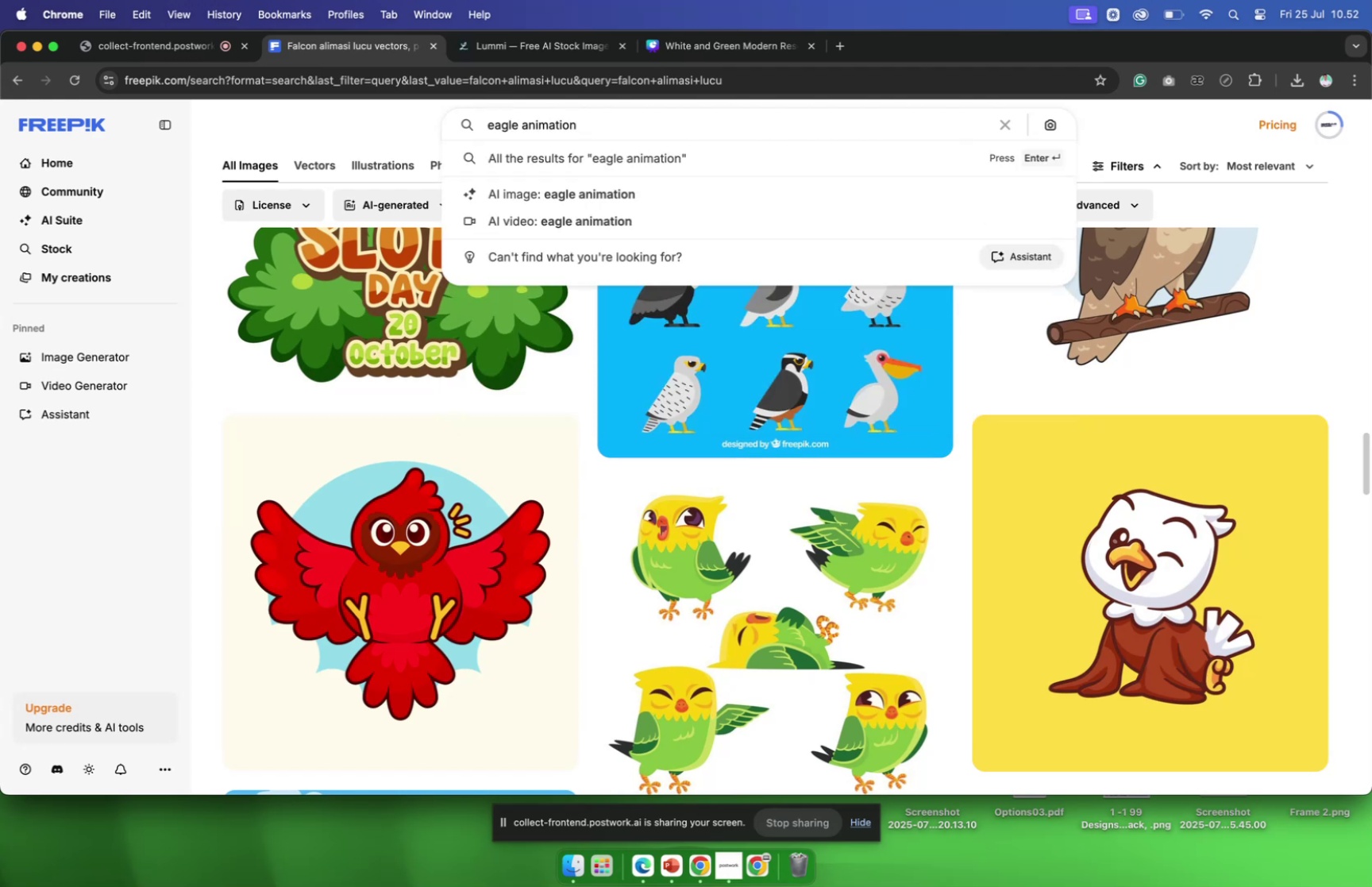 
key(Enter)
 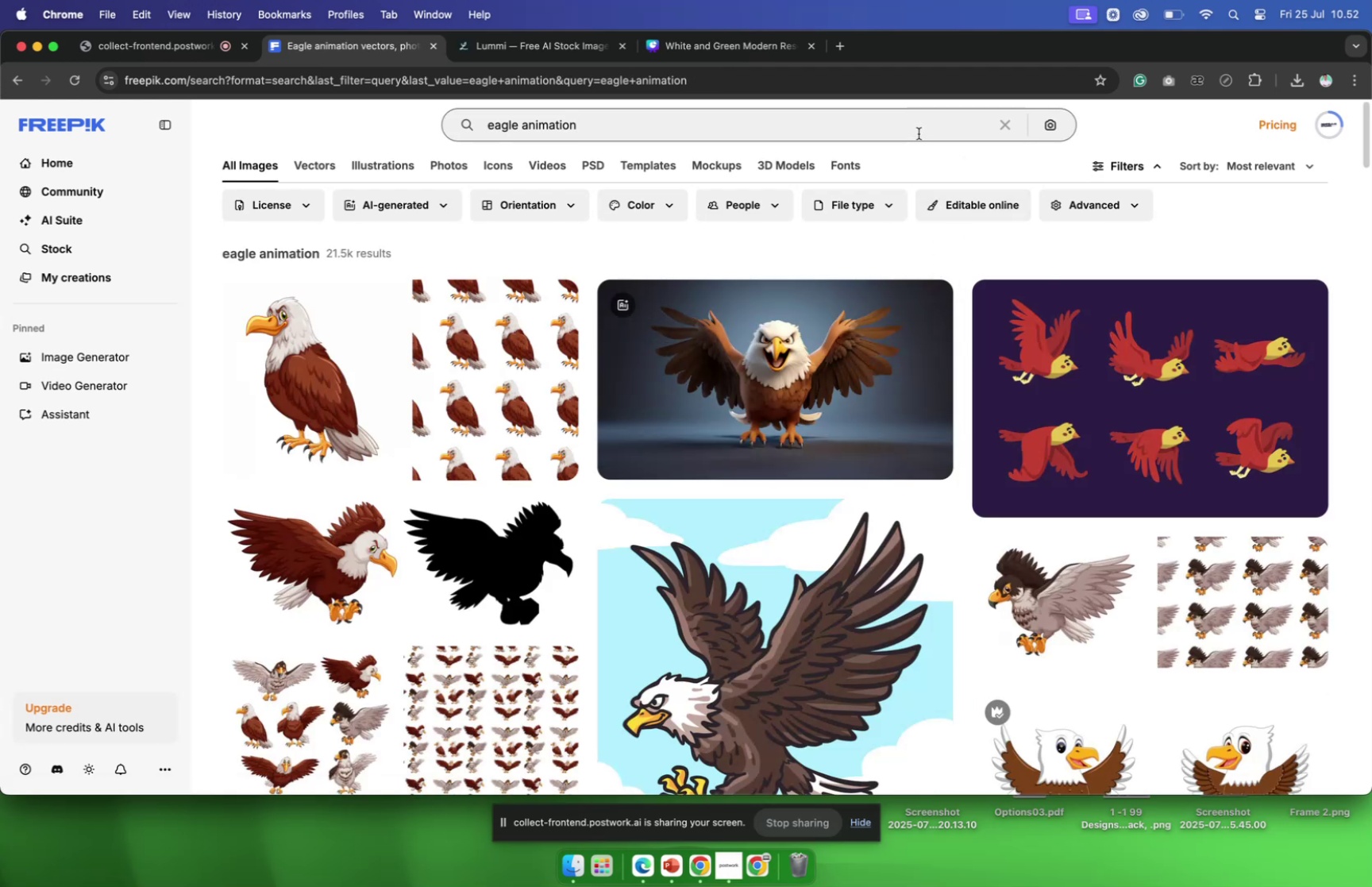 
wait(6.26)
 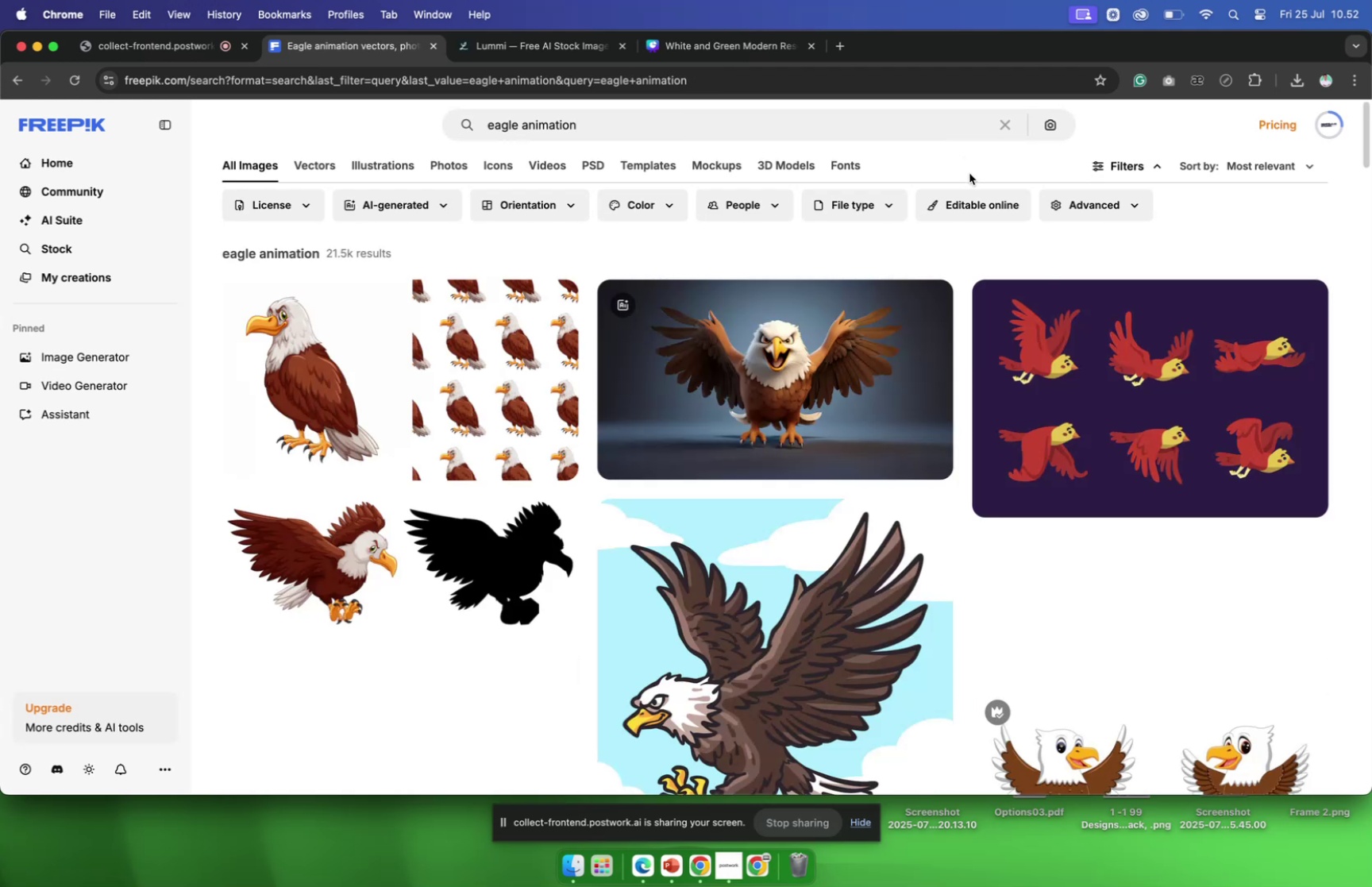 
left_click([514, 123])
 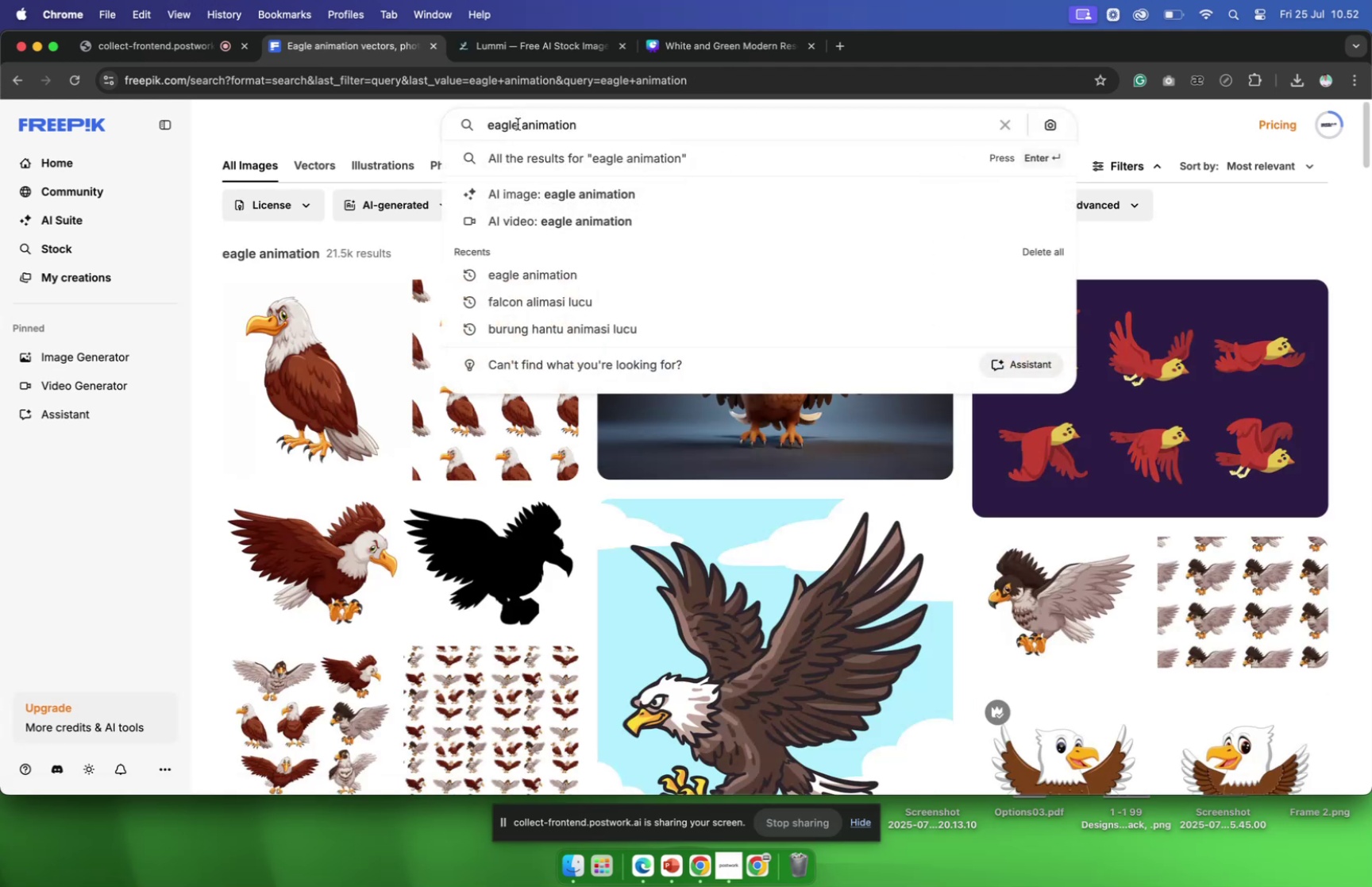 
left_click([518, 124])
 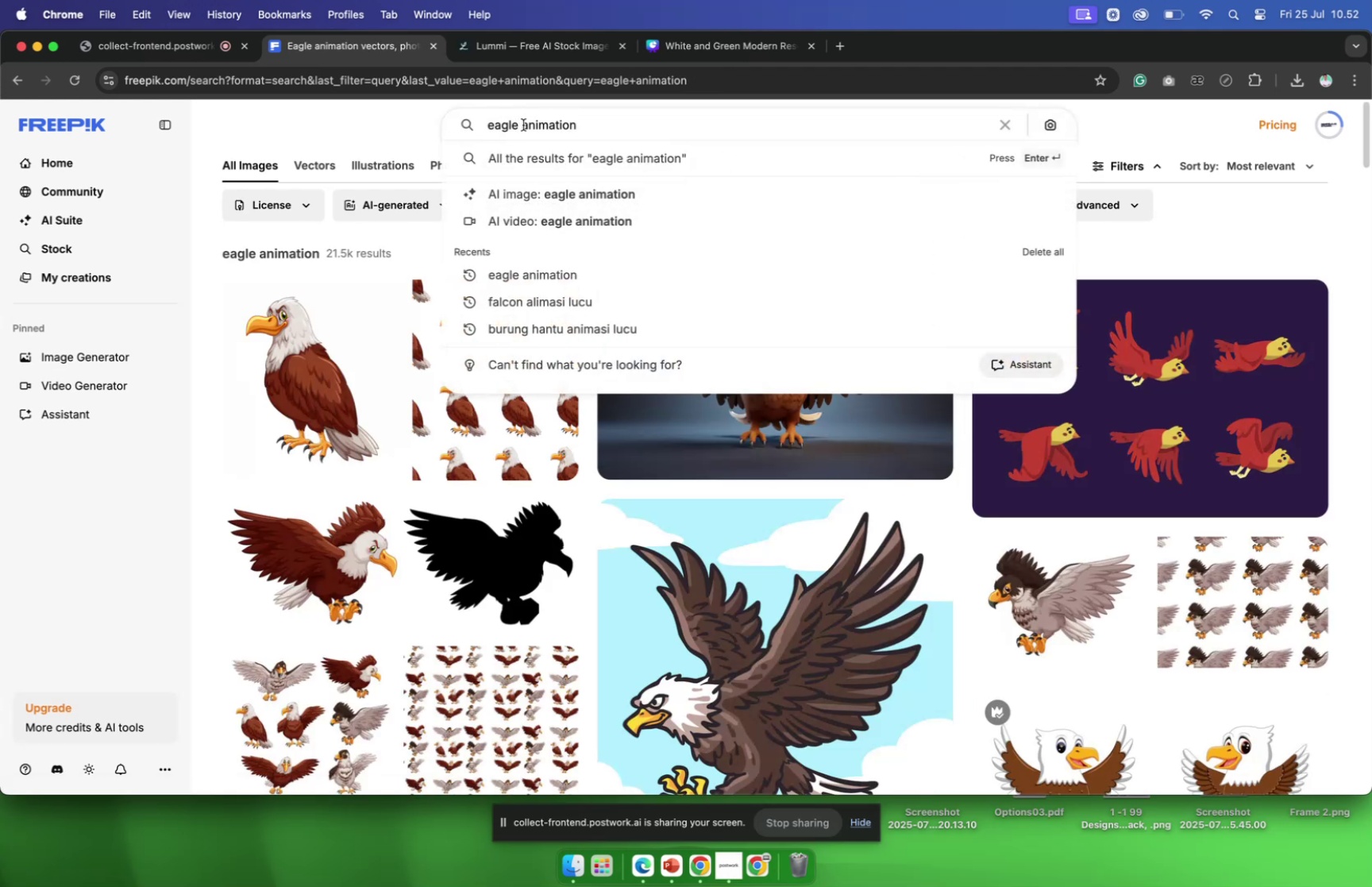 
hold_key(key=Backspace, duration=0.71)
 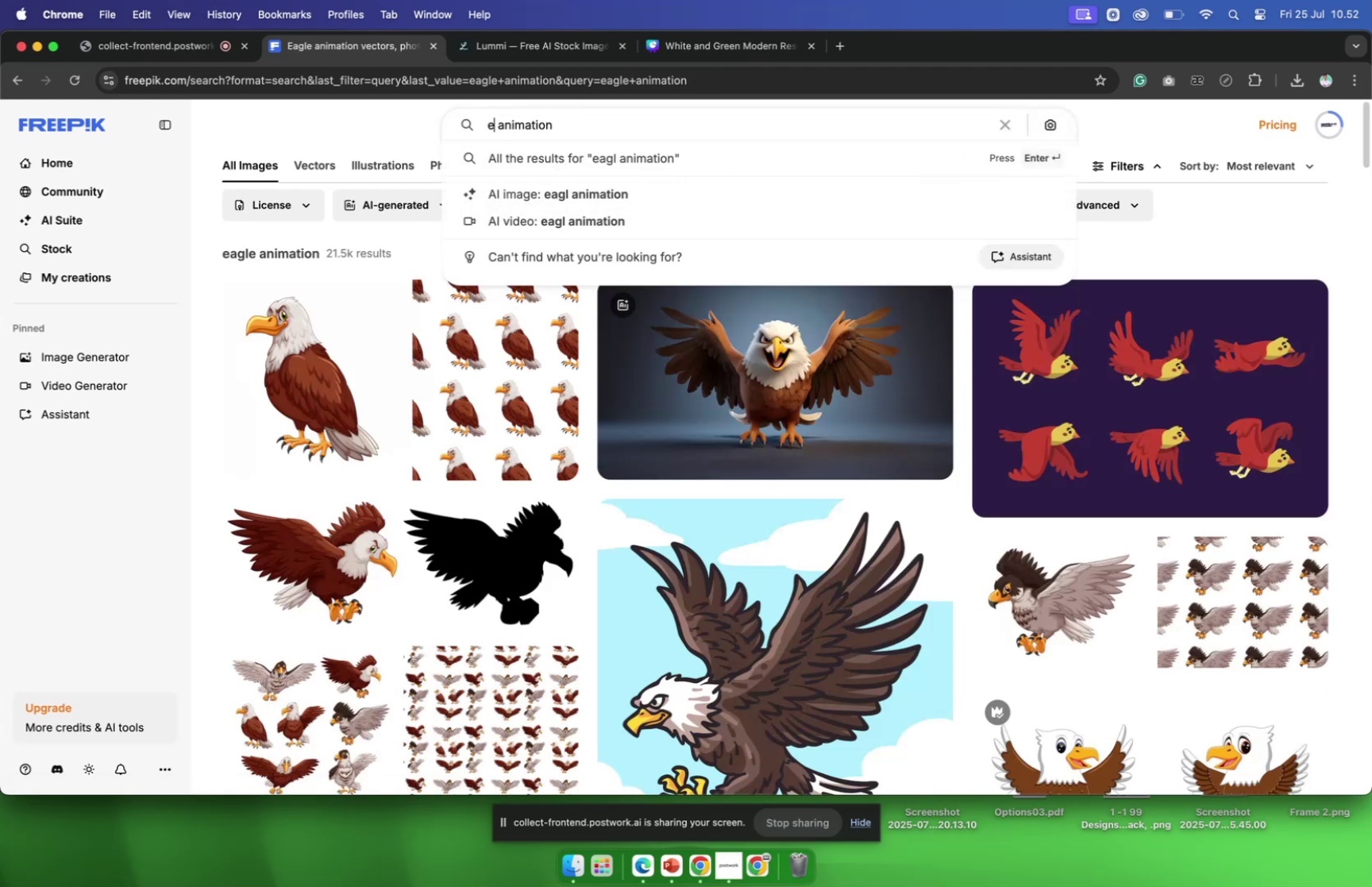 
key(Backspace)
type(falcon)
 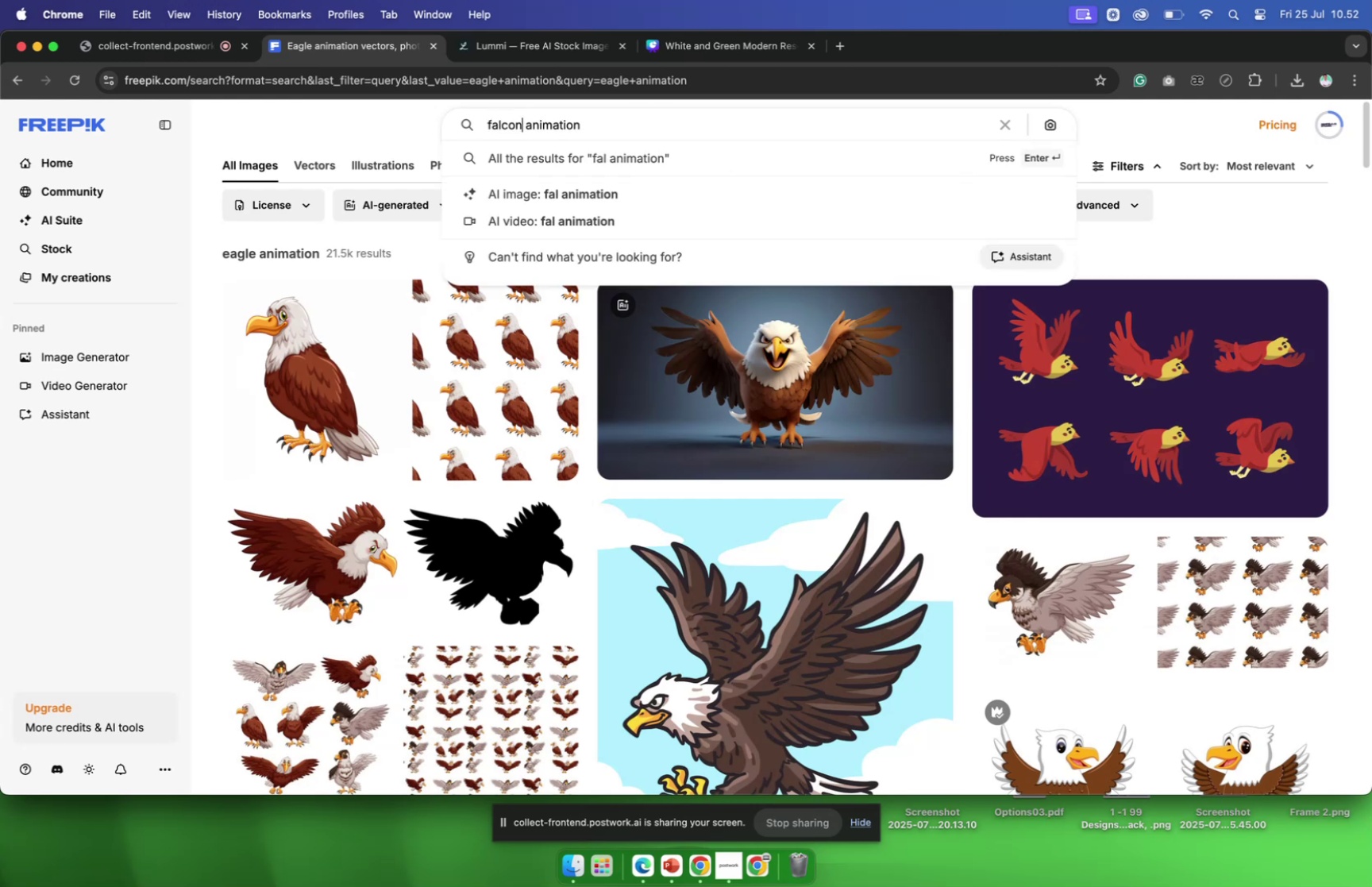 
key(Enter)
 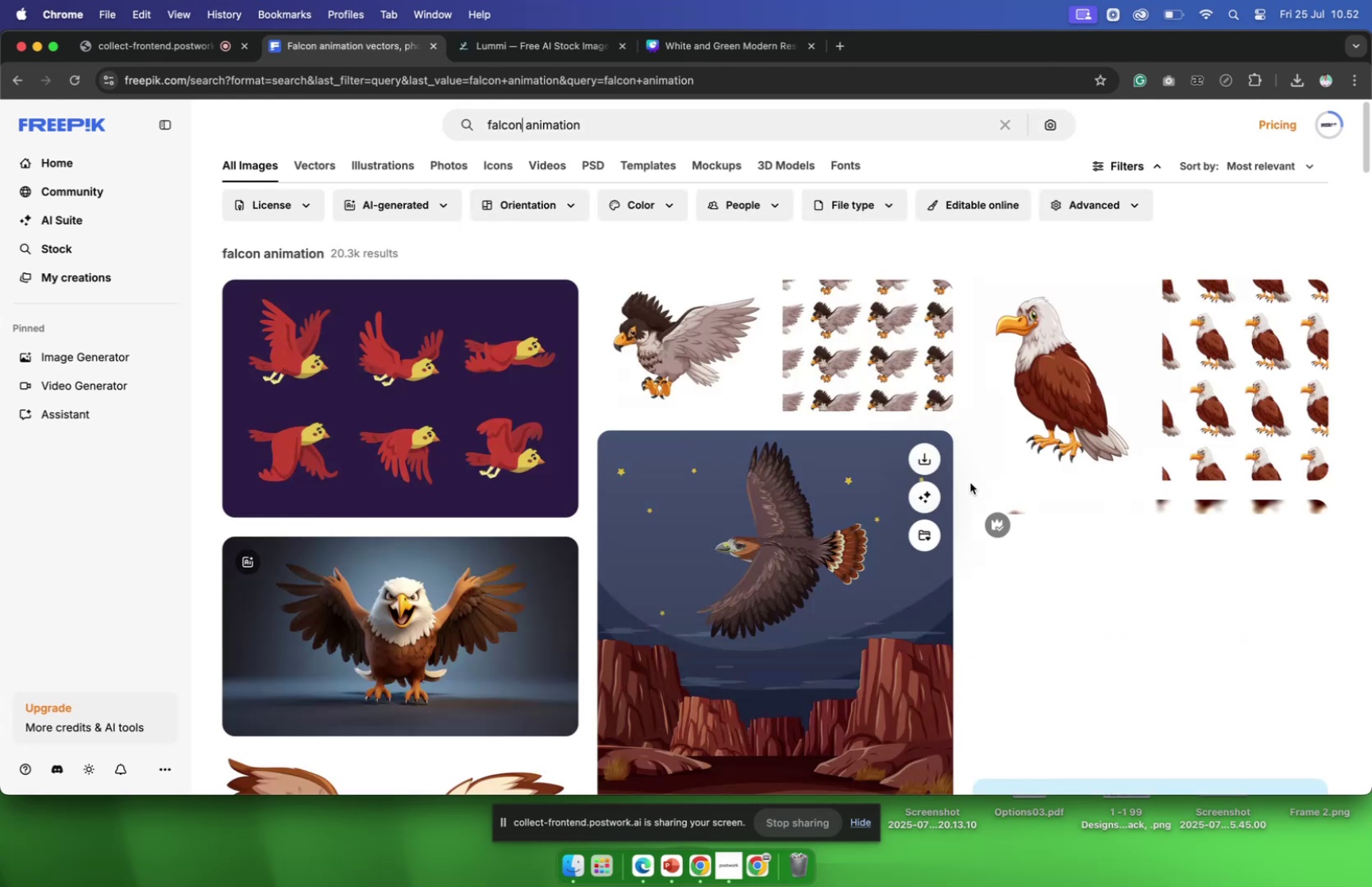 
scroll: coordinate [536, 483], scroll_direction: down, amount: 40.0
 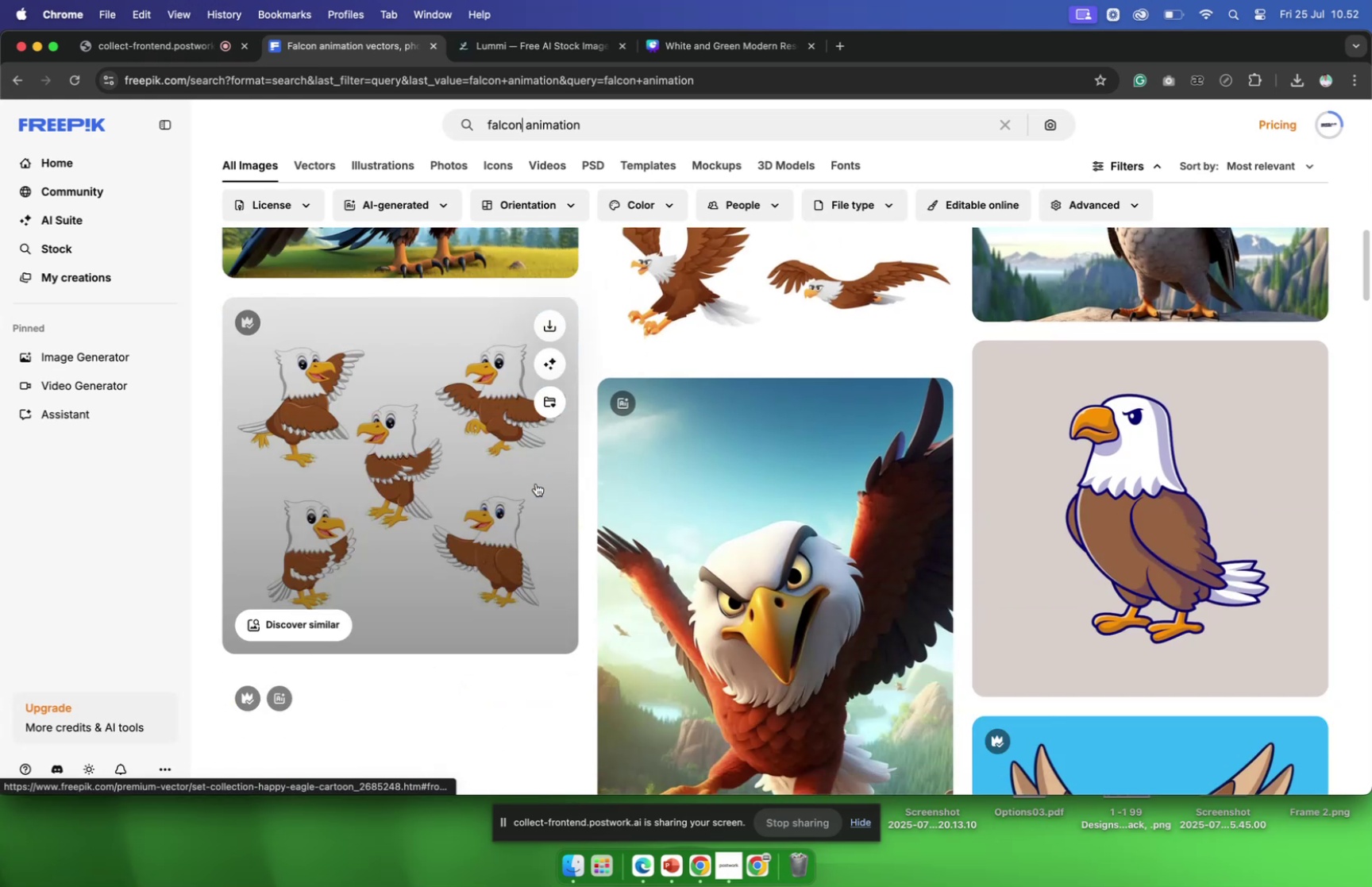 
scroll: coordinate [536, 483], scroll_direction: up, amount: 7.0
 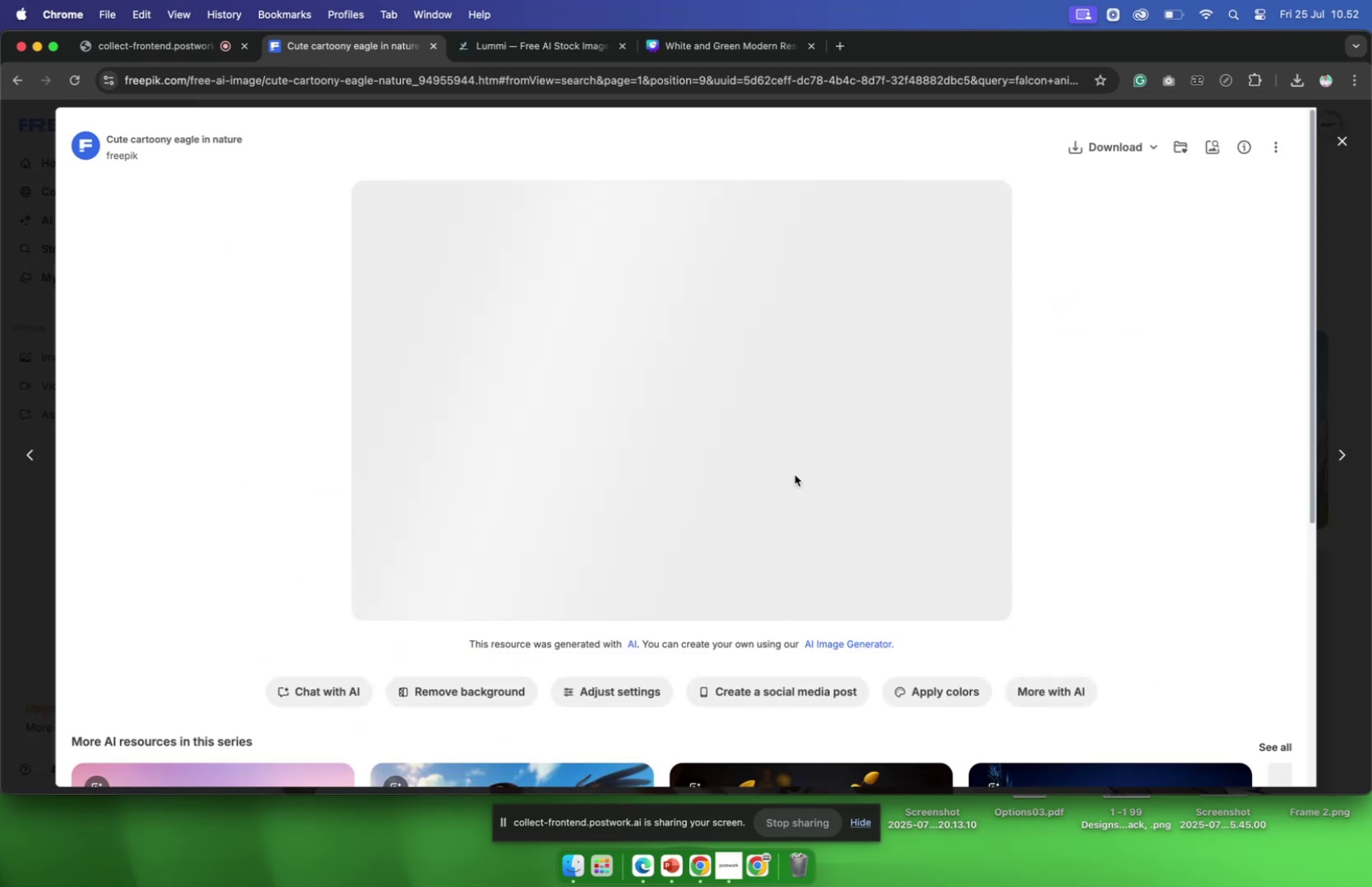 
scroll: coordinate [789, 507], scroll_direction: down, amount: 14.0
 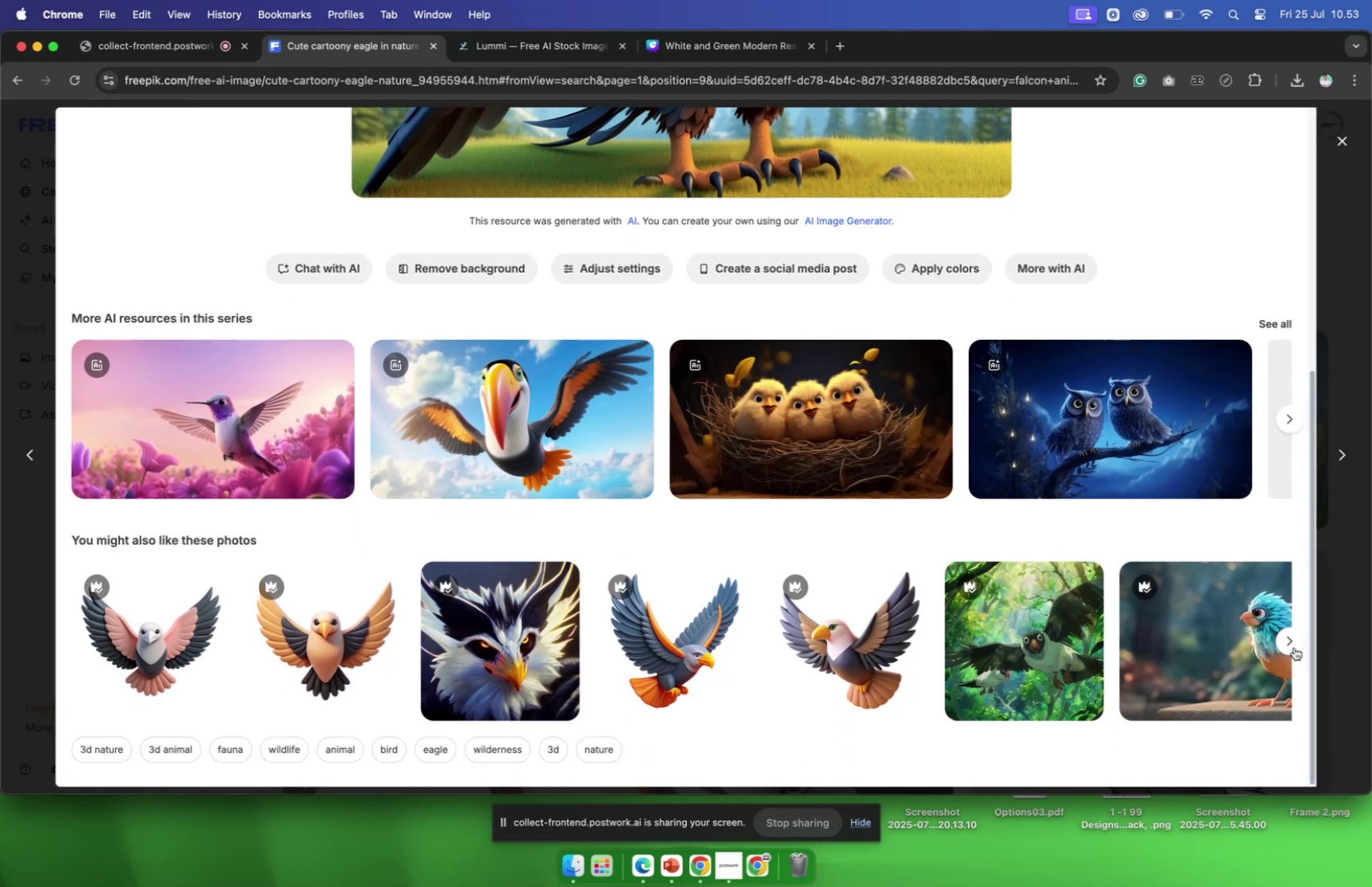 
left_click([1290, 642])
 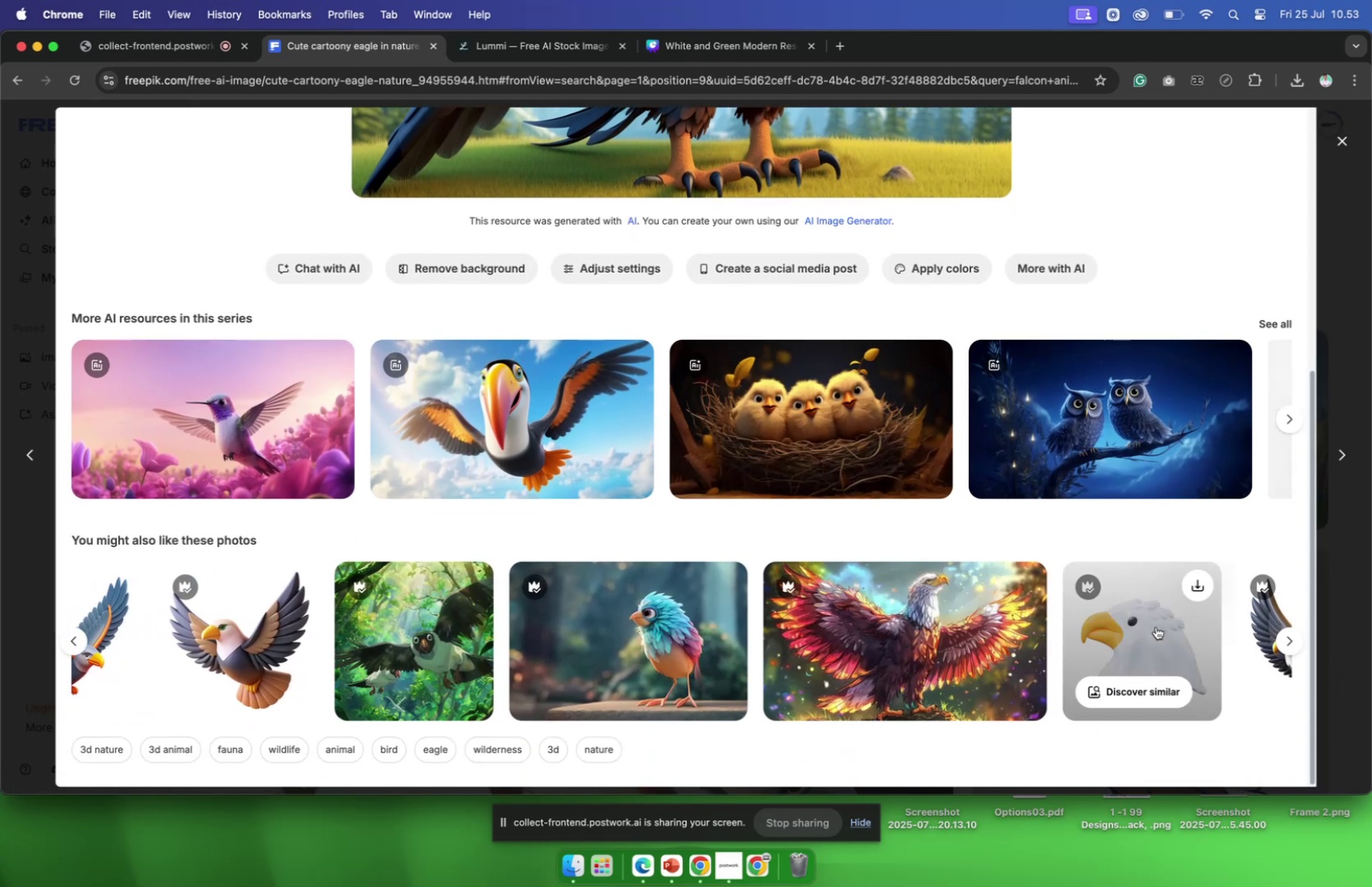 
scroll: coordinate [1141, 624], scroll_direction: up, amount: 17.0
 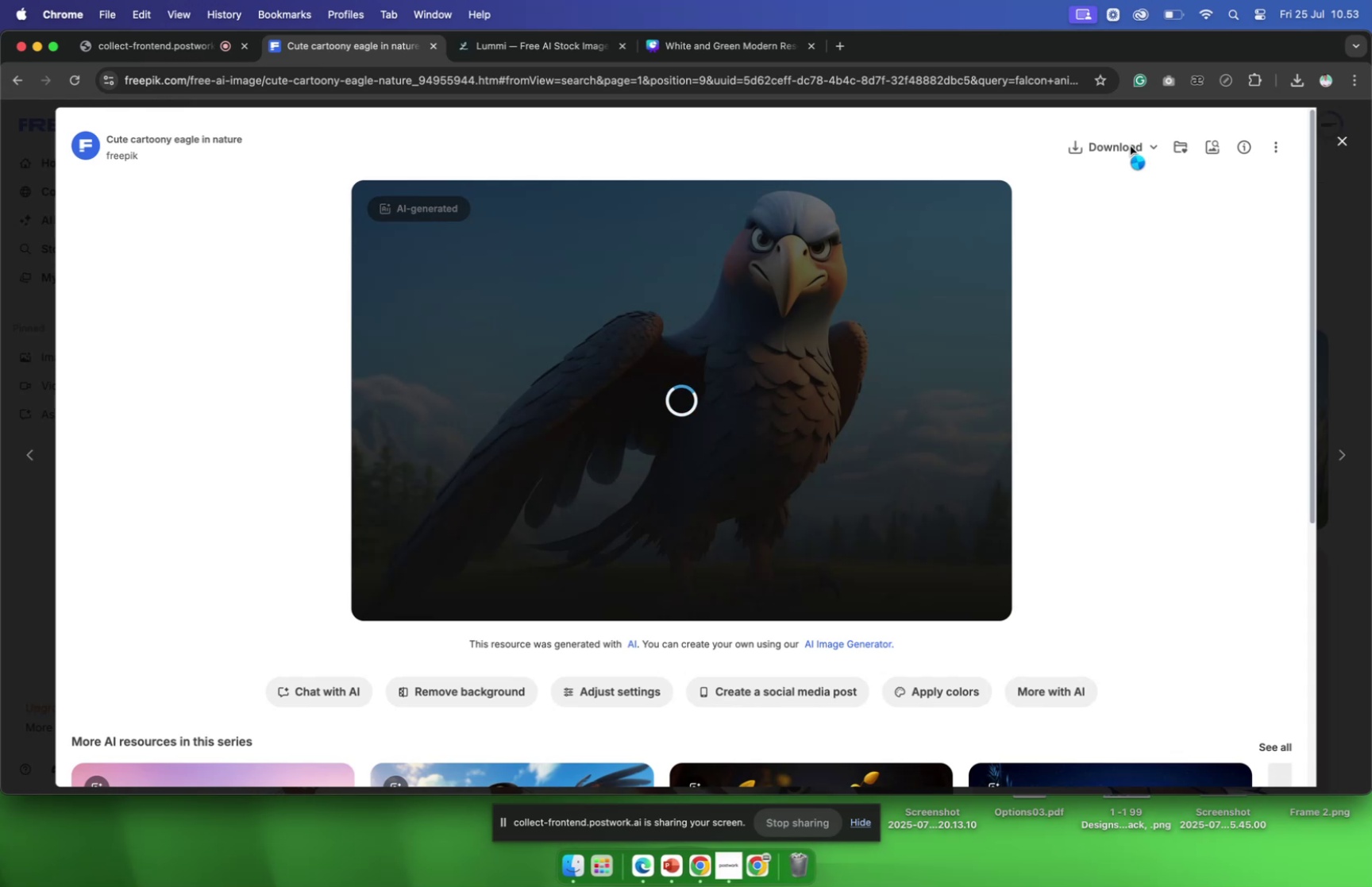 
wait(24.8)
 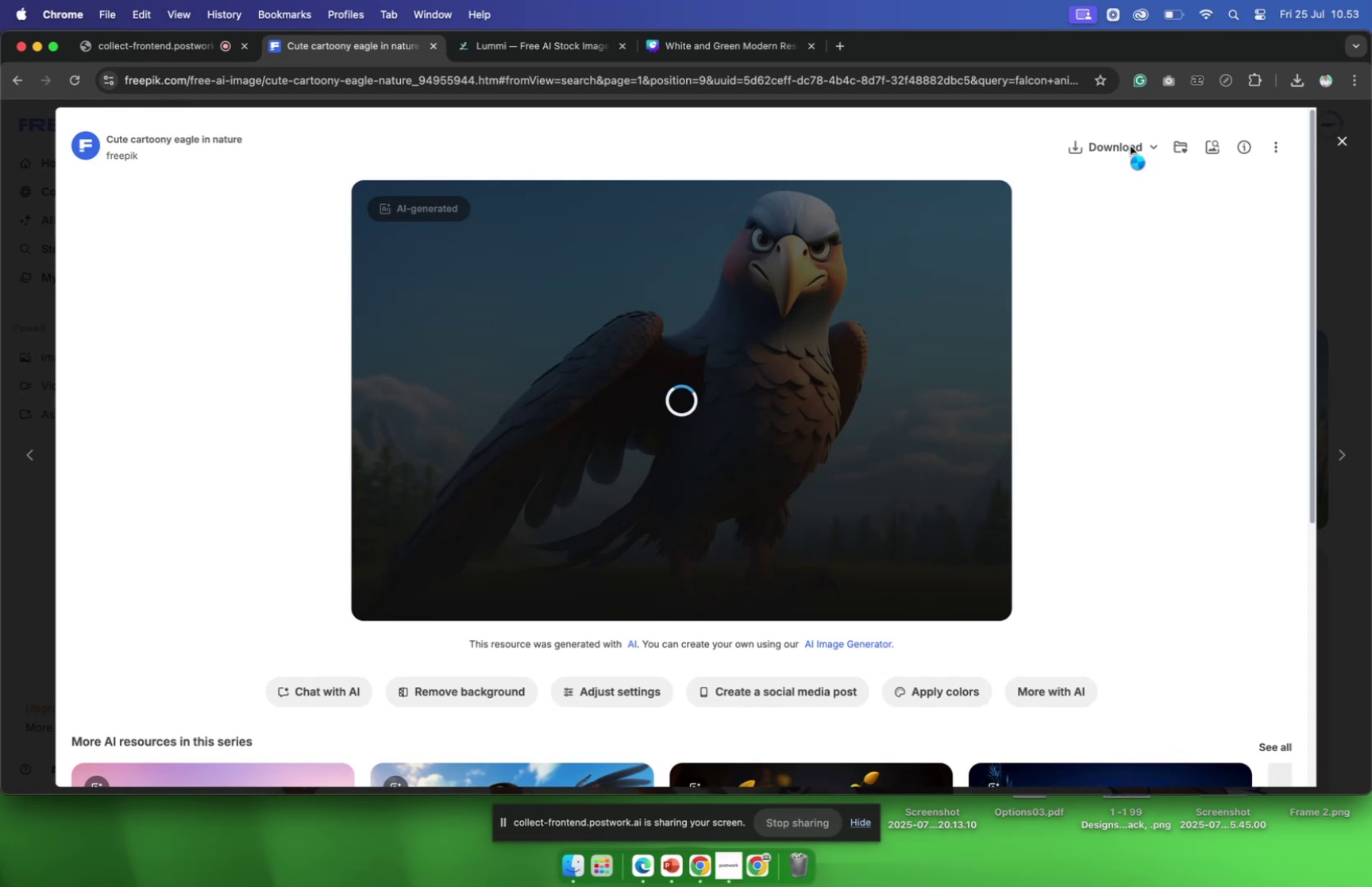 
left_click([1133, 145])
 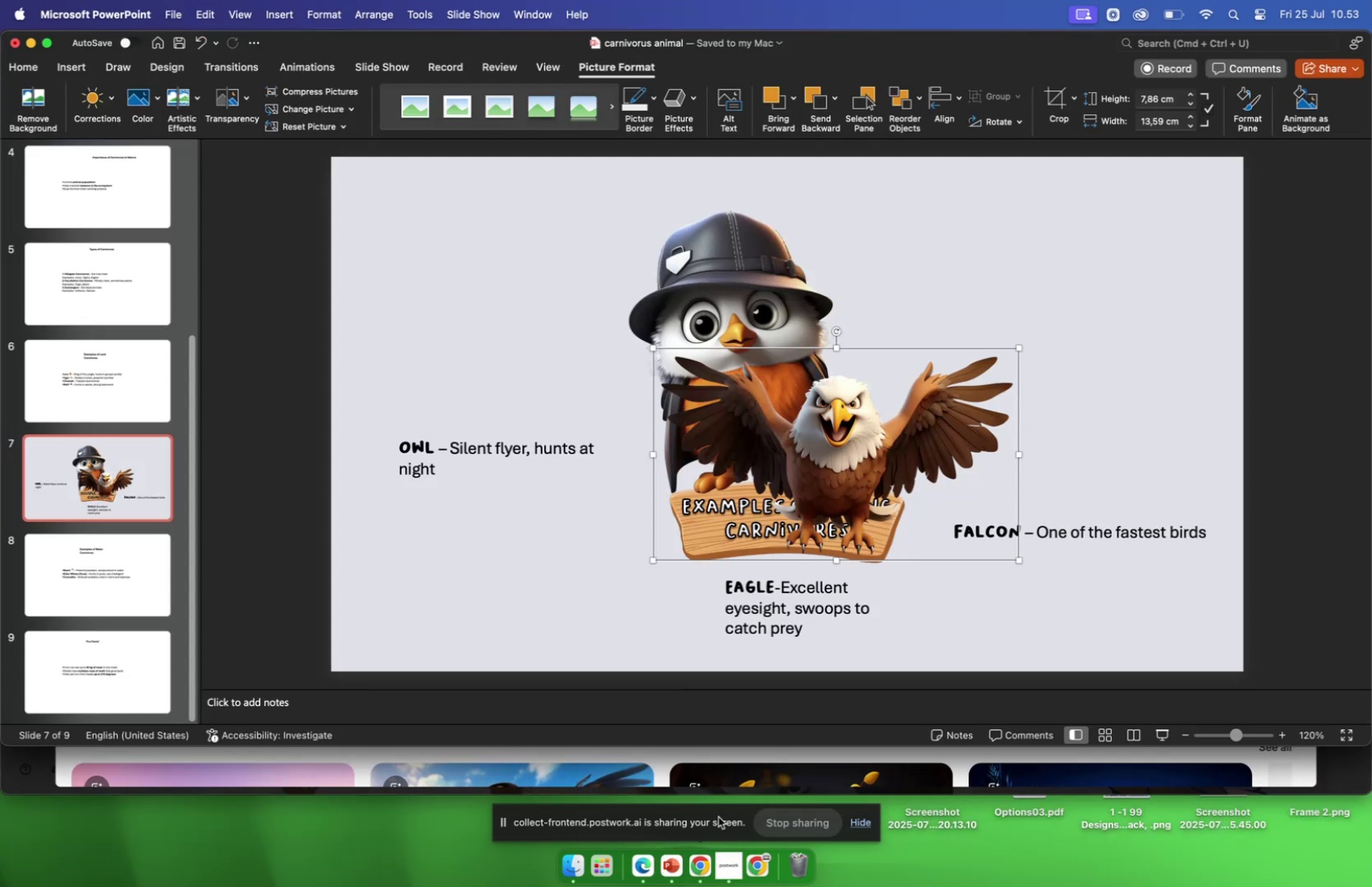 
left_click_drag(start_coordinate=[815, 432], to_coordinate=[904, 326])
 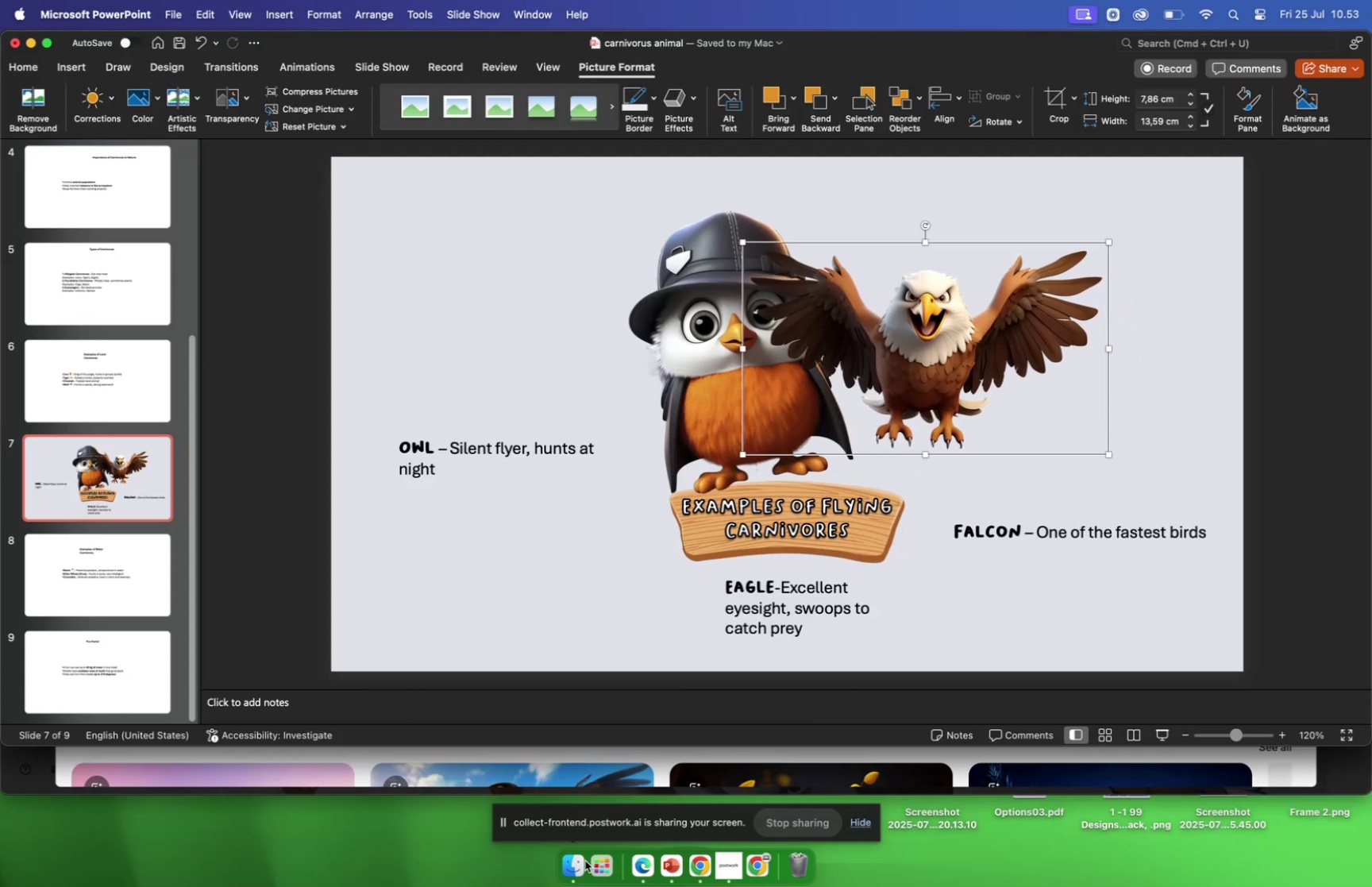 
left_click([580, 860])
 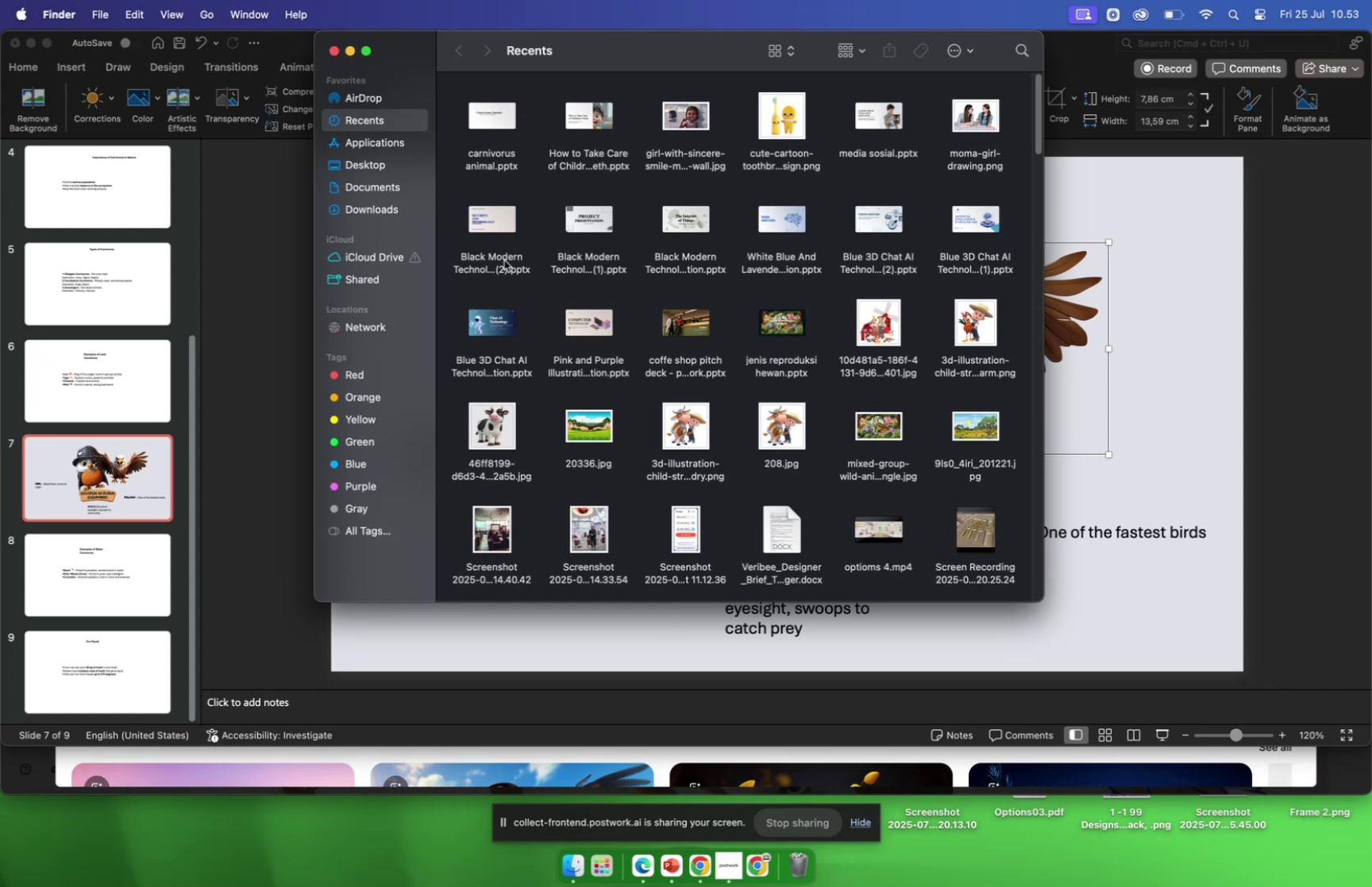 
left_click([378, 210])
 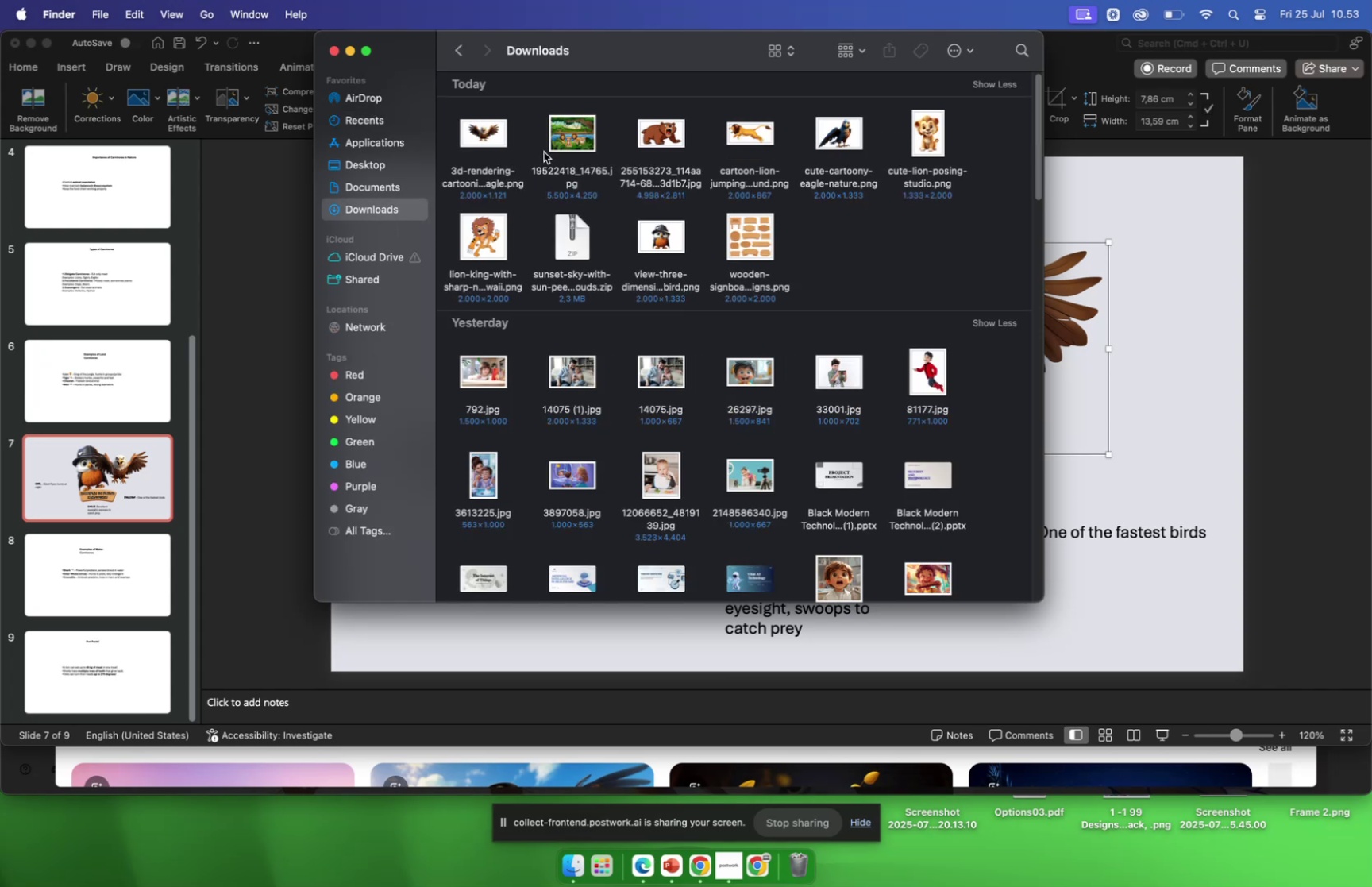 
left_click_drag(start_coordinate=[835, 140], to_coordinate=[1162, 258])
 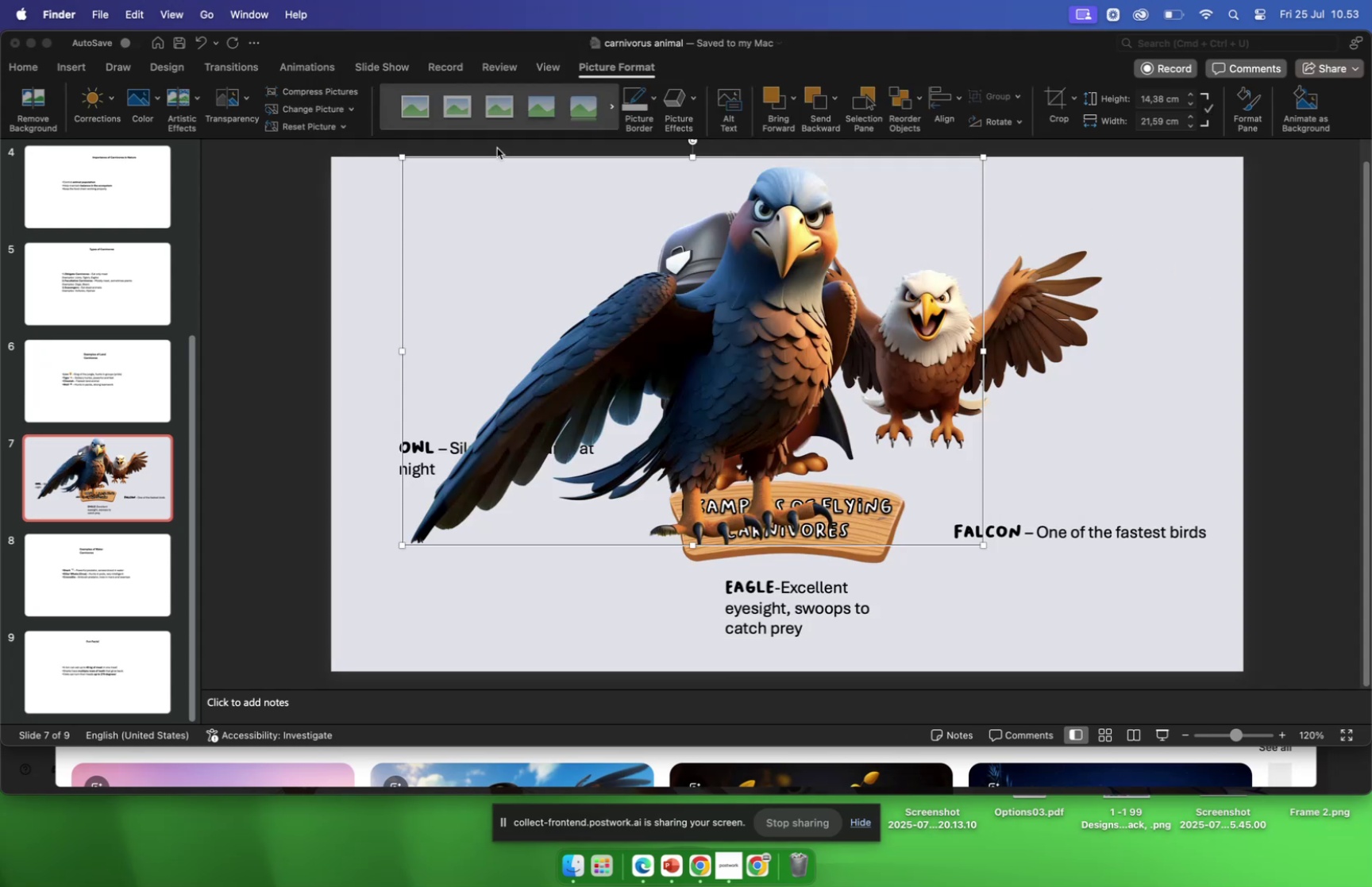 
left_click_drag(start_coordinate=[757, 378], to_coordinate=[740, 397])
 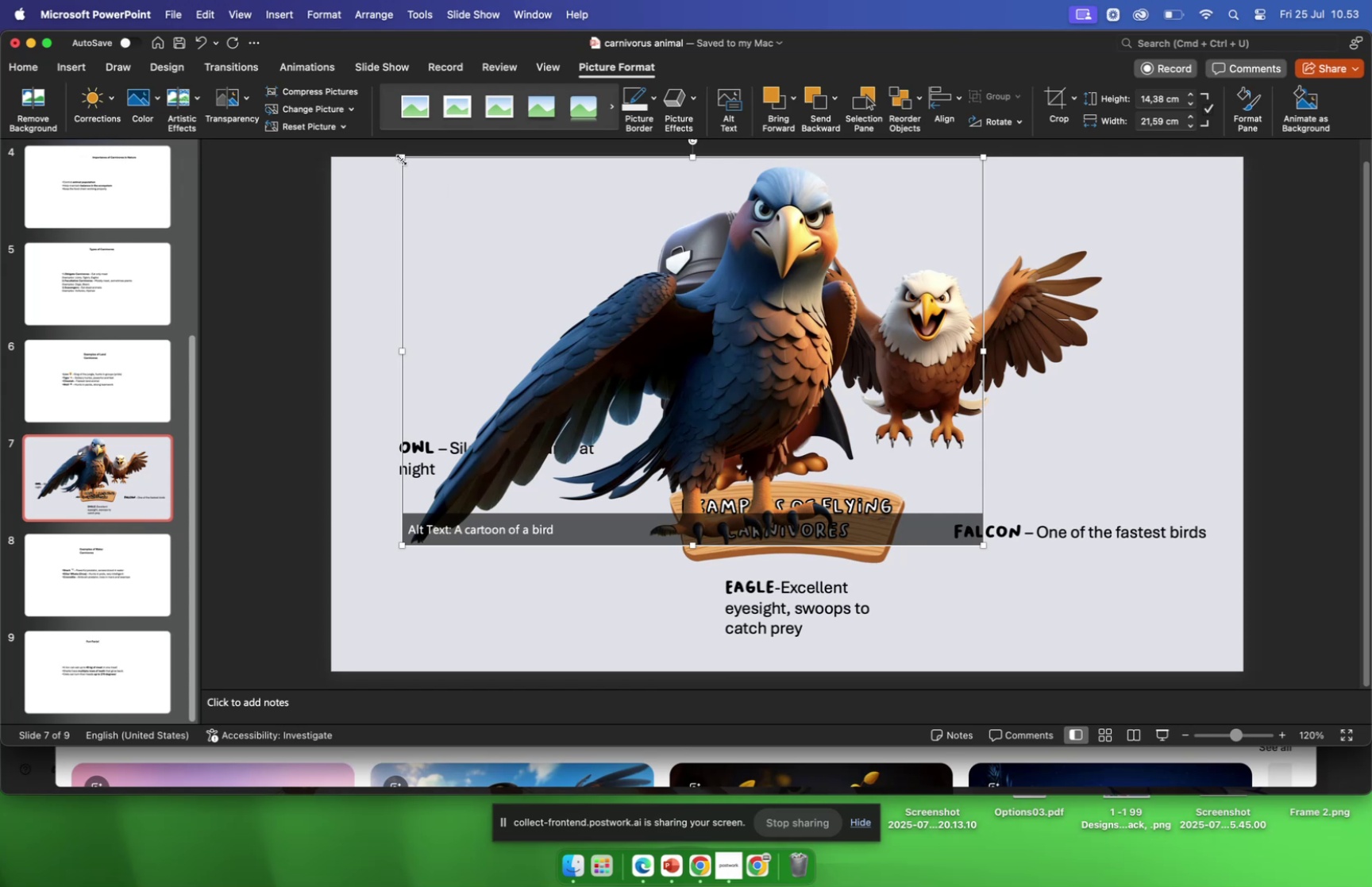 
left_click_drag(start_coordinate=[402, 160], to_coordinate=[597, 276])
 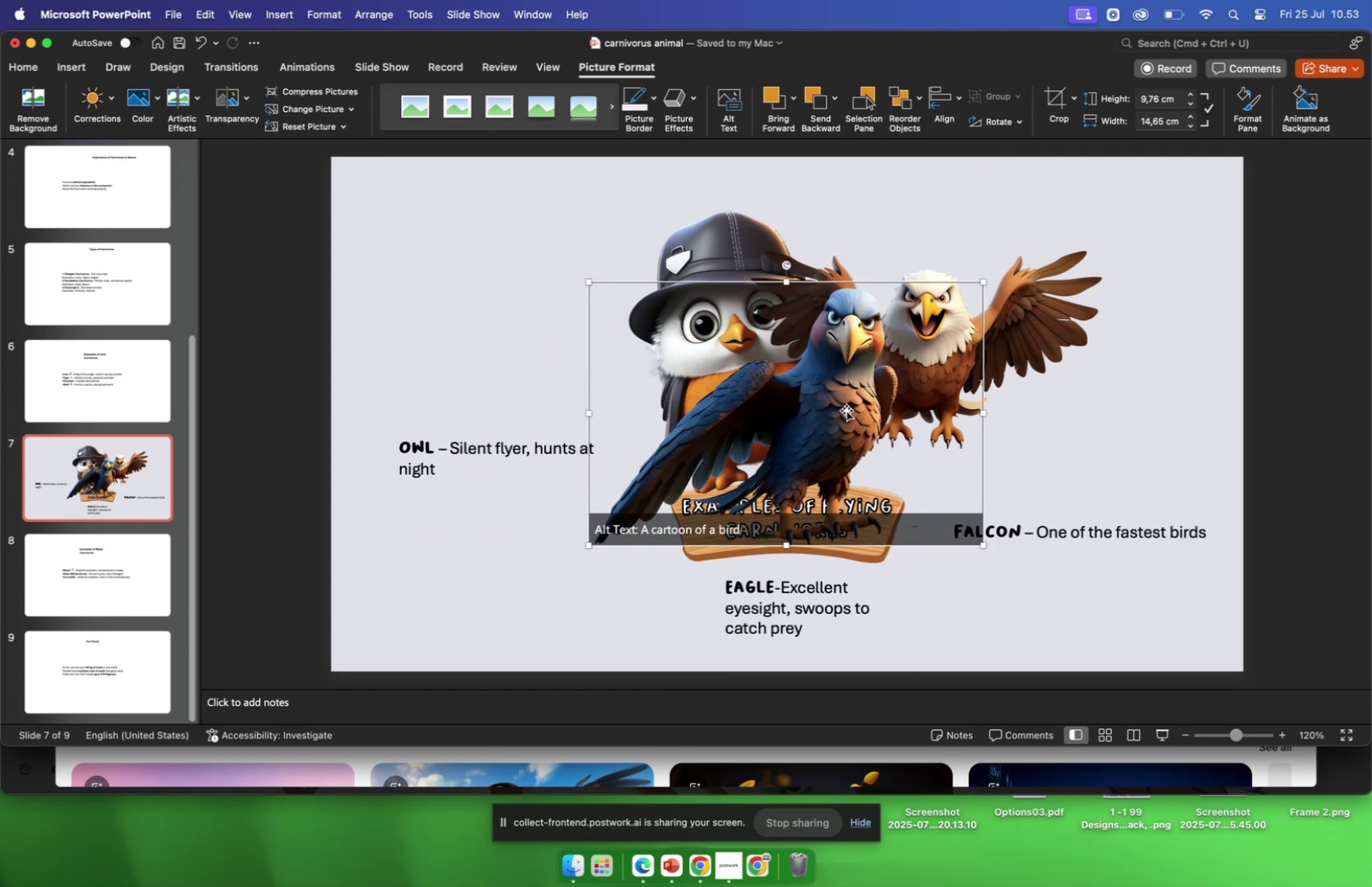 
left_click_drag(start_coordinate=[846, 410], to_coordinate=[583, 299])
 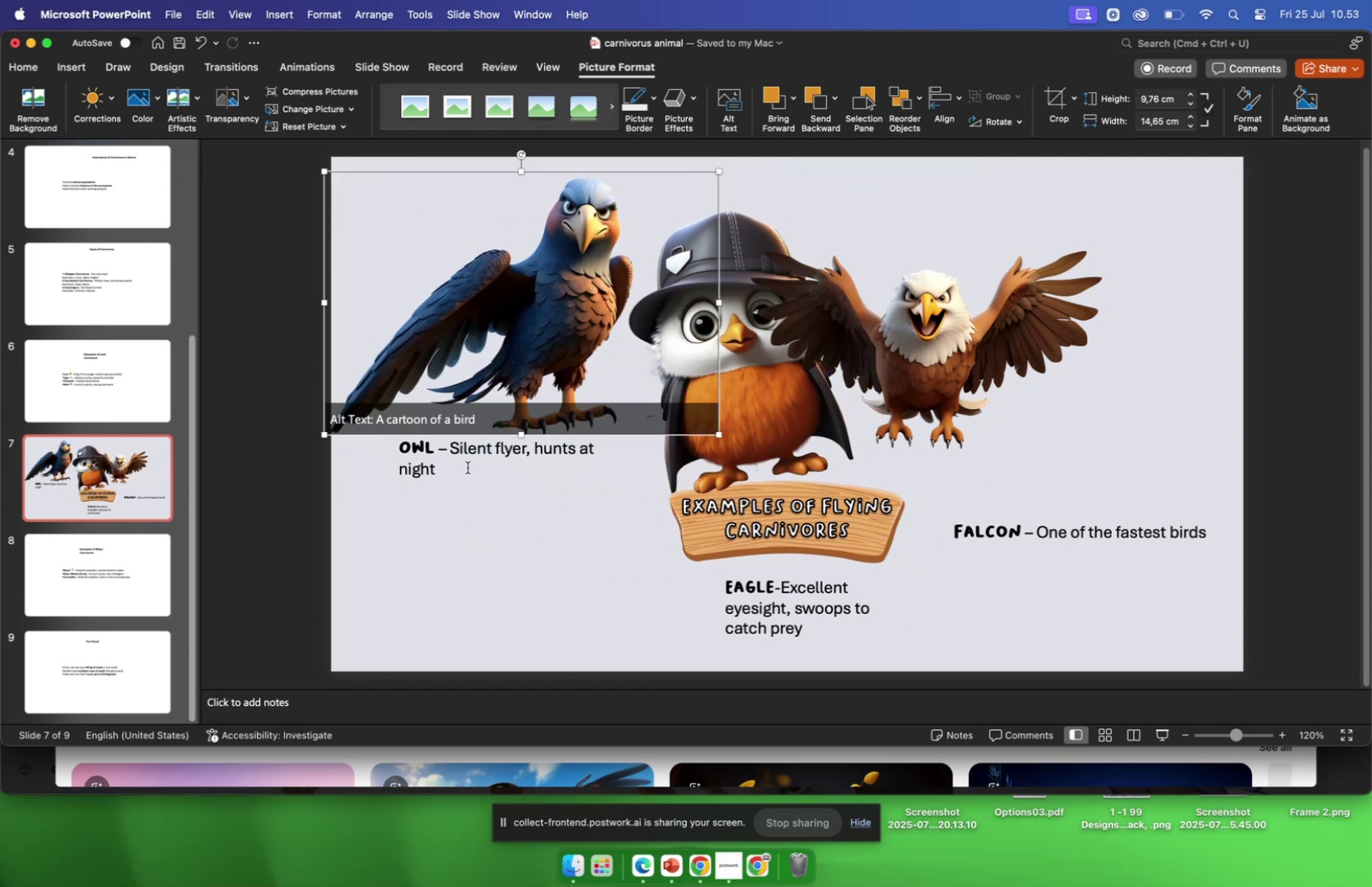 
left_click([468, 467])
 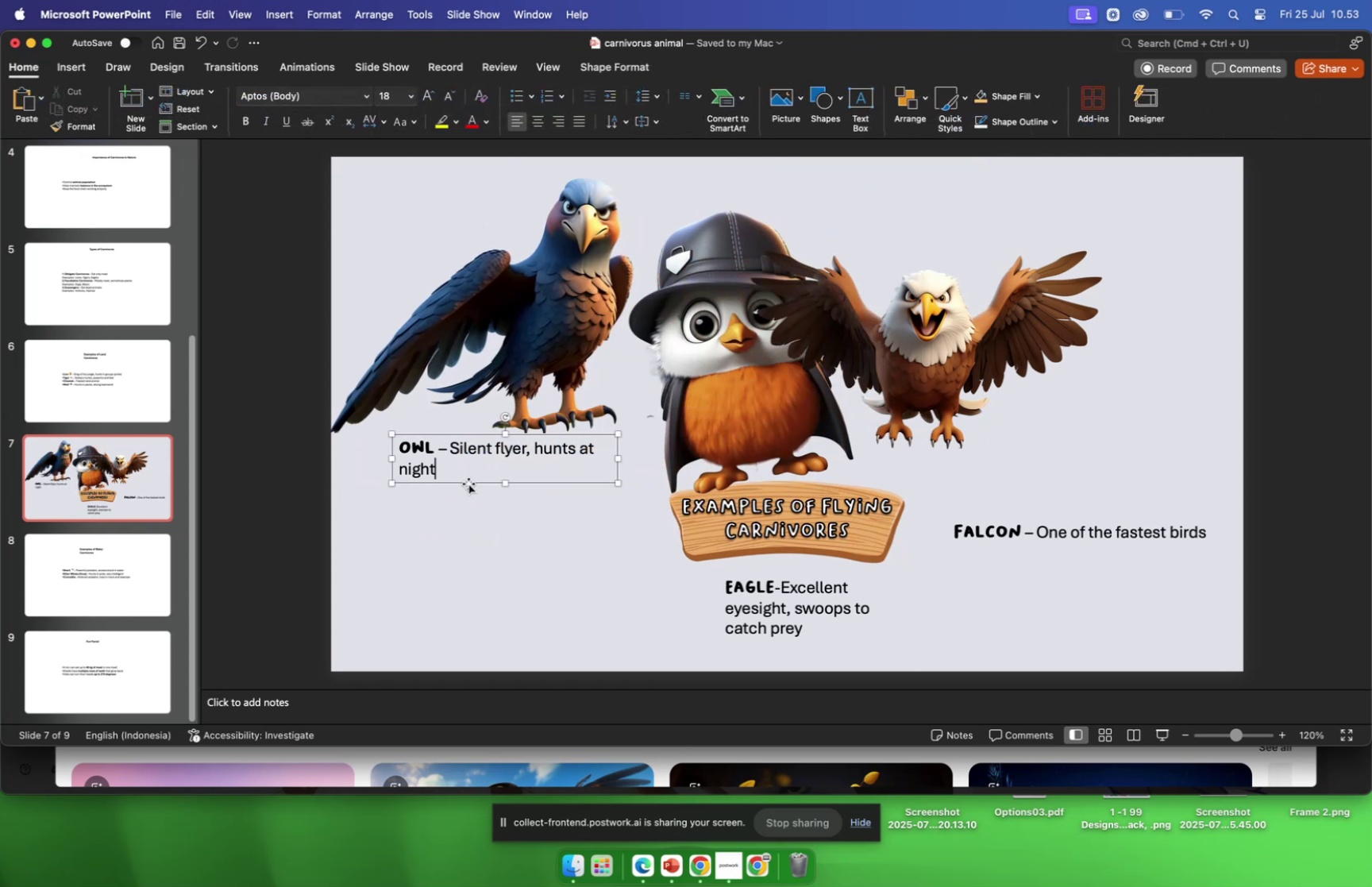 
left_click_drag(start_coordinate=[468, 483], to_coordinate=[673, 661])
 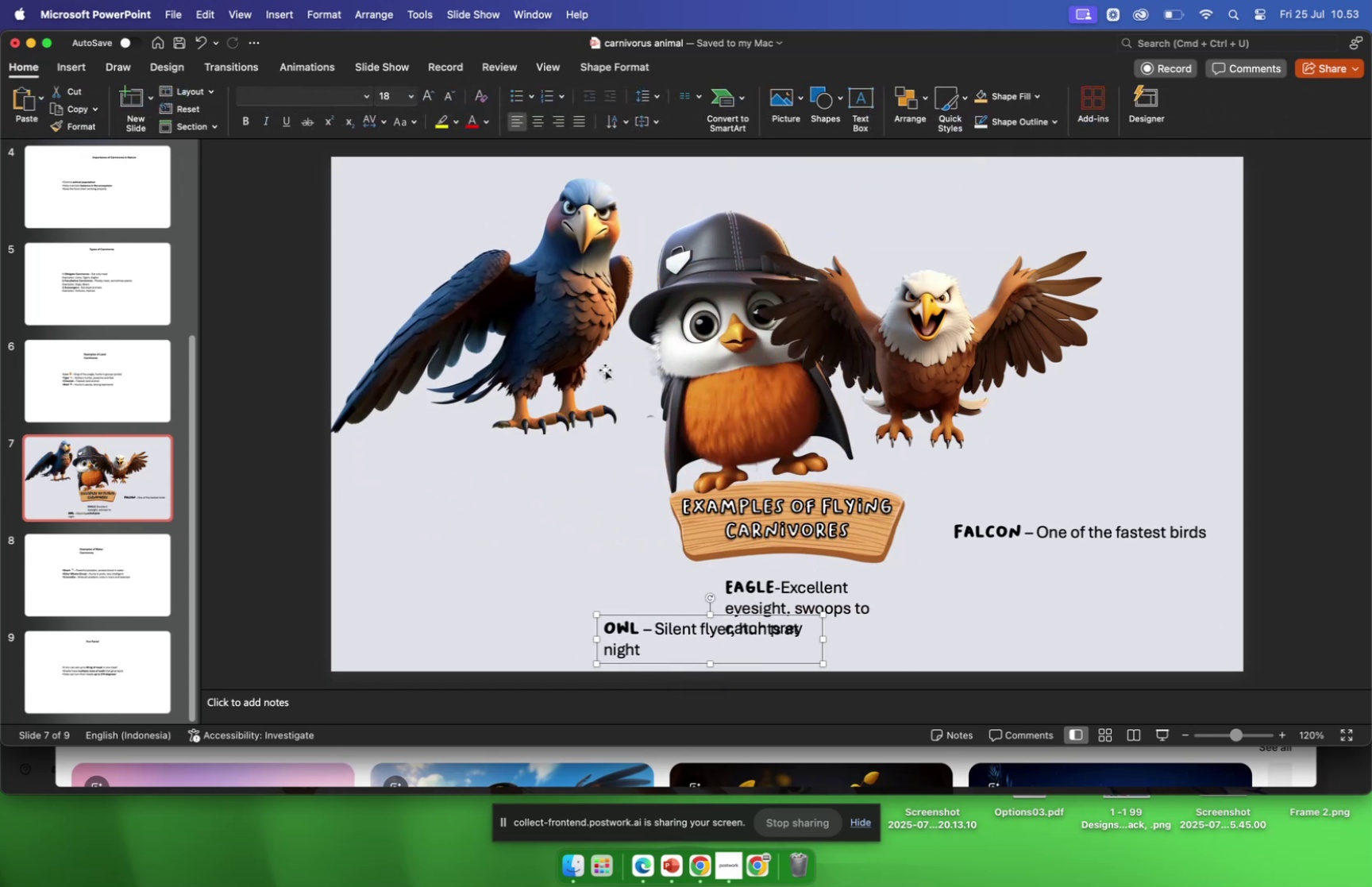 
left_click_drag(start_coordinate=[603, 360], to_coordinate=[518, 383])
 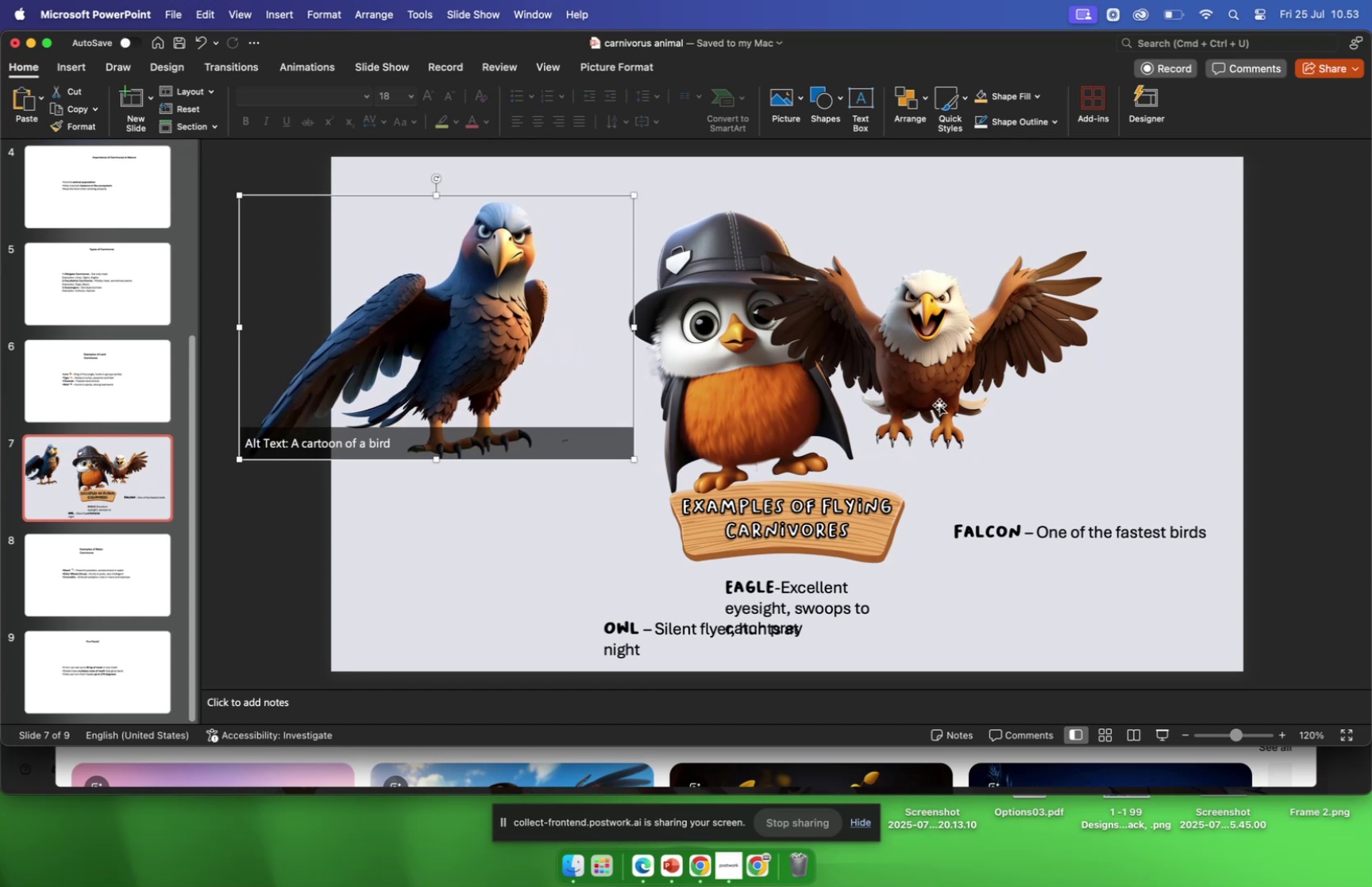 
left_click_drag(start_coordinate=[945, 401], to_coordinate=[545, 480])
 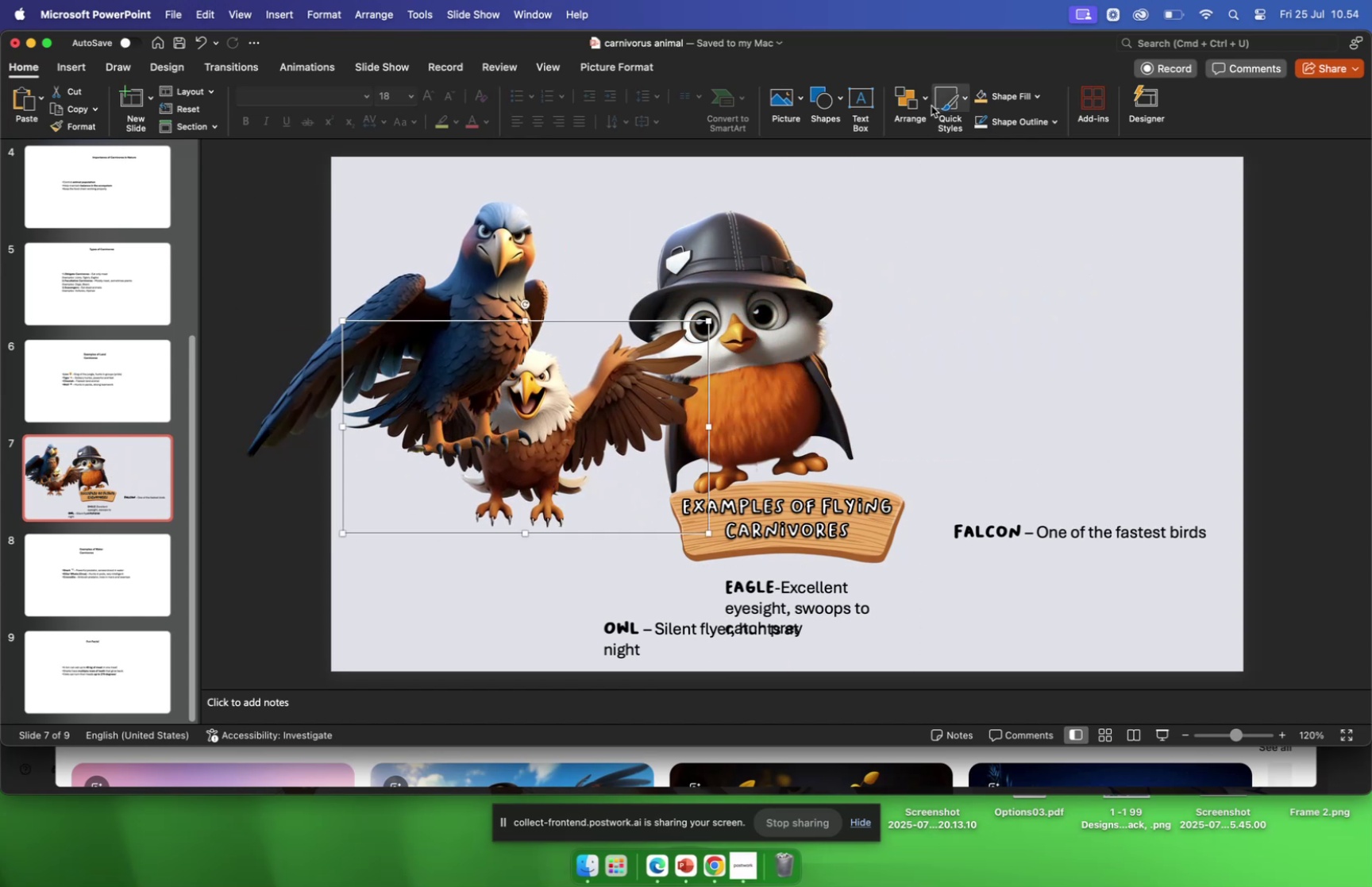 
left_click([927, 103])
 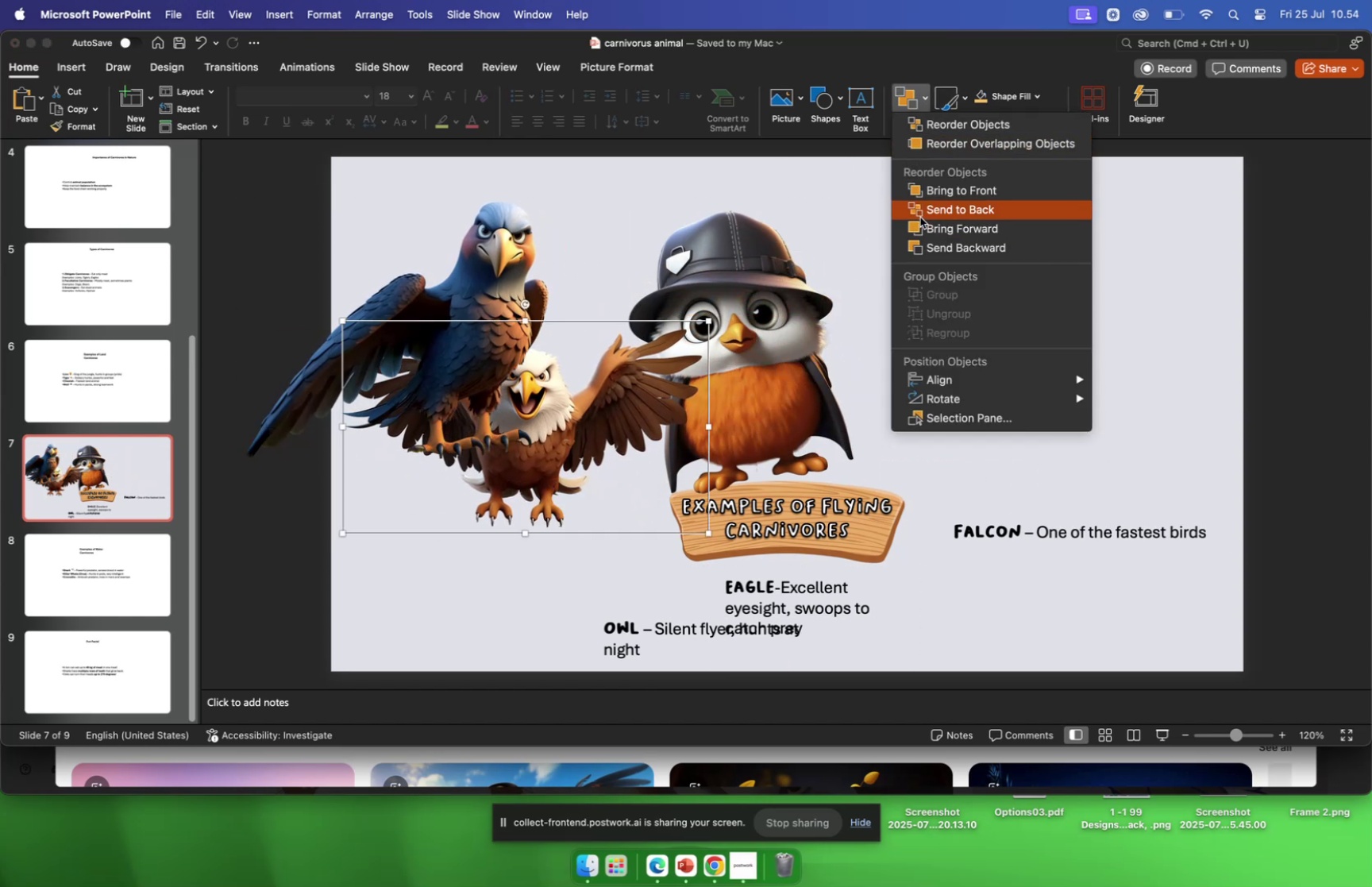 
left_click([925, 198])
 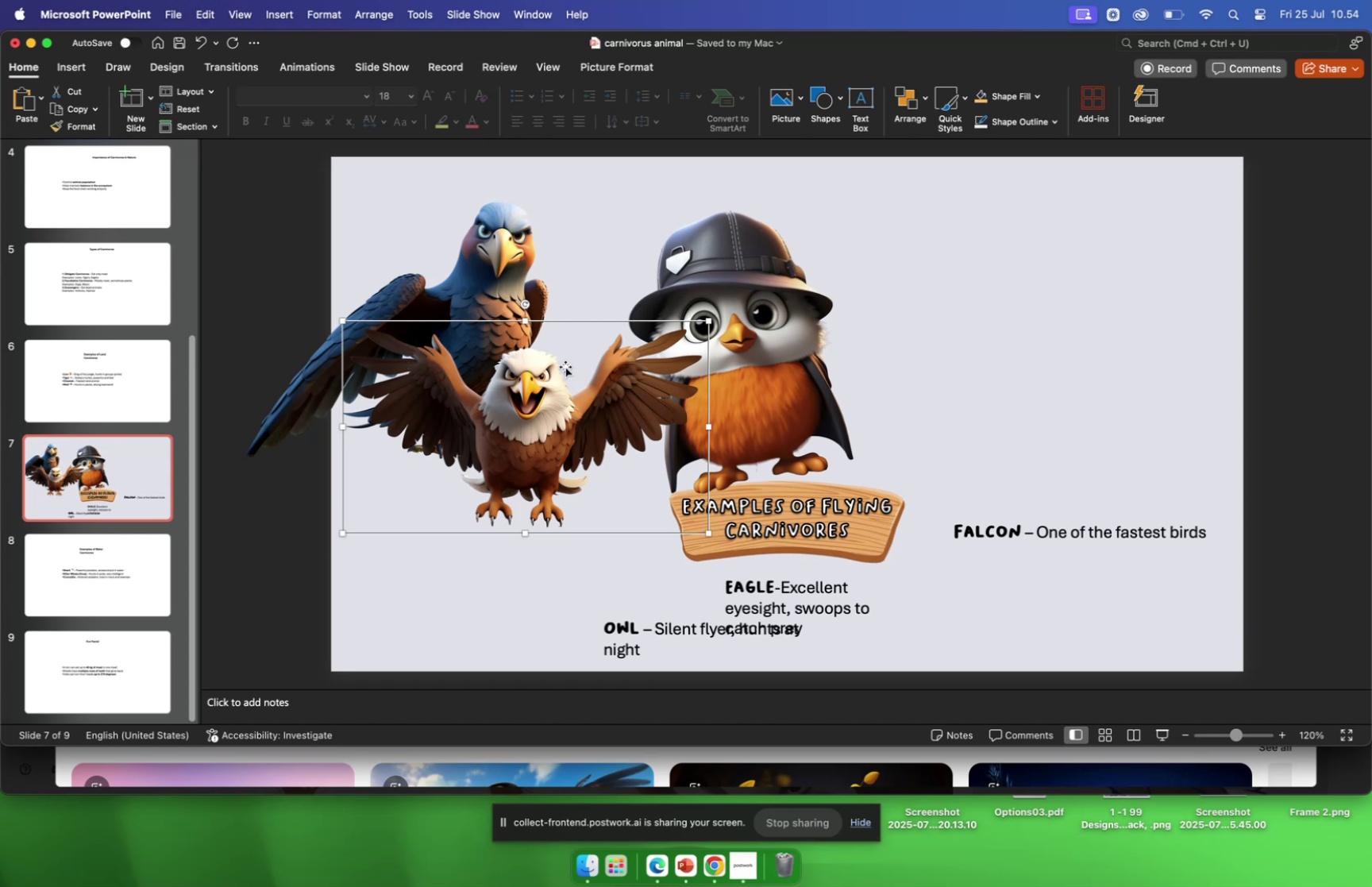 
left_click_drag(start_coordinate=[519, 406], to_coordinate=[561, 436])
 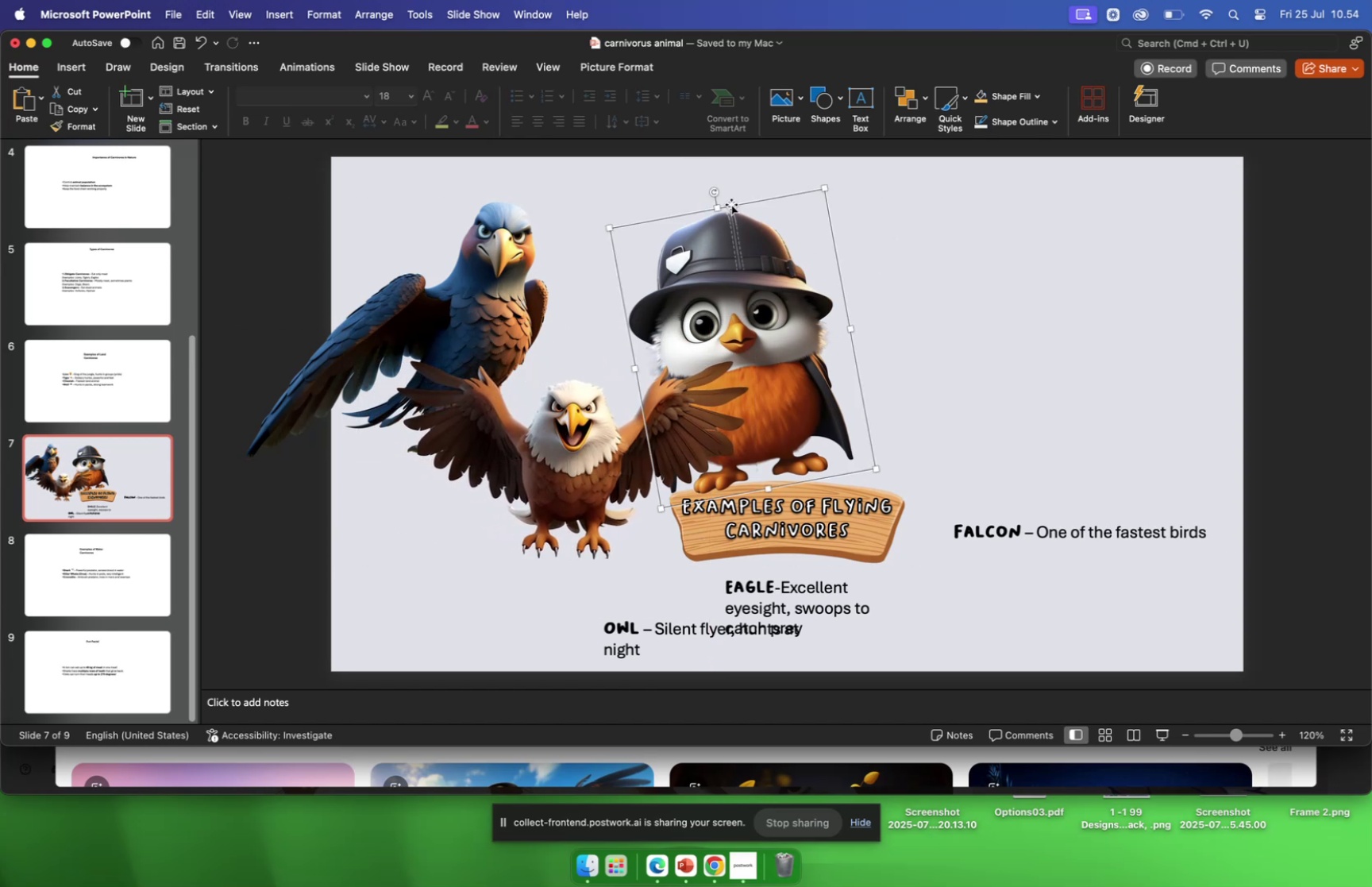 
left_click_drag(start_coordinate=[713, 189], to_coordinate=[747, 190])
 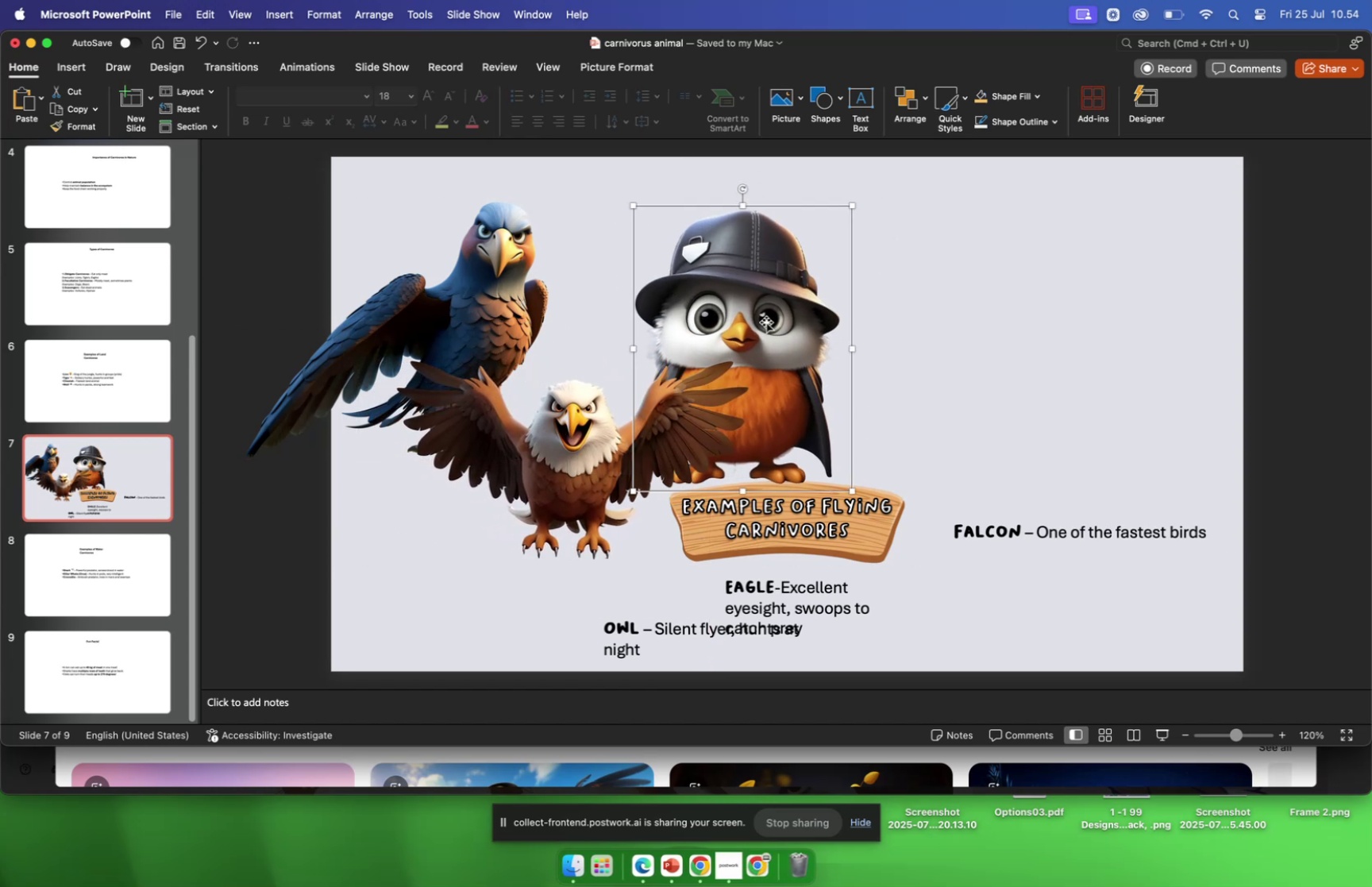 
left_click_drag(start_coordinate=[763, 325], to_coordinate=[668, 305])
 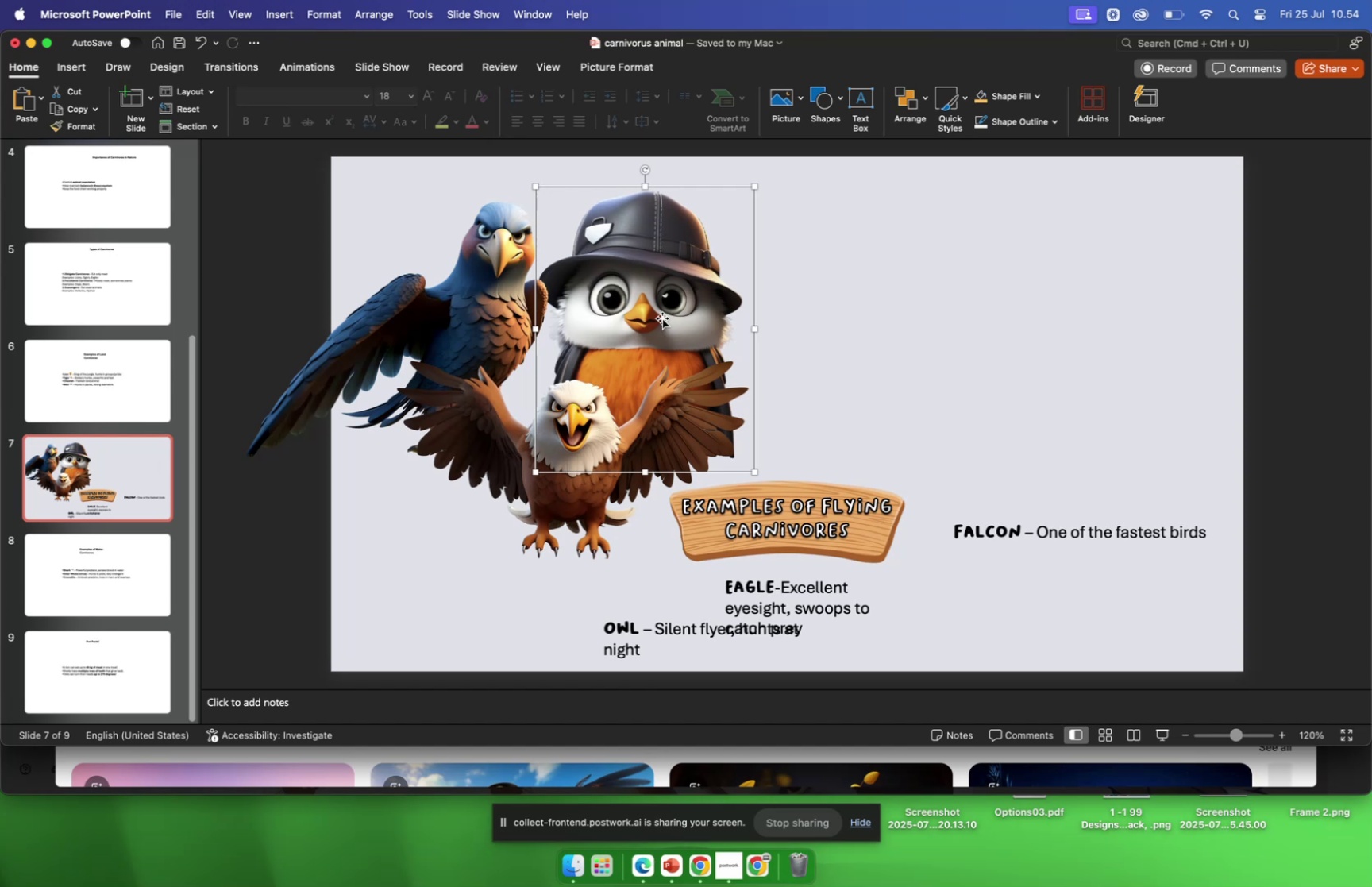 
wait(13.39)
 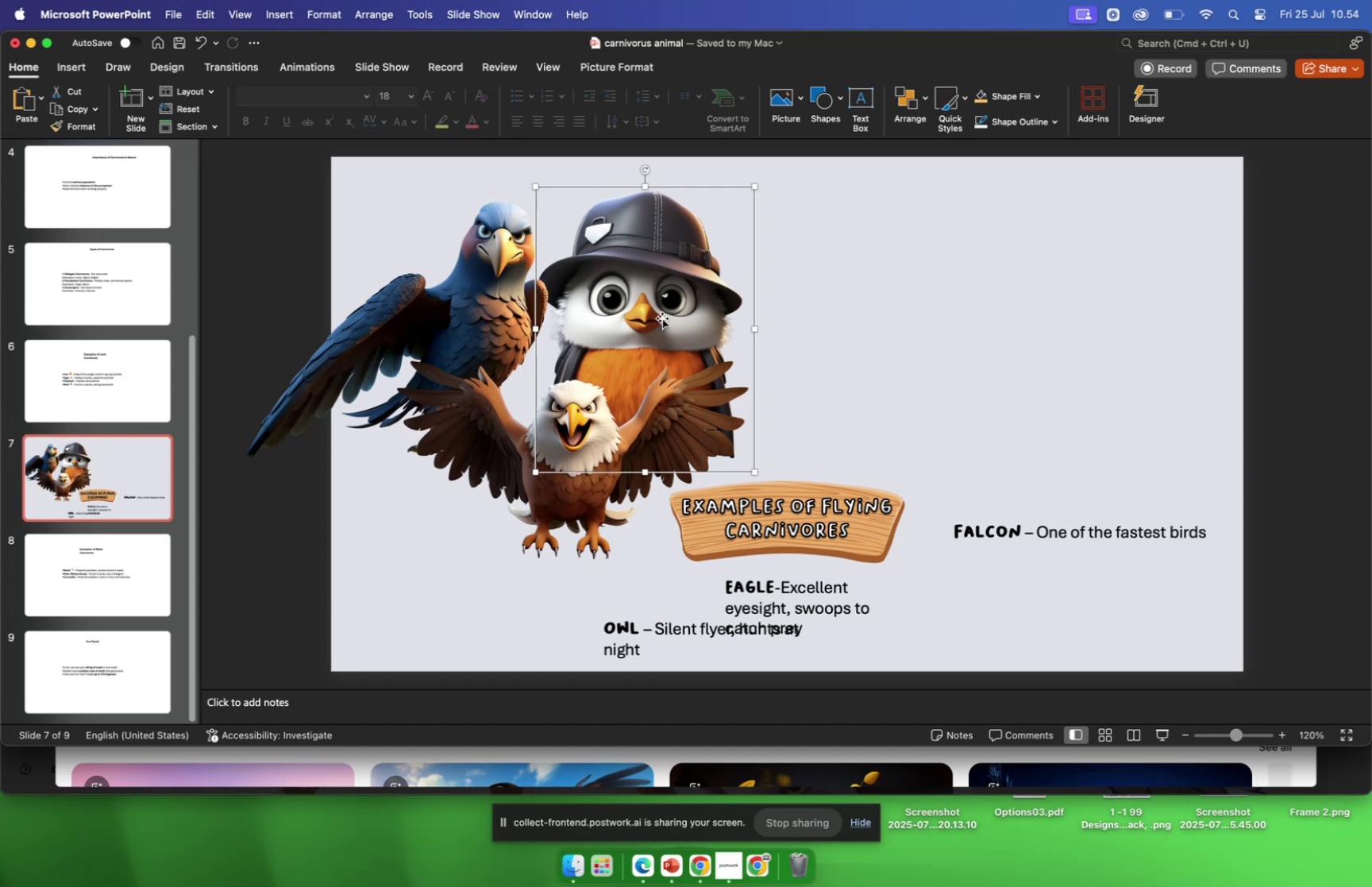 
left_click([485, 276])
 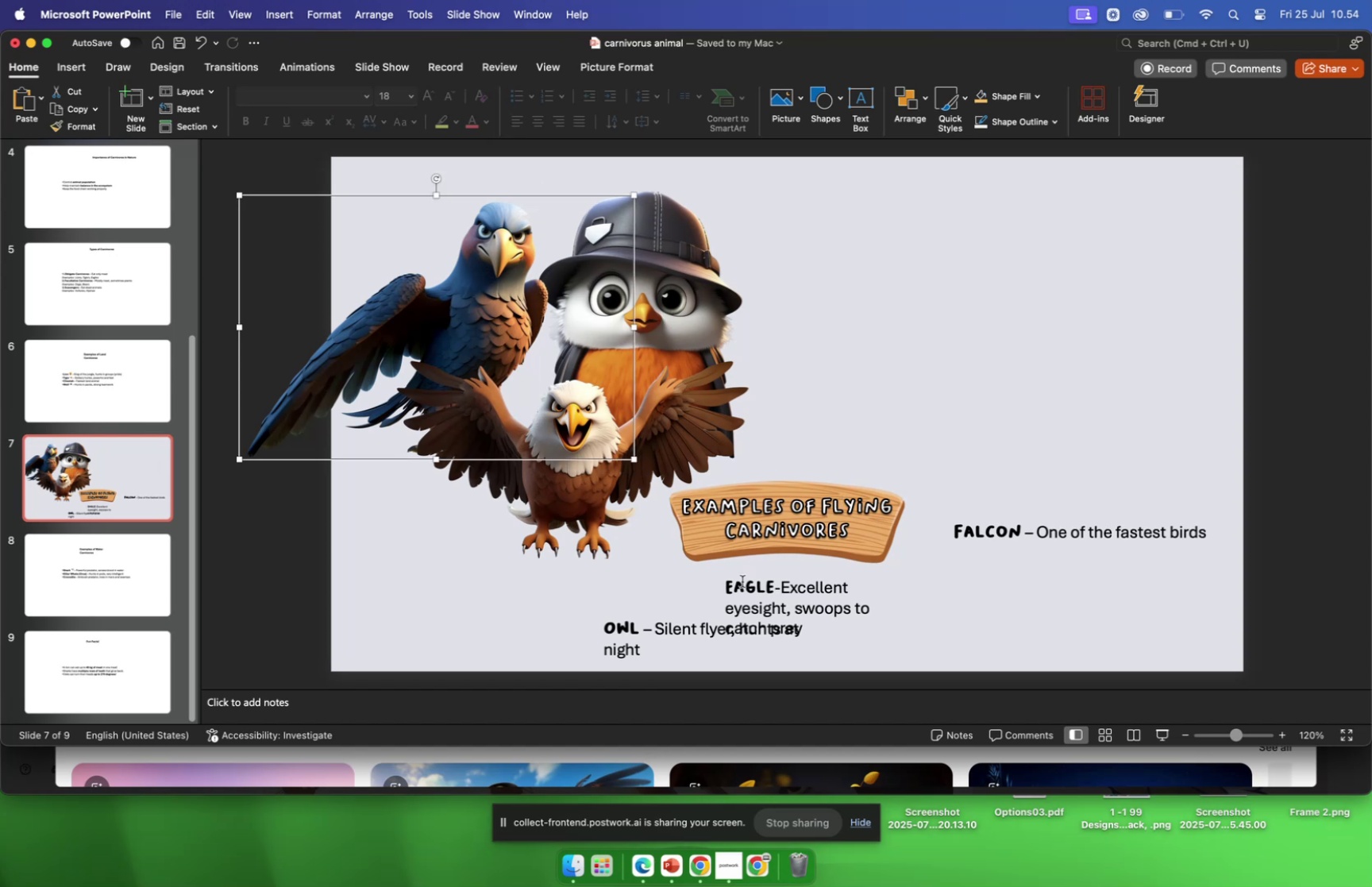 
left_click([690, 626])
 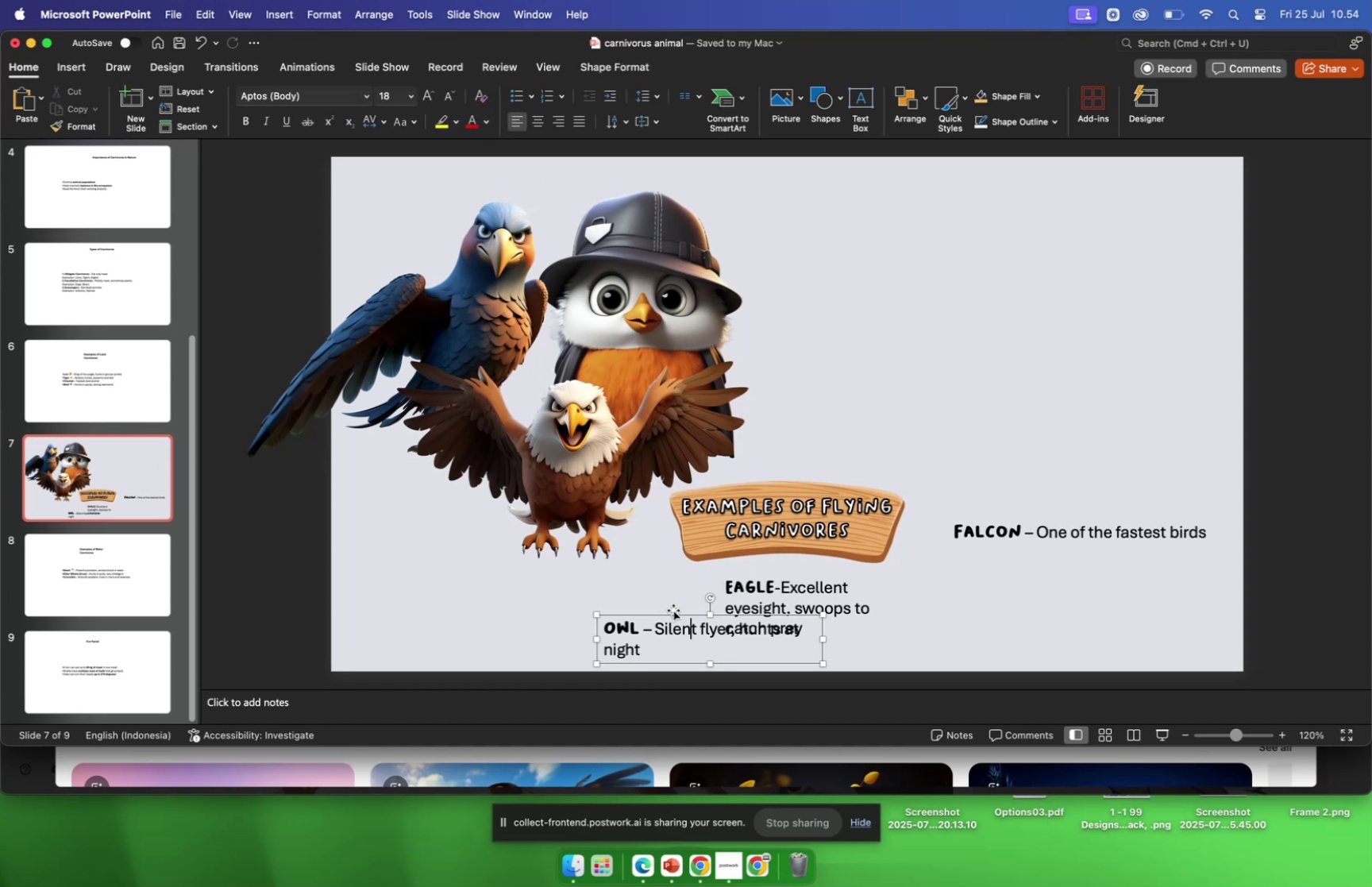 
left_click_drag(start_coordinate=[673, 609], to_coordinate=[670, 617])
 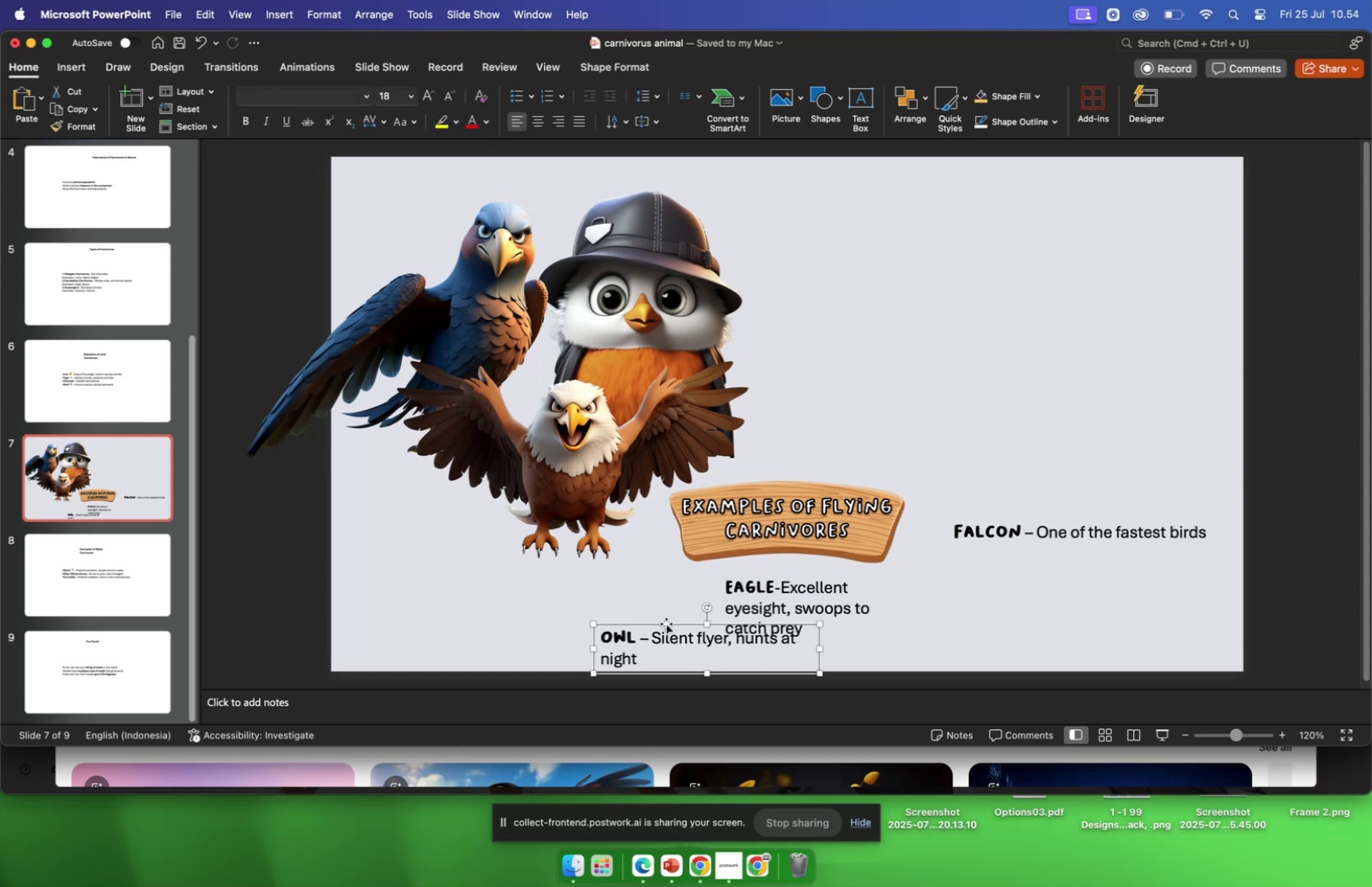 
left_click_drag(start_coordinate=[667, 622], to_coordinate=[1062, 345])
 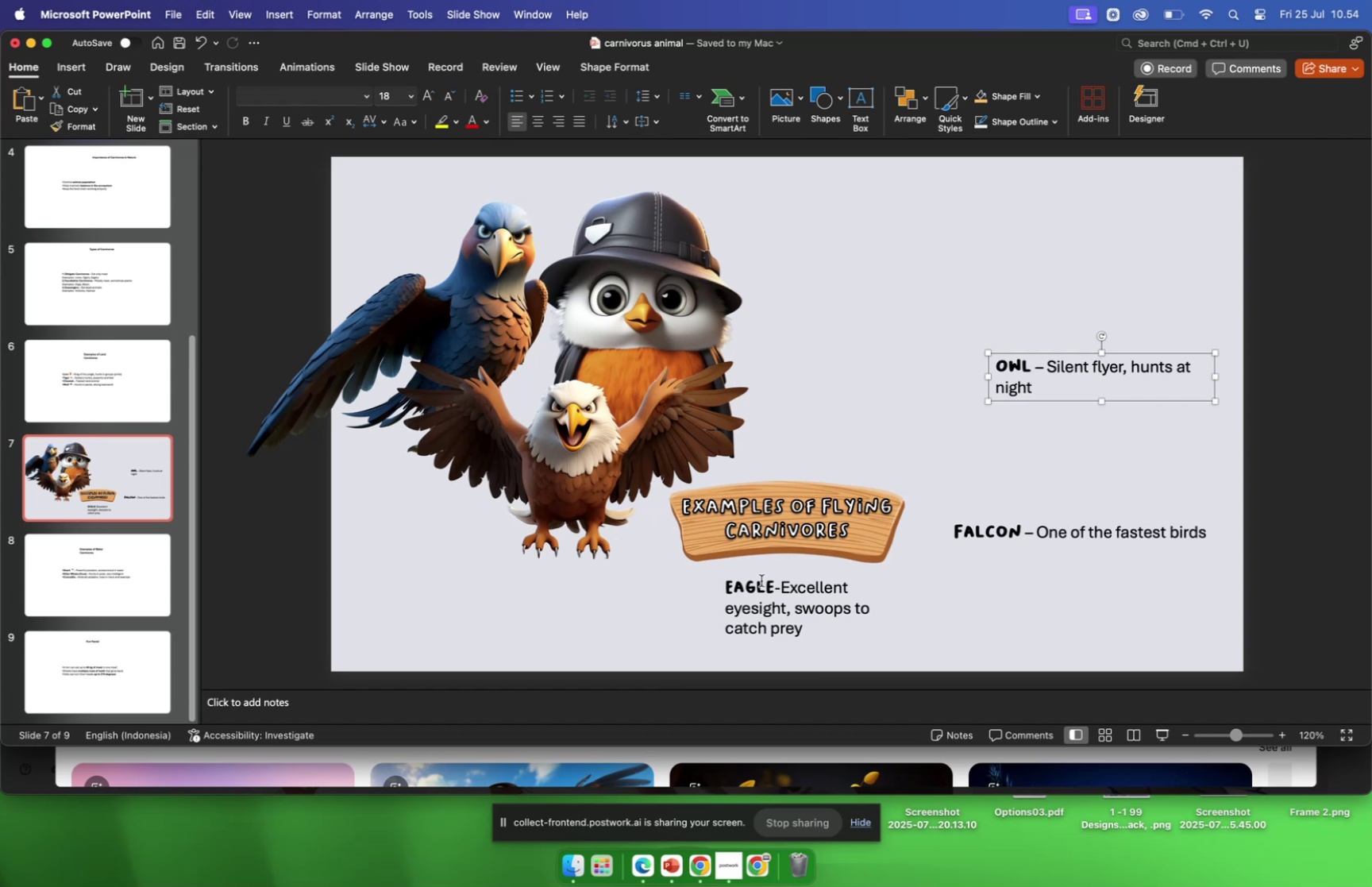 
left_click([761, 580])
 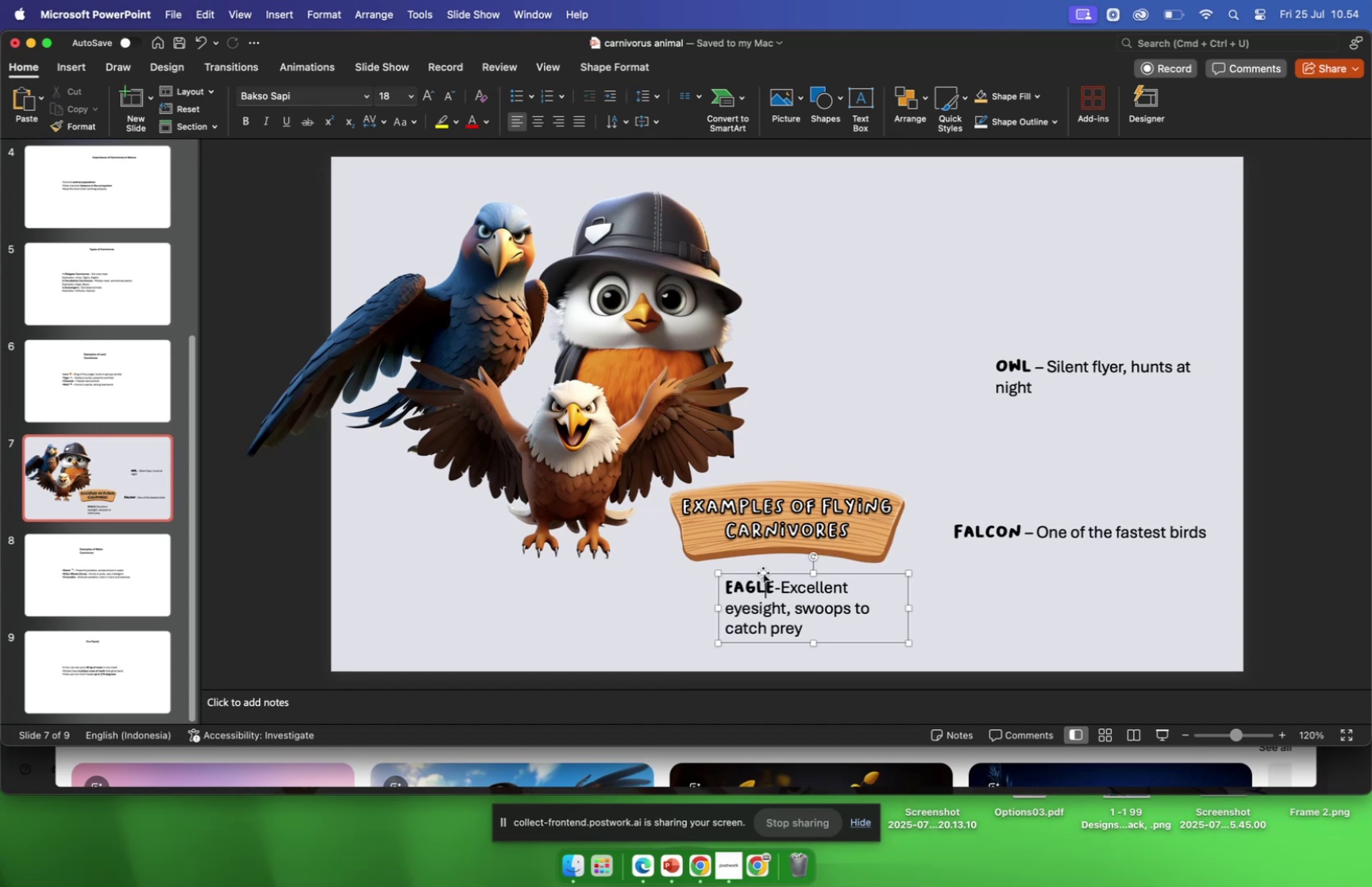 
left_click_drag(start_coordinate=[763, 572], to_coordinate=[1052, 565])
 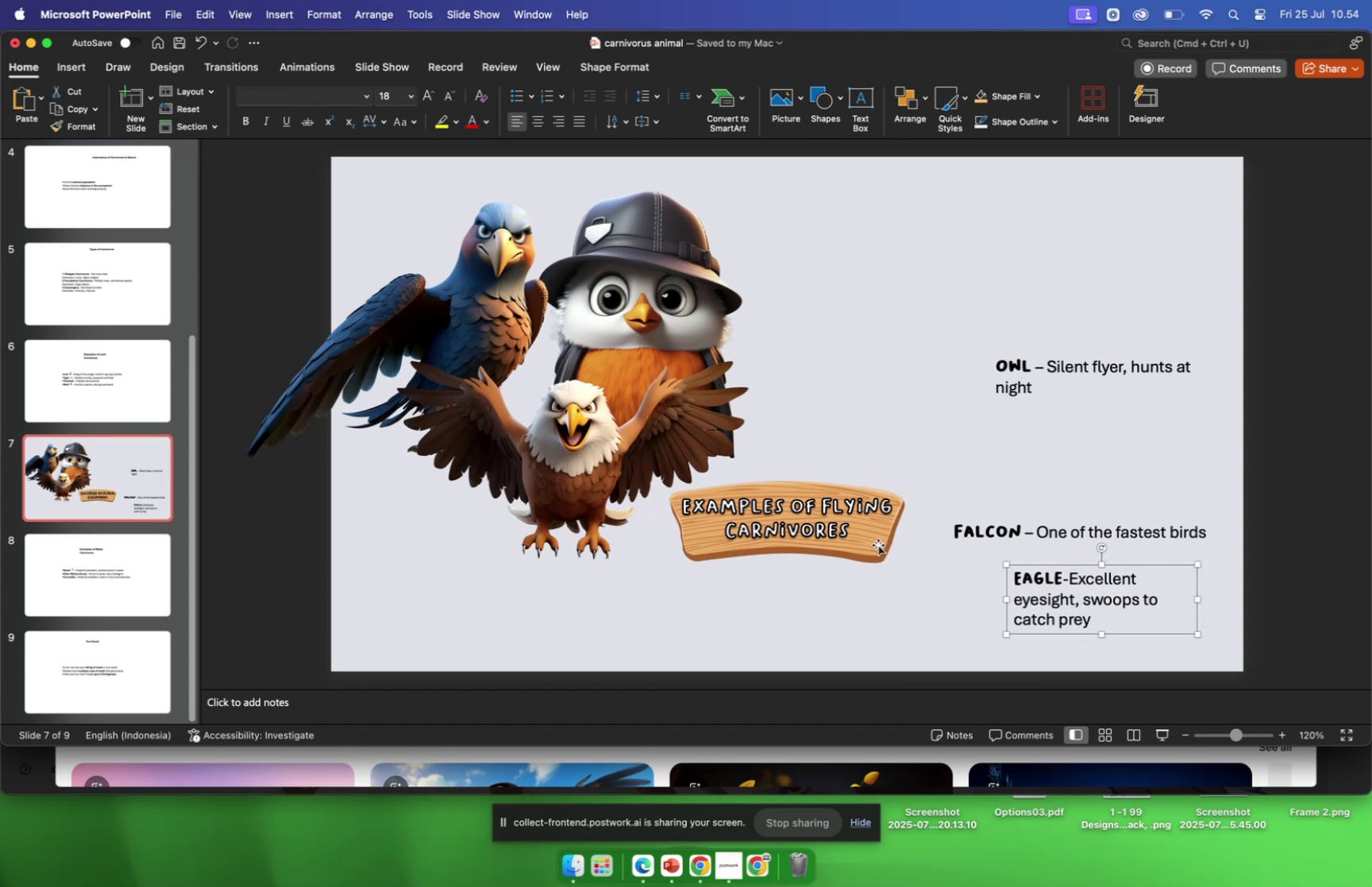 
left_click([878, 544])
 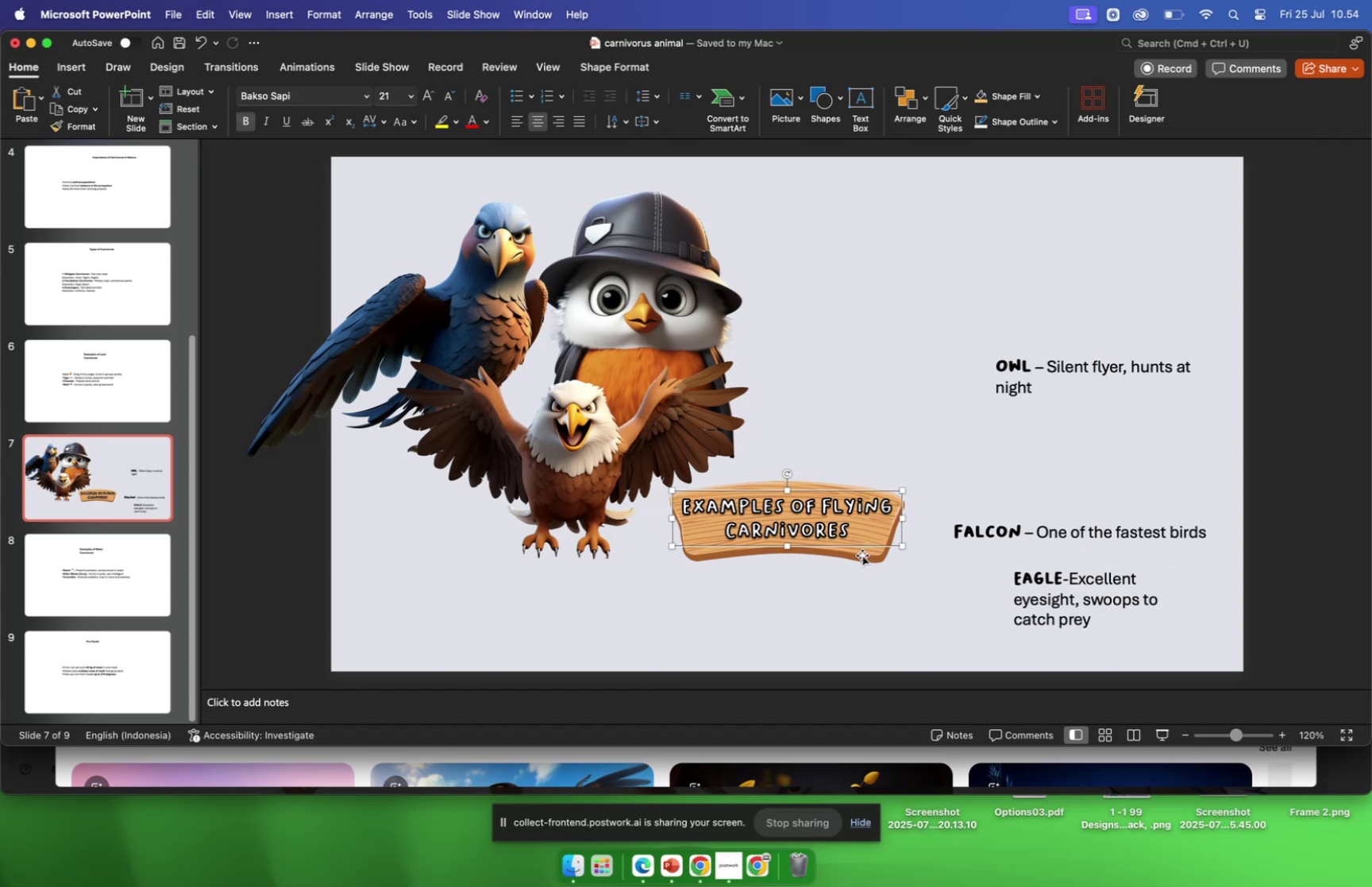 
left_click_drag(start_coordinate=[863, 553], to_coordinate=[896, 604])
 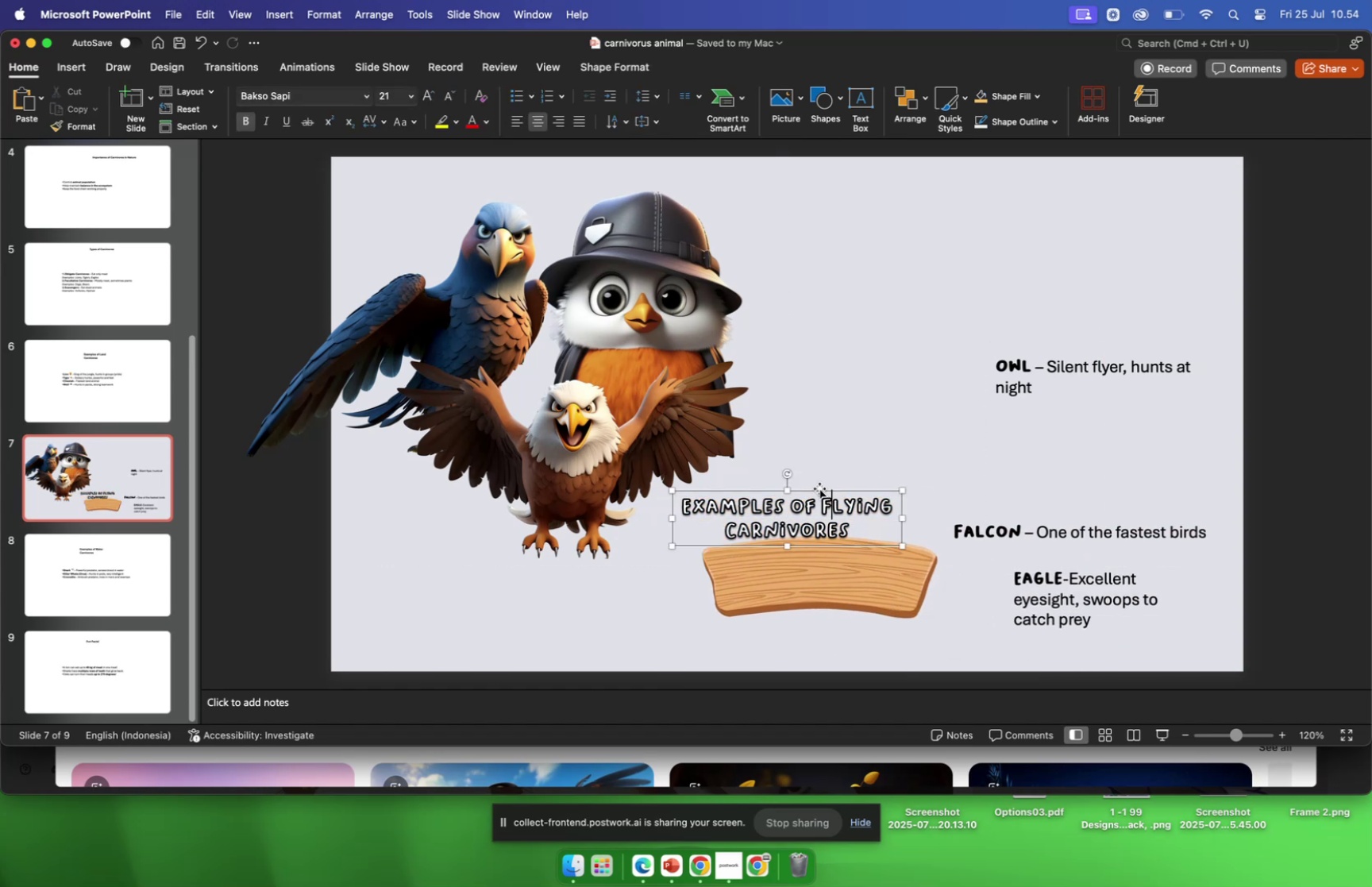 
left_click_drag(start_coordinate=[819, 488], to_coordinate=[853, 540])
 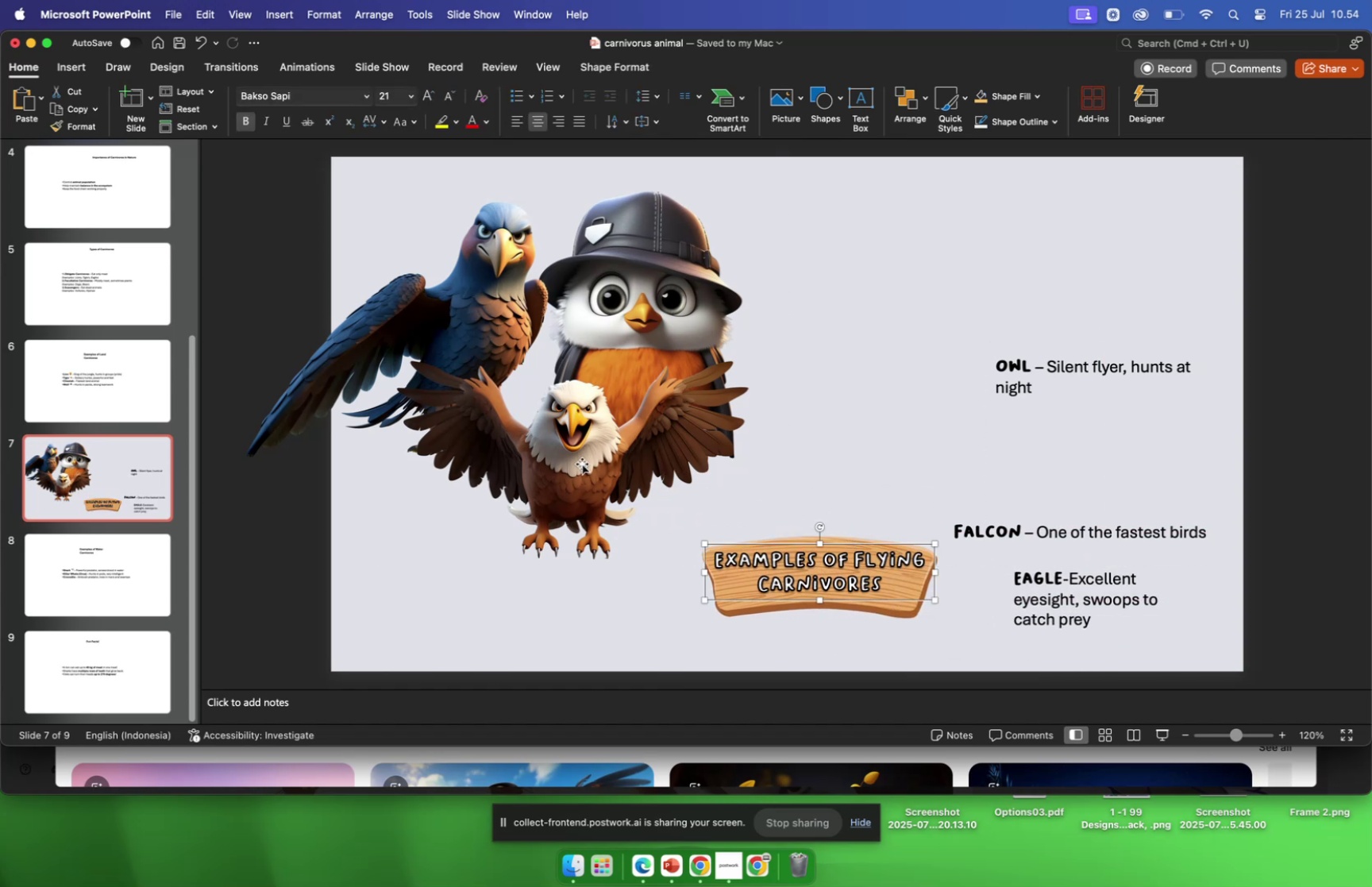 
left_click_drag(start_coordinate=[581, 464], to_coordinate=[580, 488])
 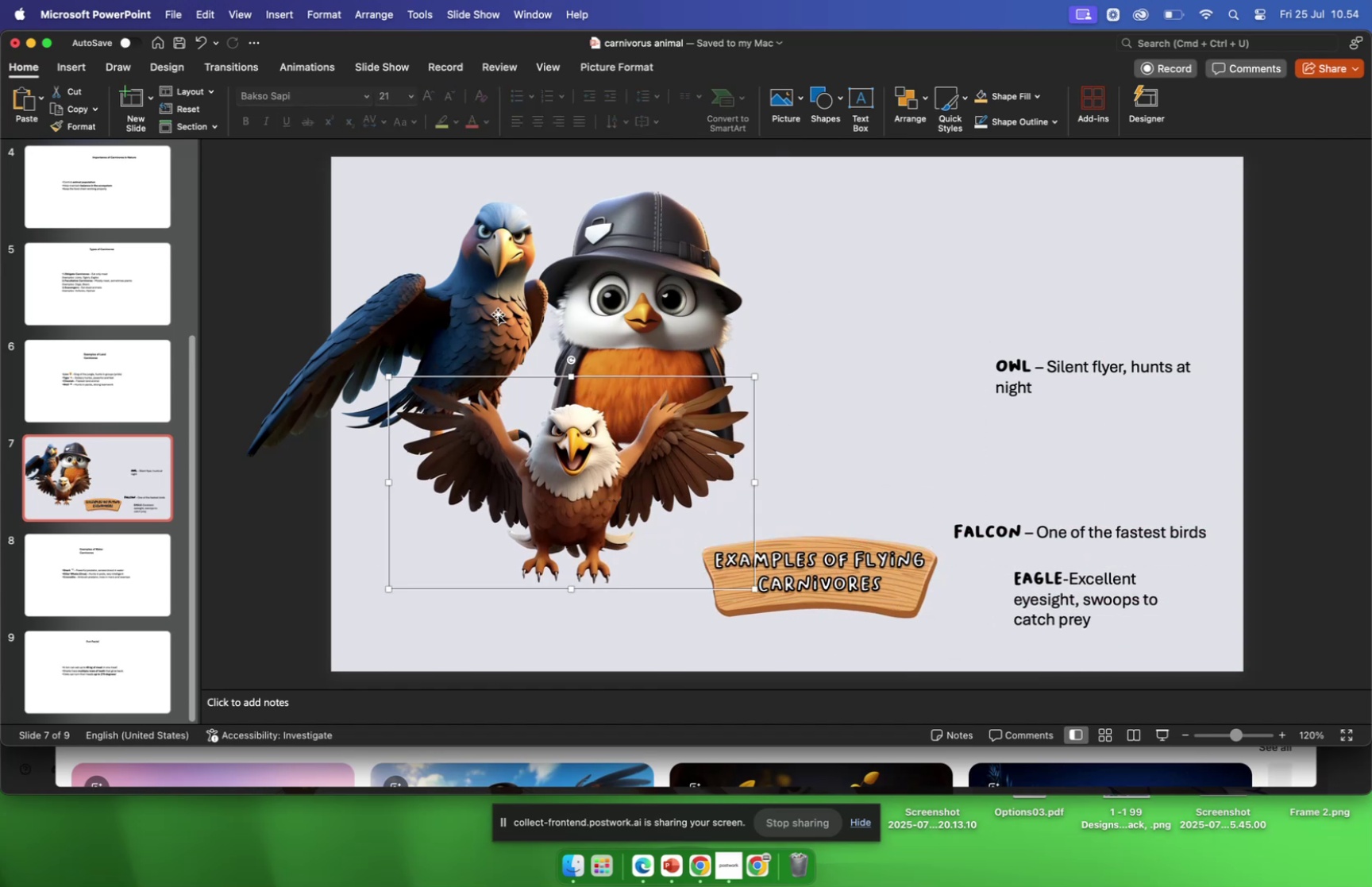 
left_click_drag(start_coordinate=[497, 314], to_coordinate=[522, 316])
 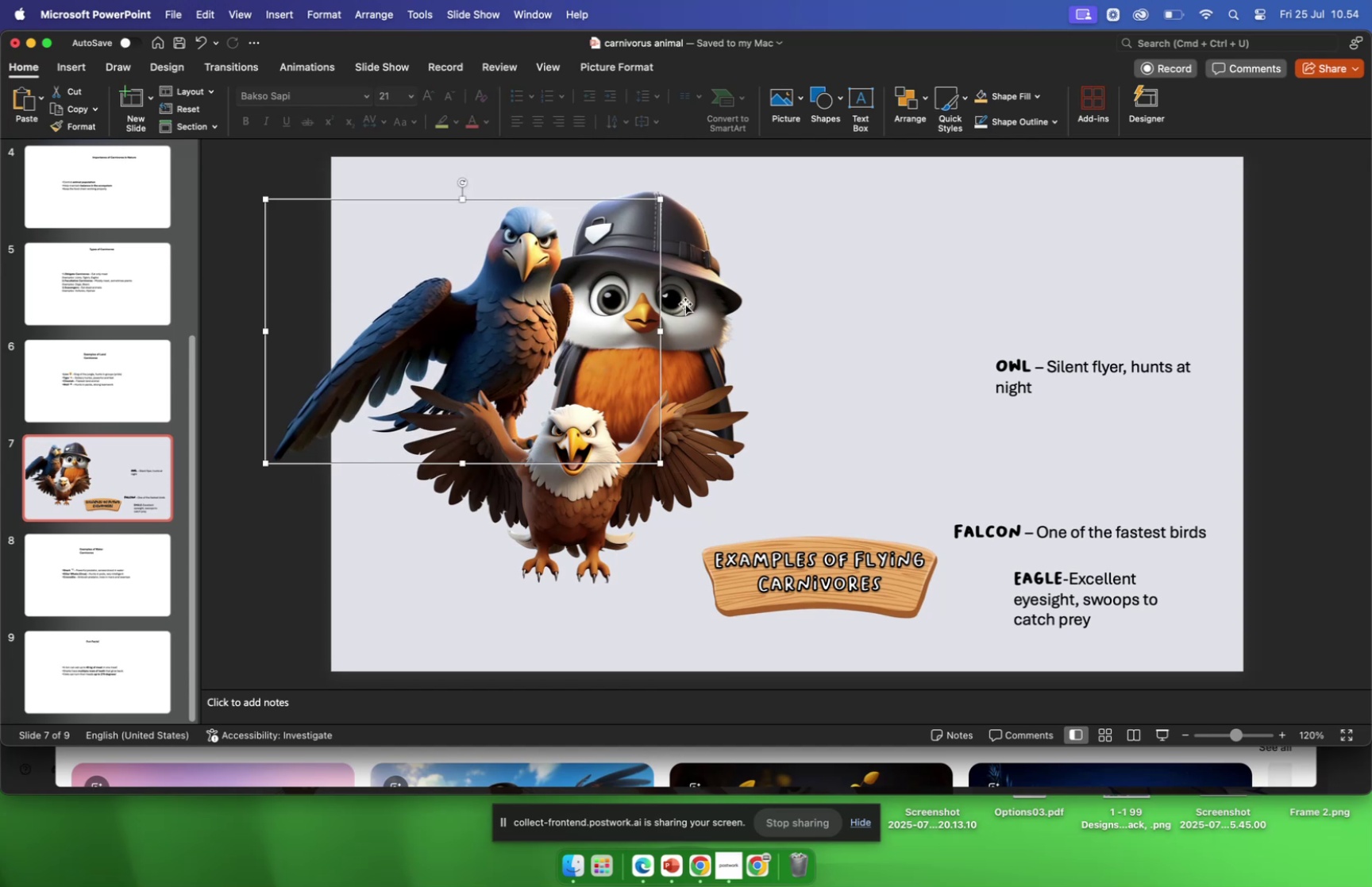 
left_click_drag(start_coordinate=[694, 303], to_coordinate=[664, 307])
 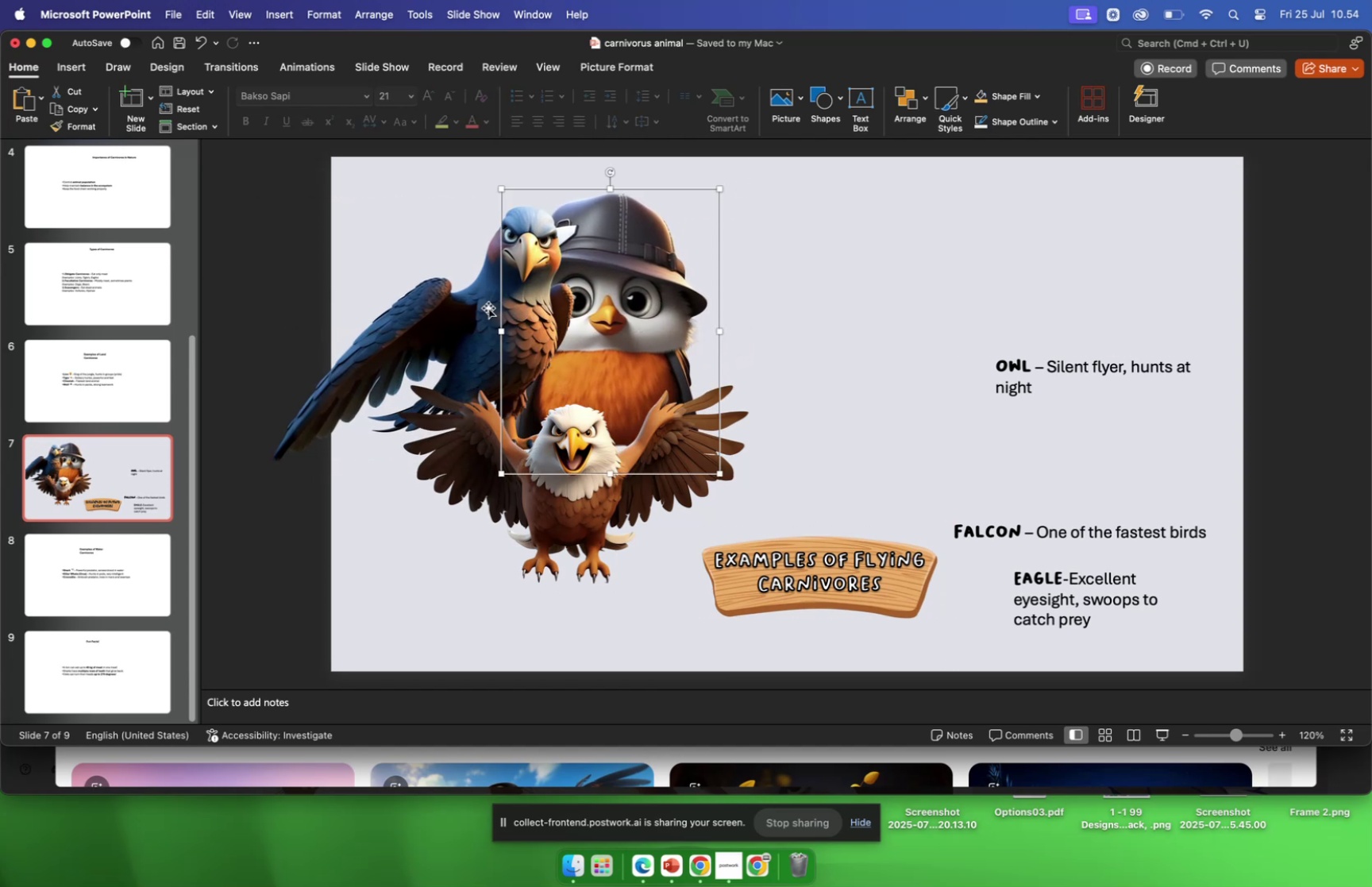 
left_click_drag(start_coordinate=[472, 310], to_coordinate=[466, 334])
 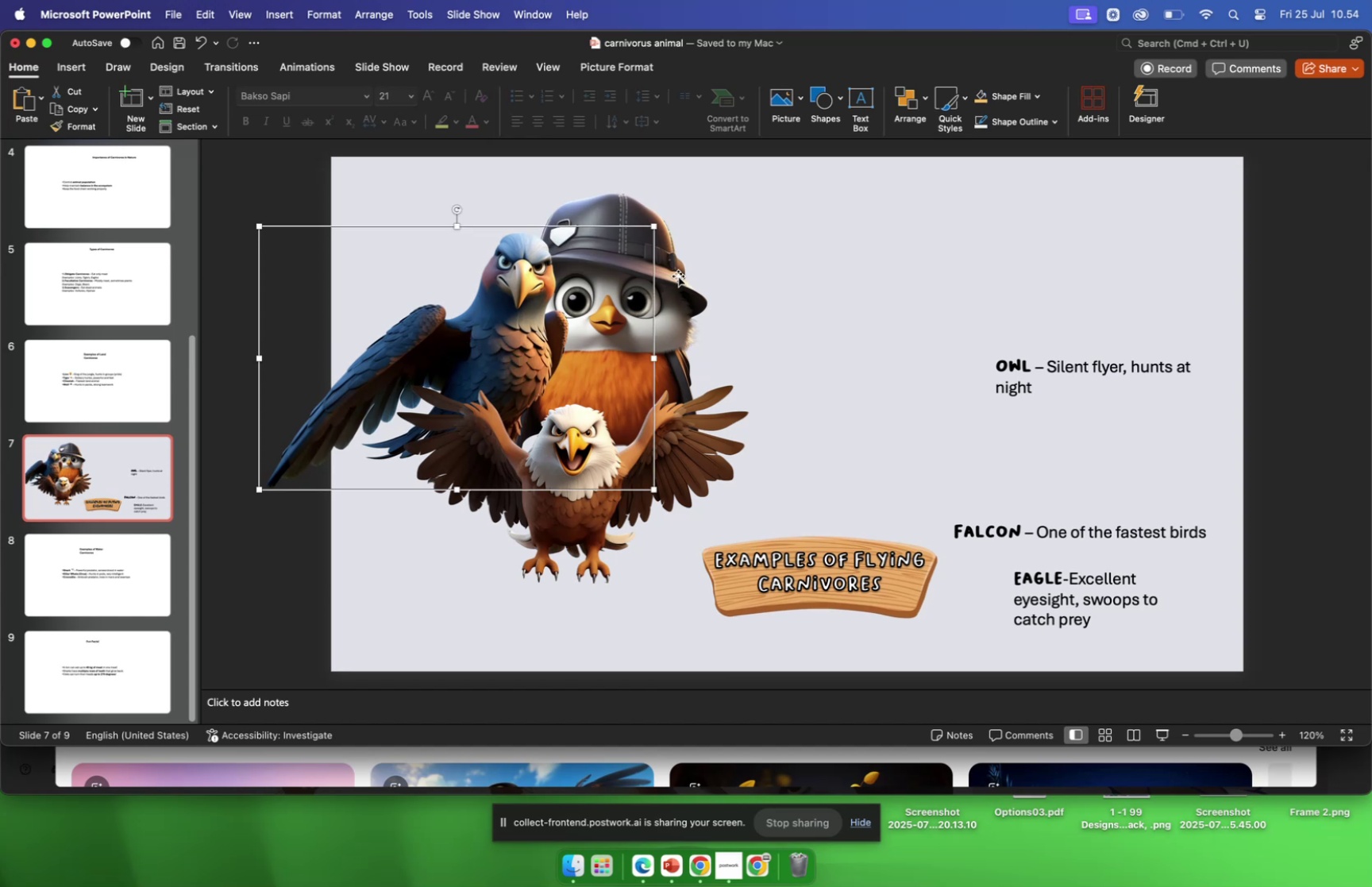 
left_click_drag(start_coordinate=[678, 276], to_coordinate=[689, 271])
 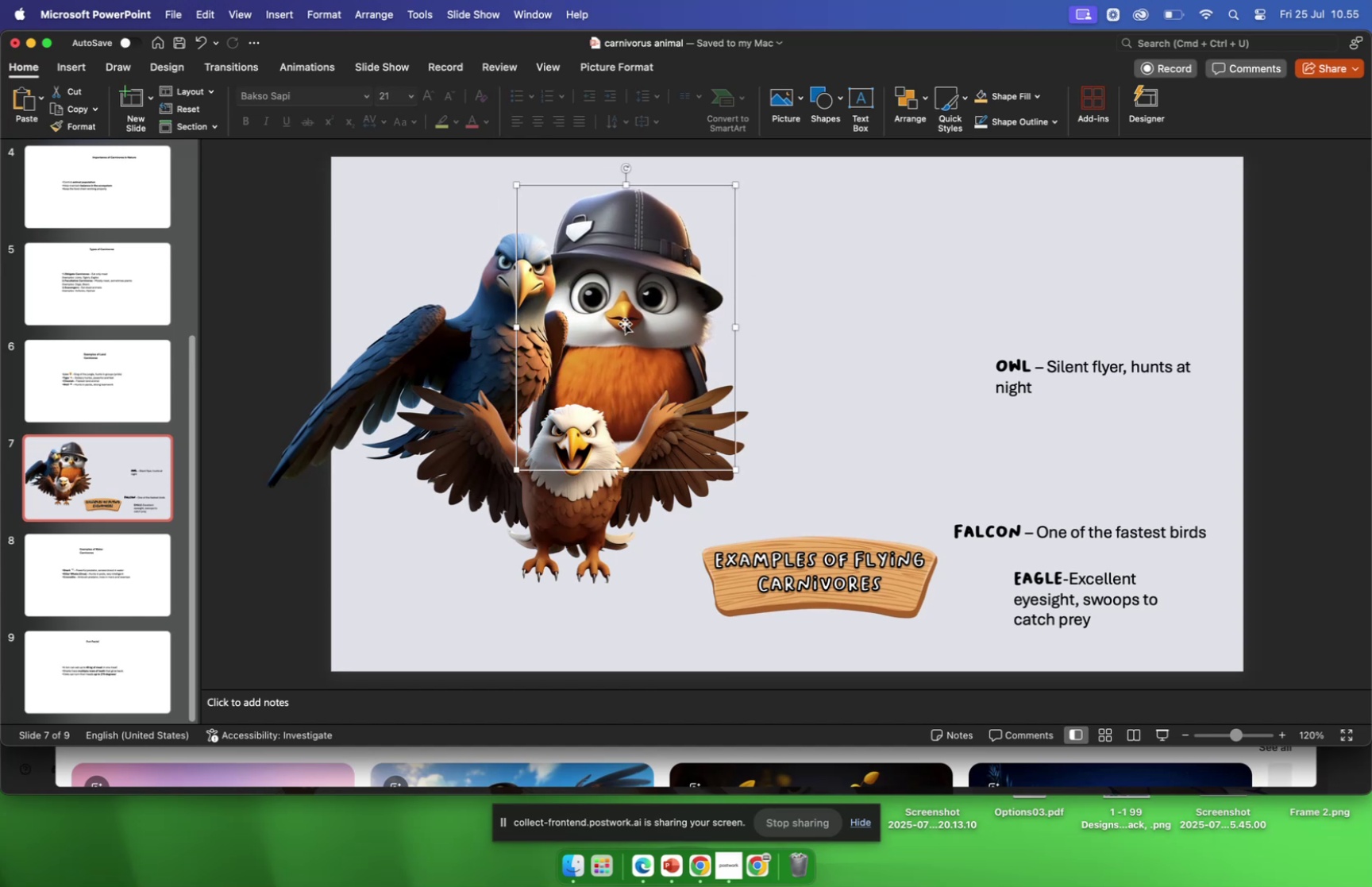 
left_click_drag(start_coordinate=[464, 470], to_coordinate=[490, 451])
 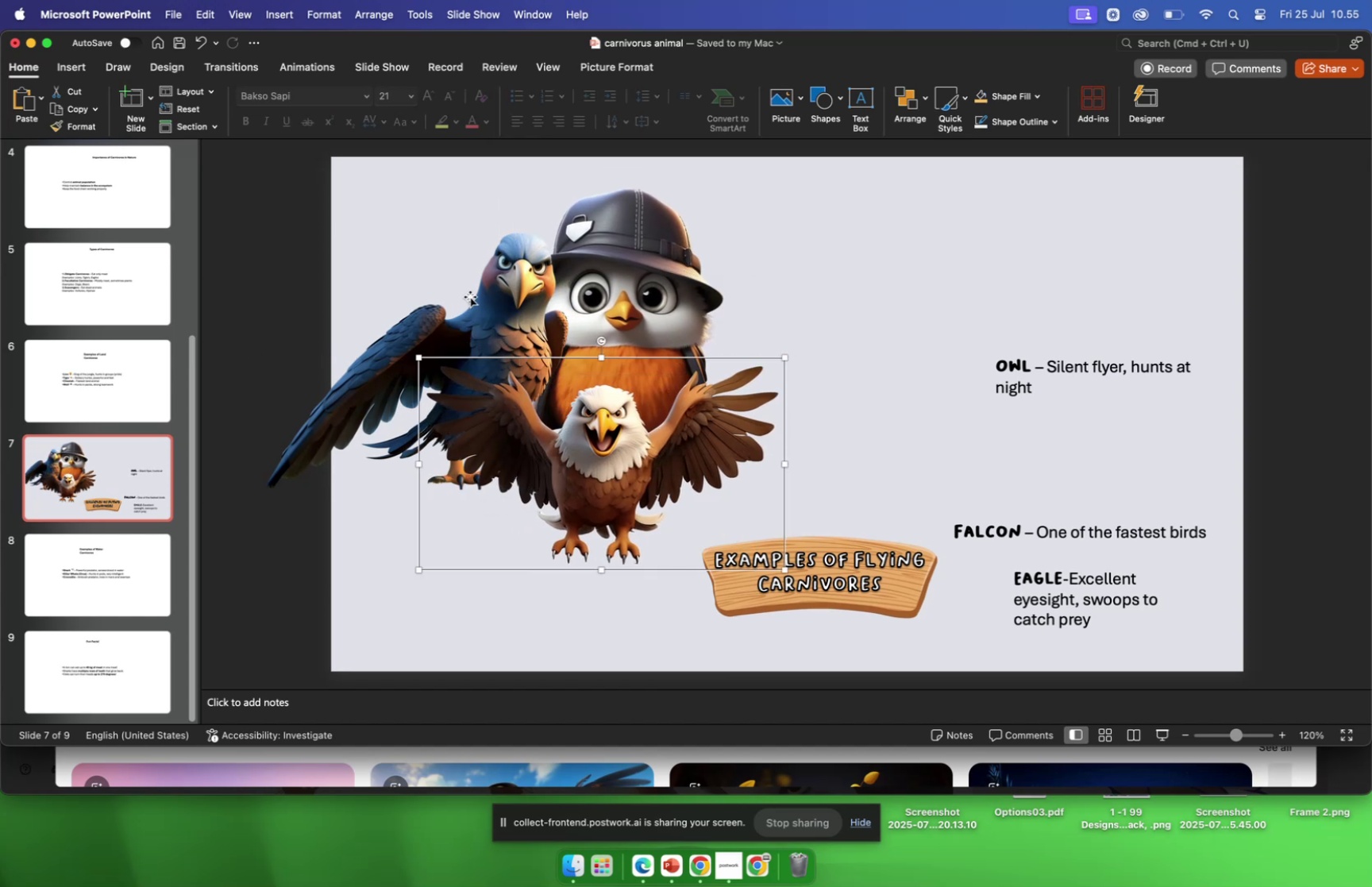 
left_click_drag(start_coordinate=[476, 295], to_coordinate=[468, 301])
 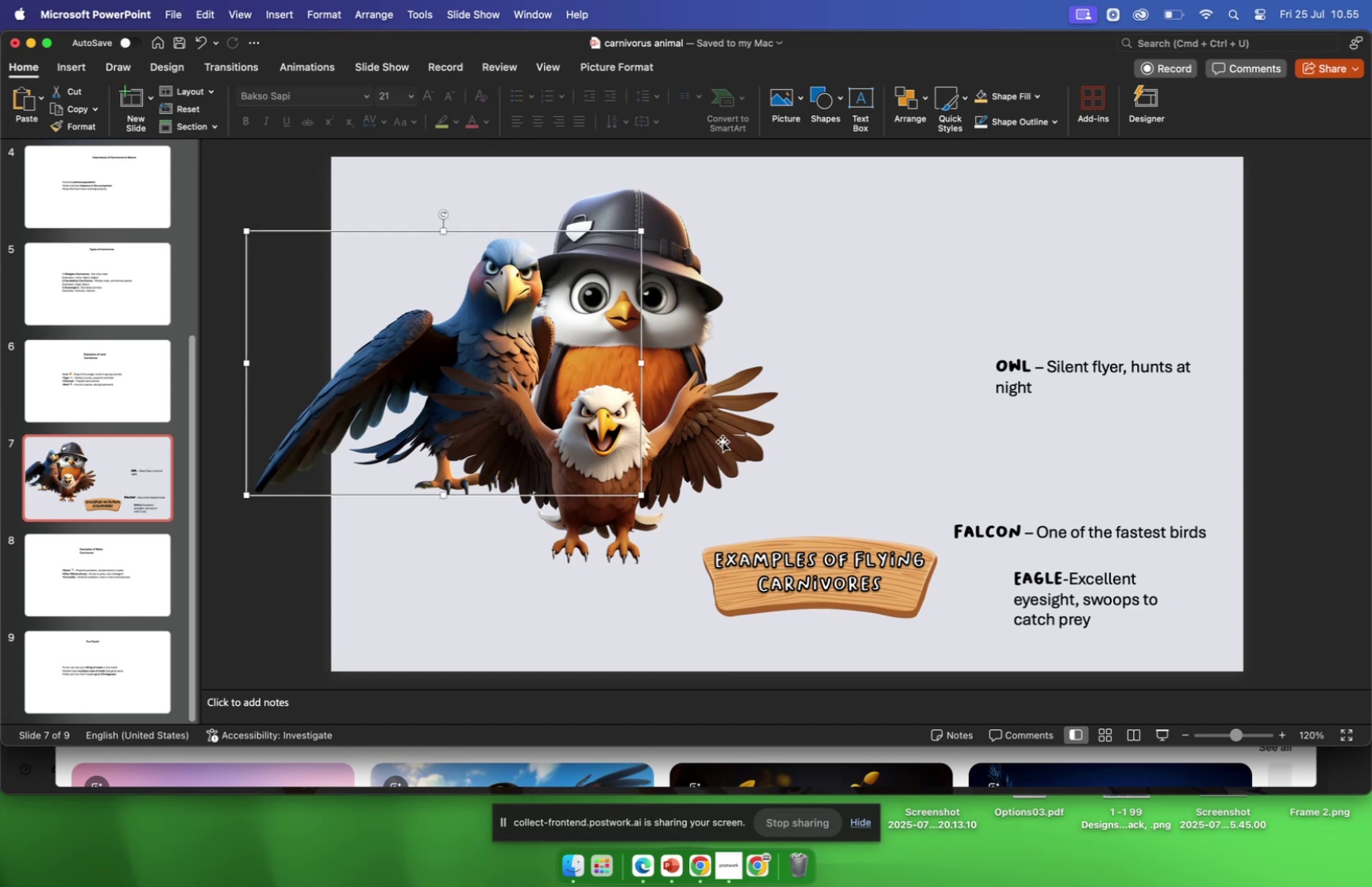 
left_click_drag(start_coordinate=[723, 601], to_coordinate=[481, 579])
 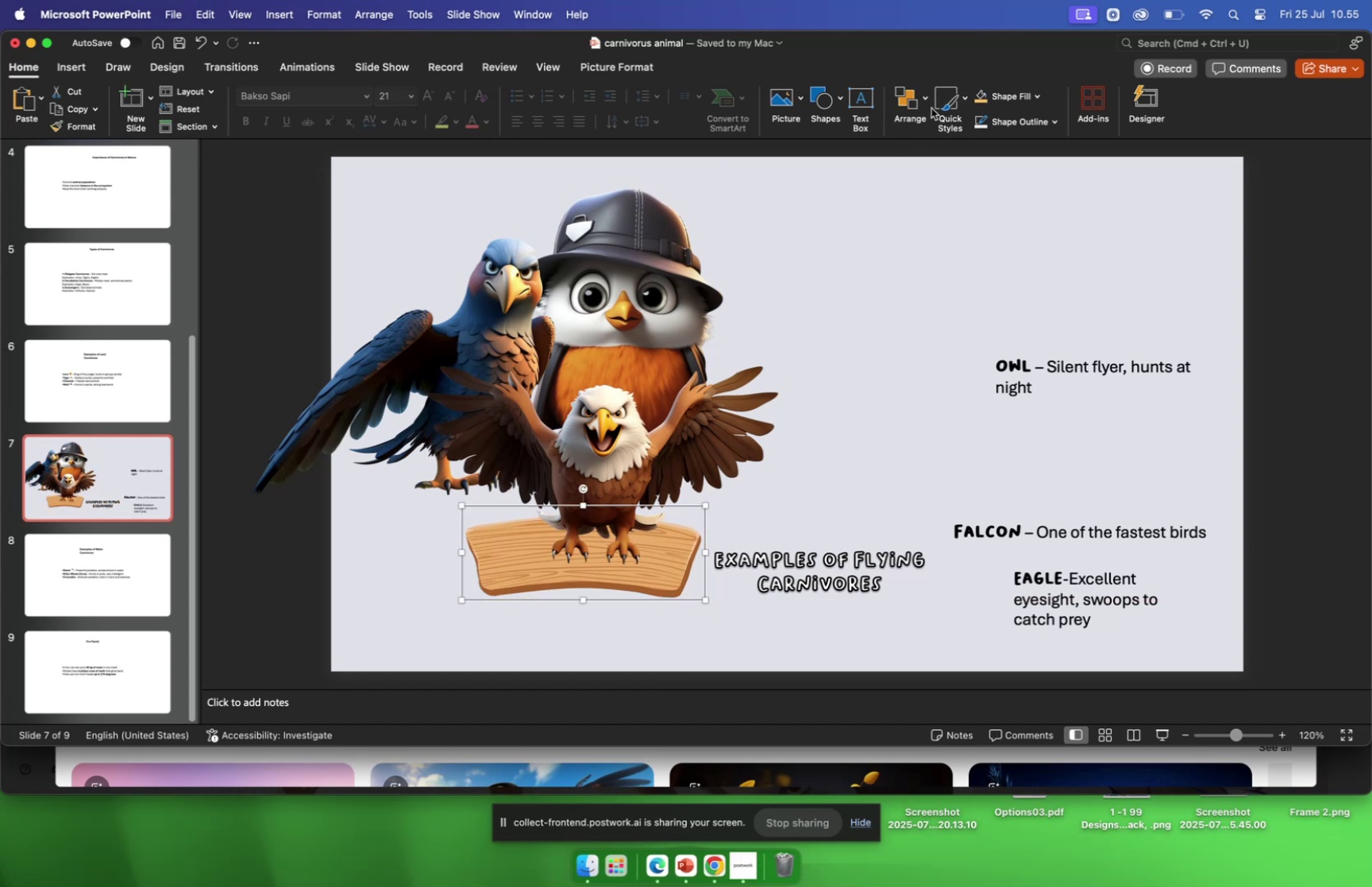 
left_click([927, 106])
 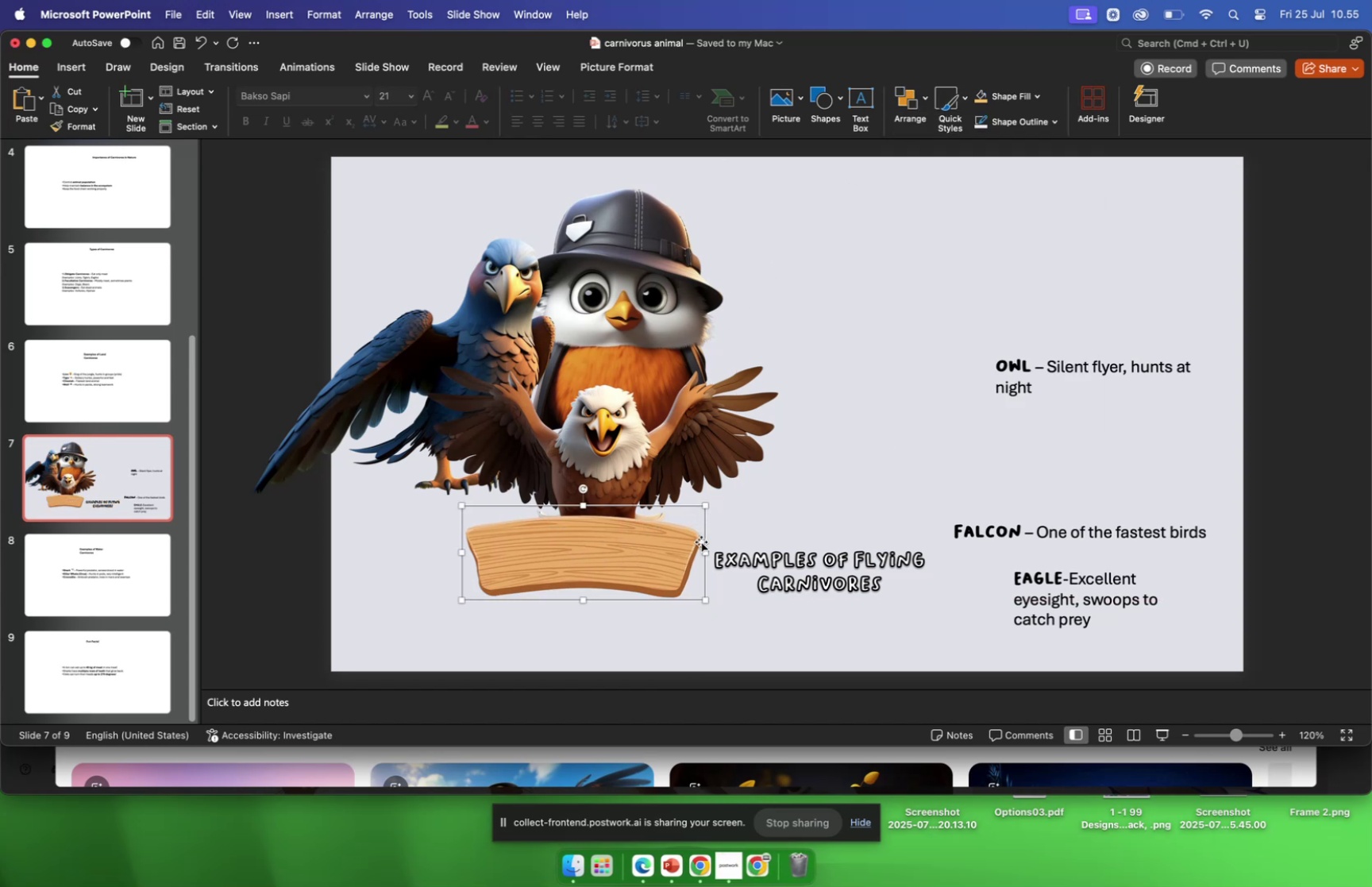 
left_click_drag(start_coordinate=[706, 555], to_coordinate=[797, 558])
 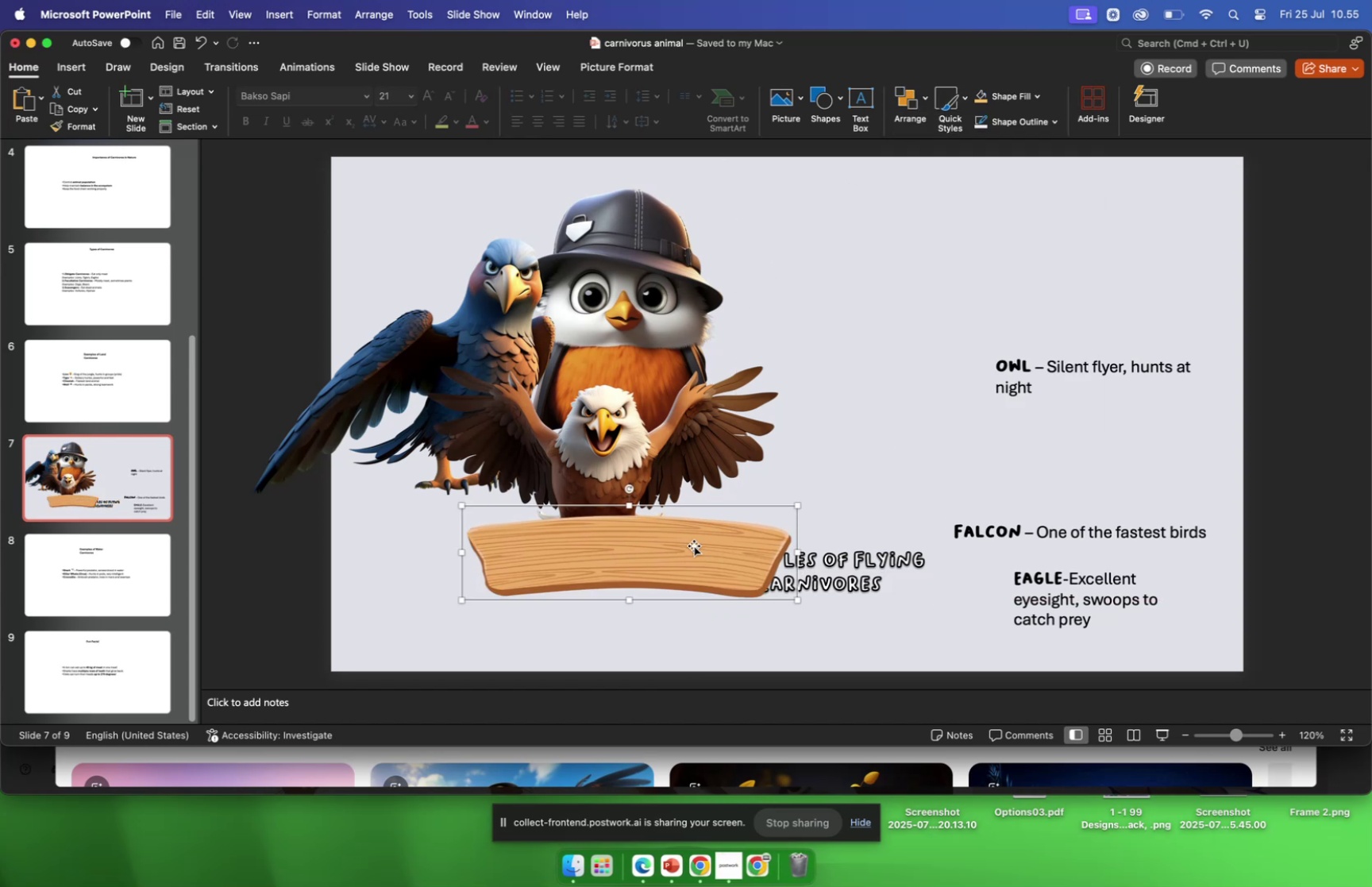 
left_click_drag(start_coordinate=[692, 546], to_coordinate=[650, 538])
 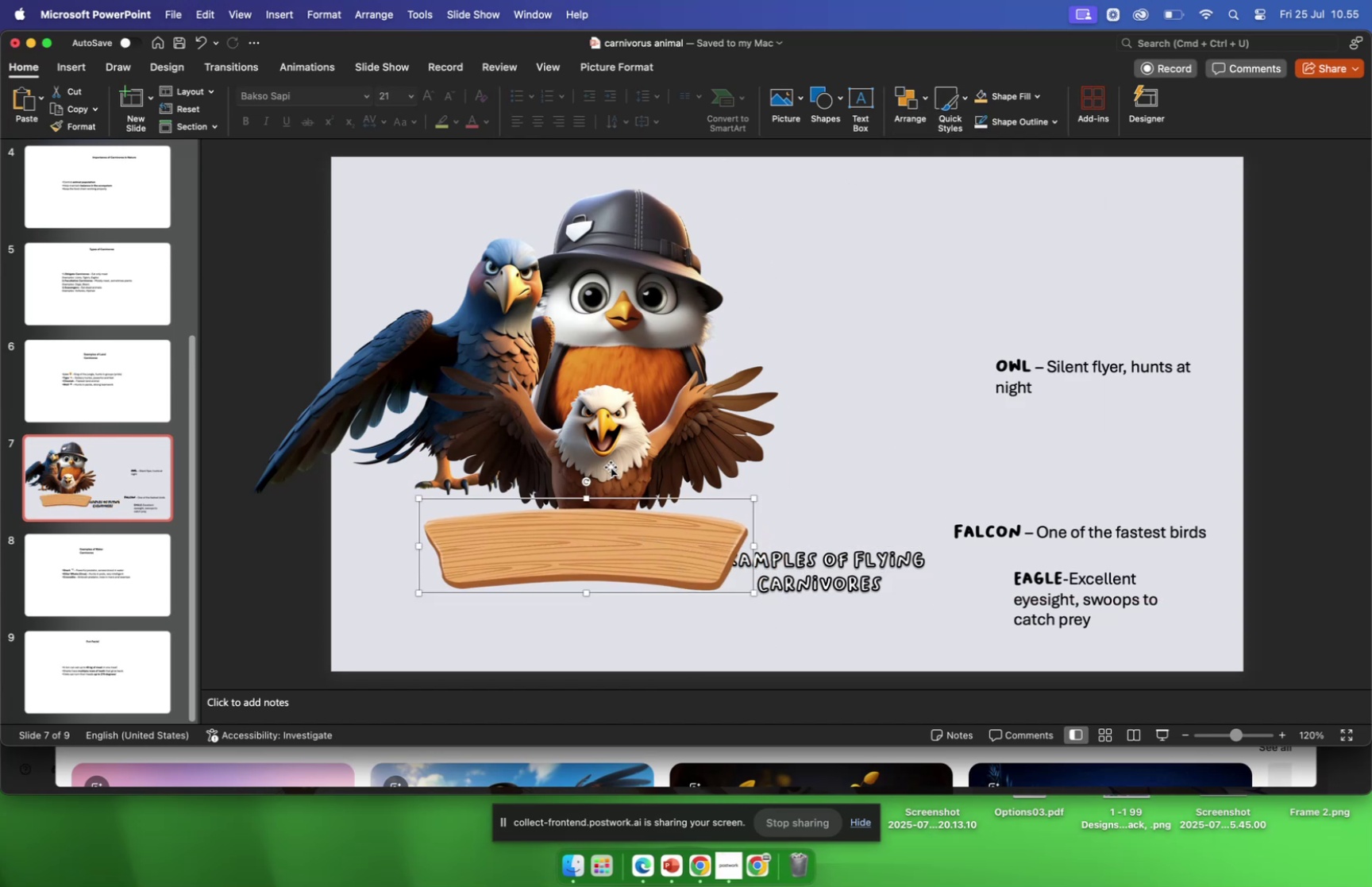 
left_click_drag(start_coordinate=[611, 466], to_coordinate=[603, 451])
 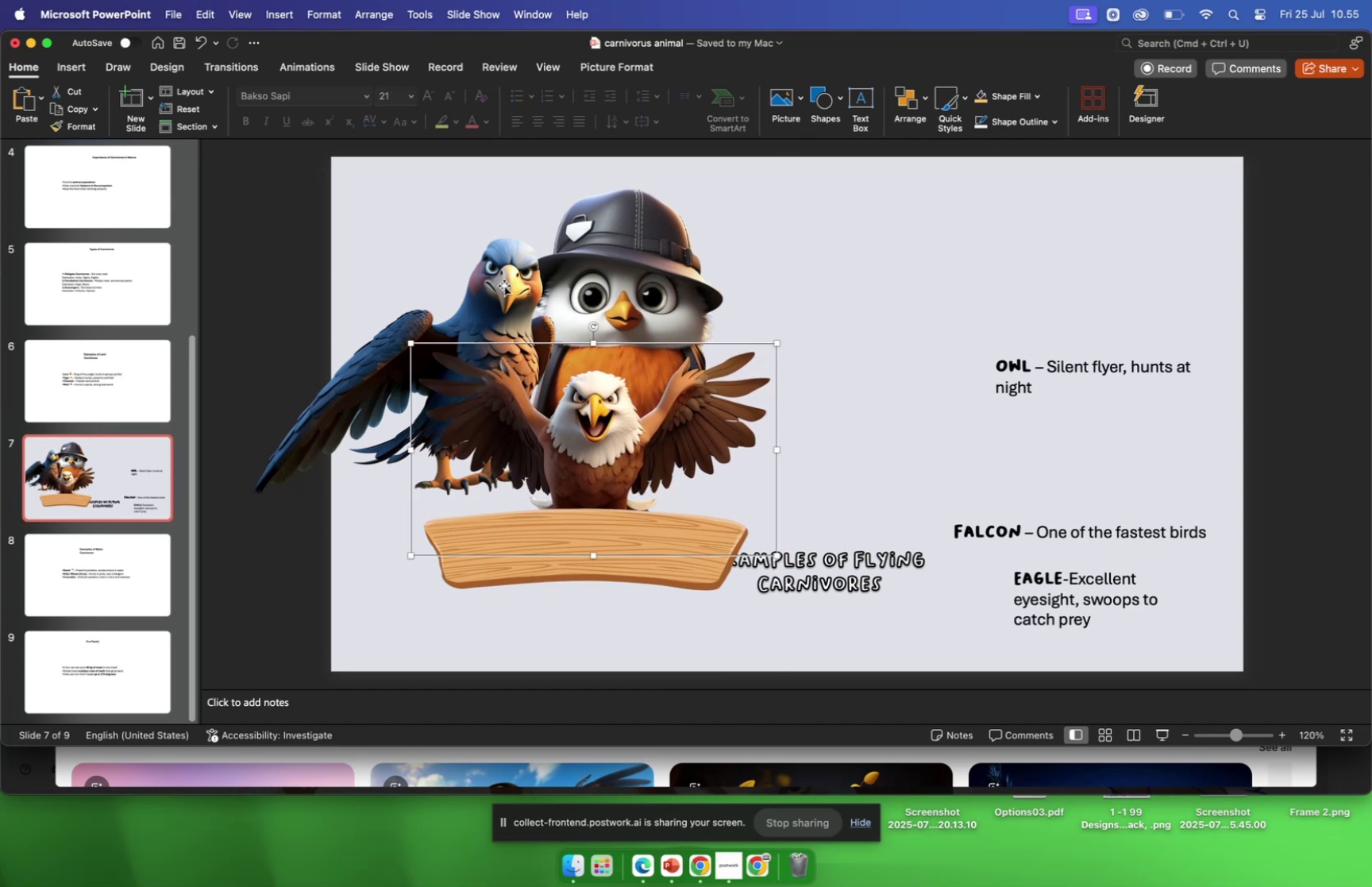 
left_click_drag(start_coordinate=[504, 285], to_coordinate=[504, 276])
 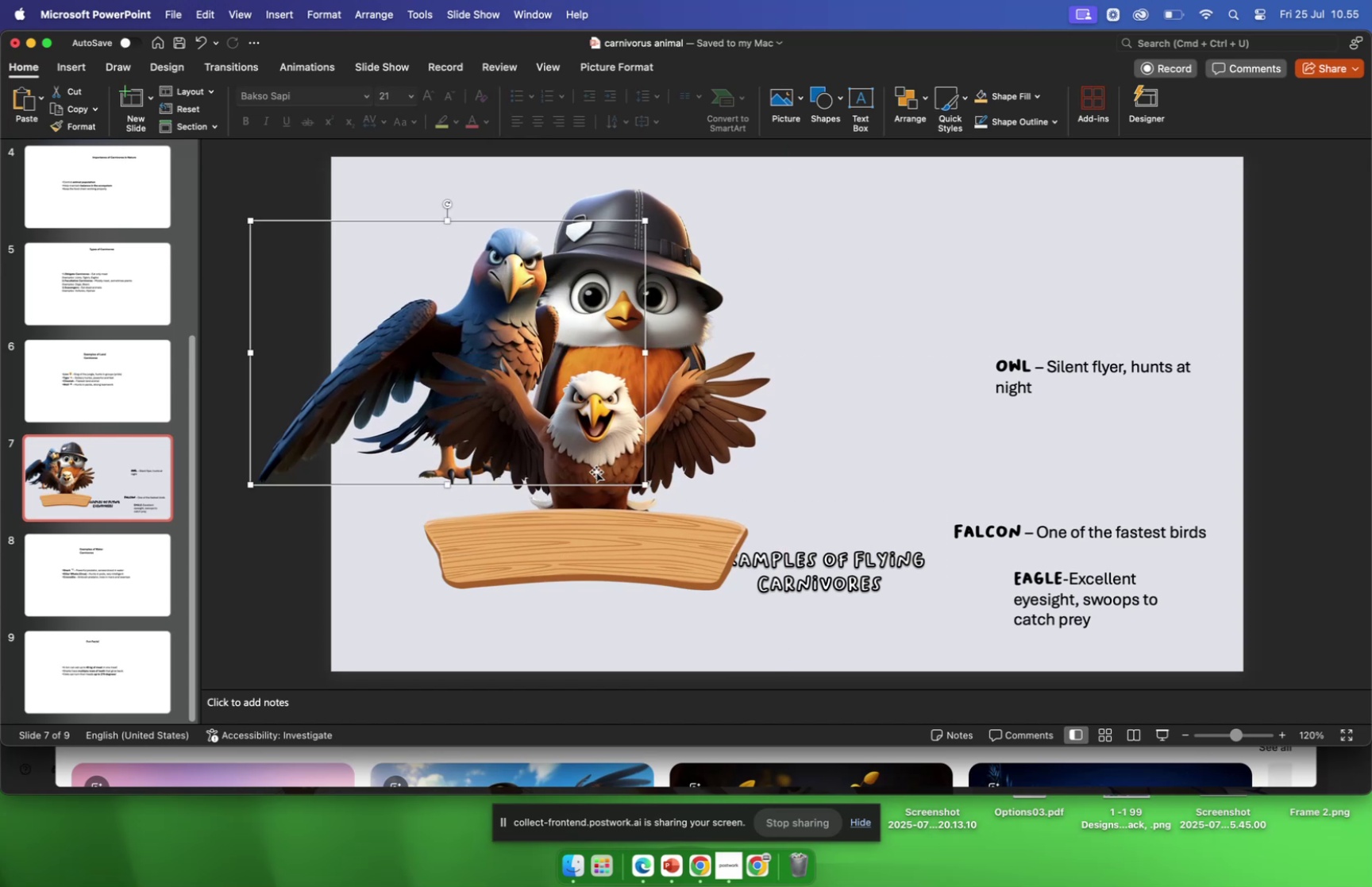 
left_click_drag(start_coordinate=[719, 440], to_coordinate=[696, 433])
 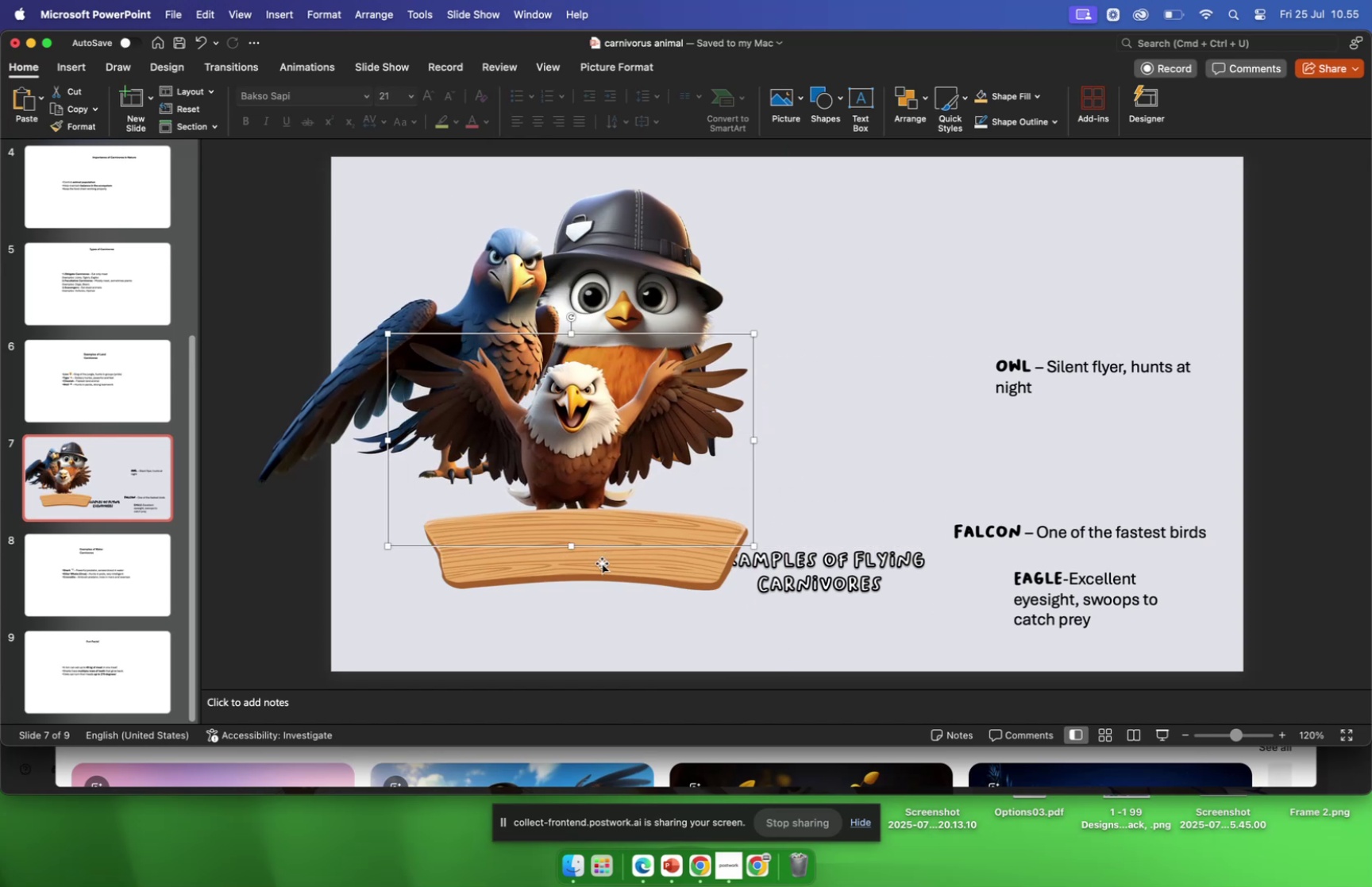 
left_click_drag(start_coordinate=[606, 569], to_coordinate=[584, 550])
 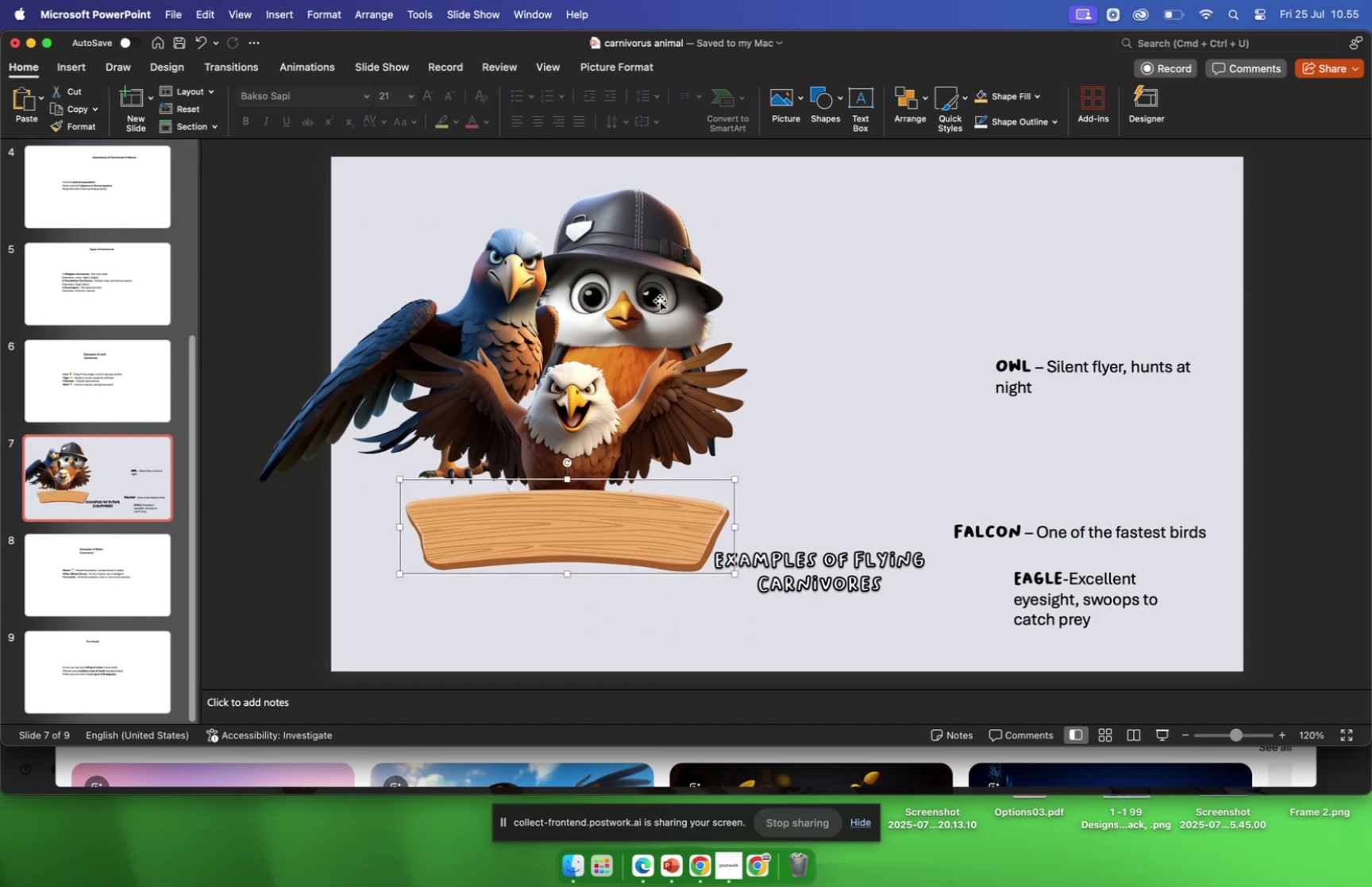 
left_click([659, 299])
 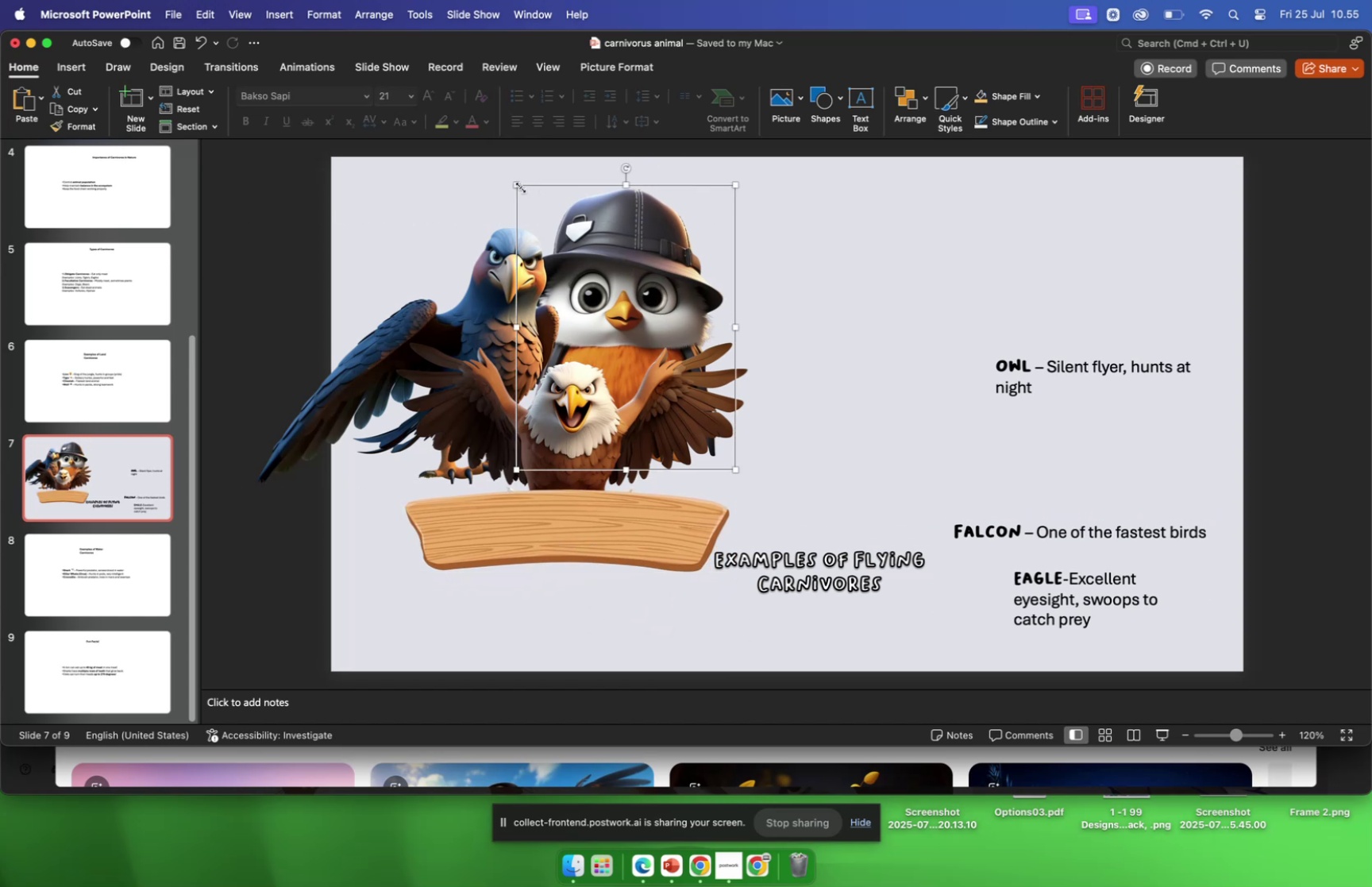 
left_click_drag(start_coordinate=[521, 187], to_coordinate=[534, 200])
 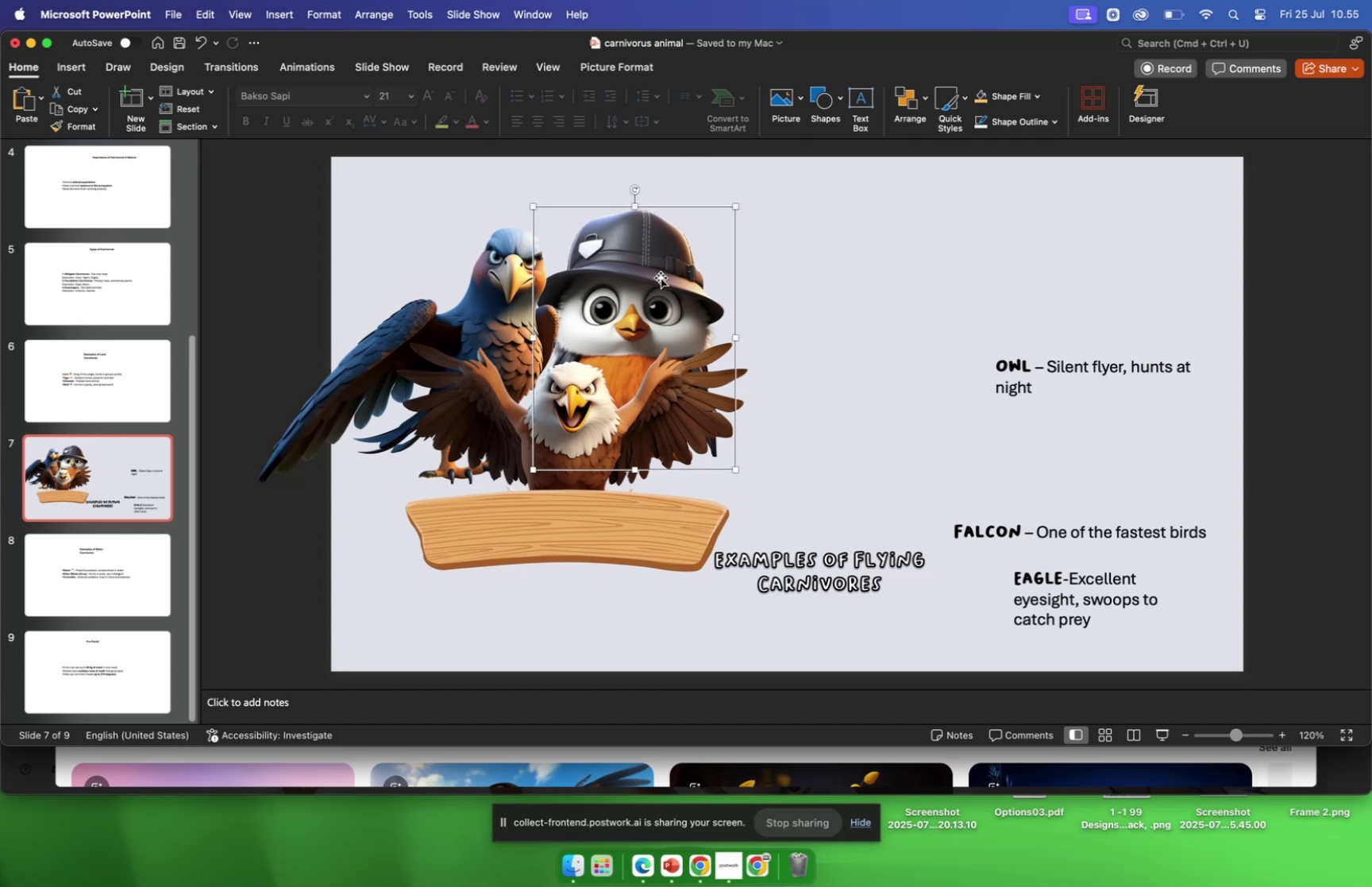 
left_click_drag(start_coordinate=[661, 278], to_coordinate=[636, 254])
 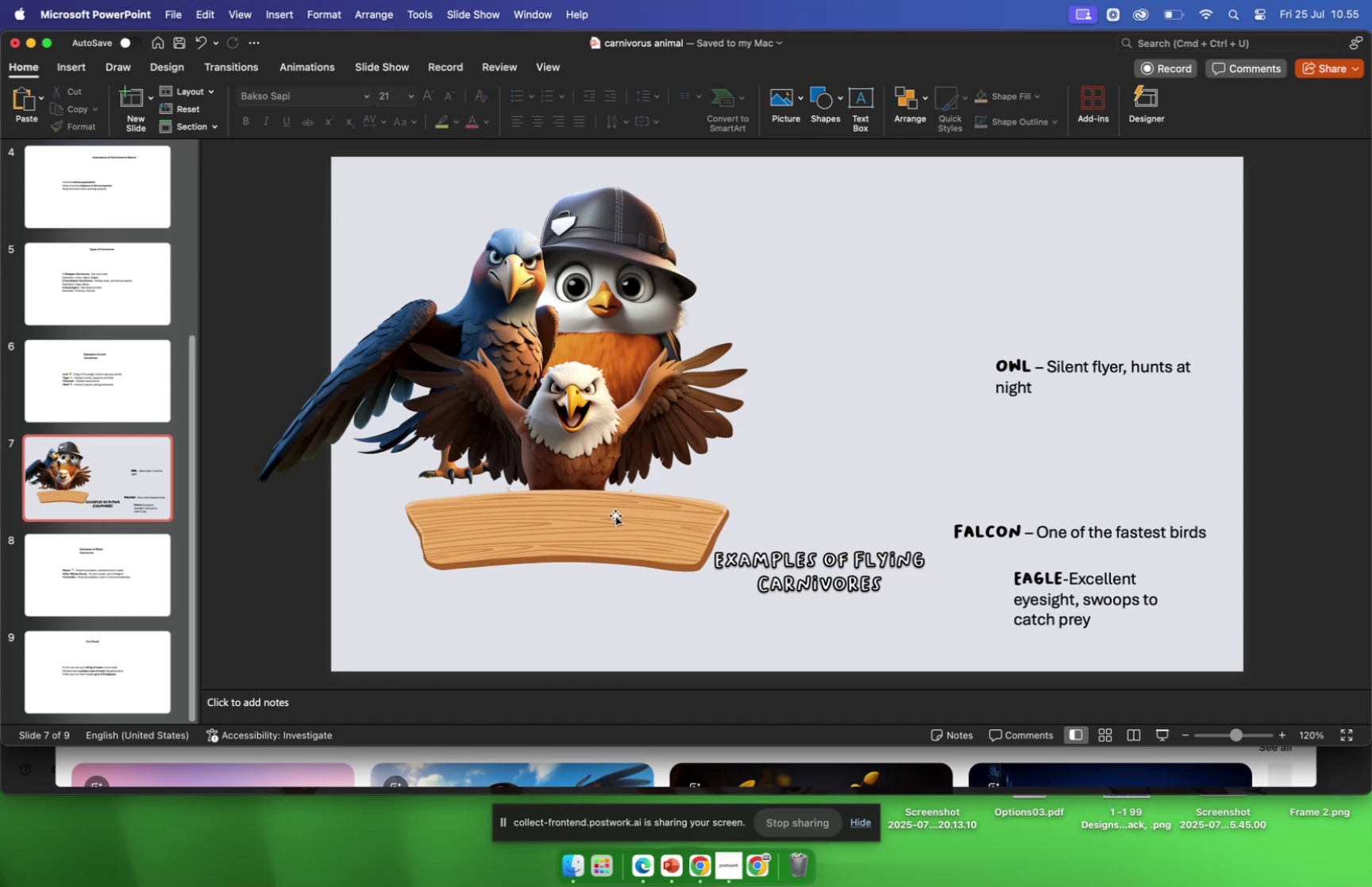 
left_click([794, 586])
 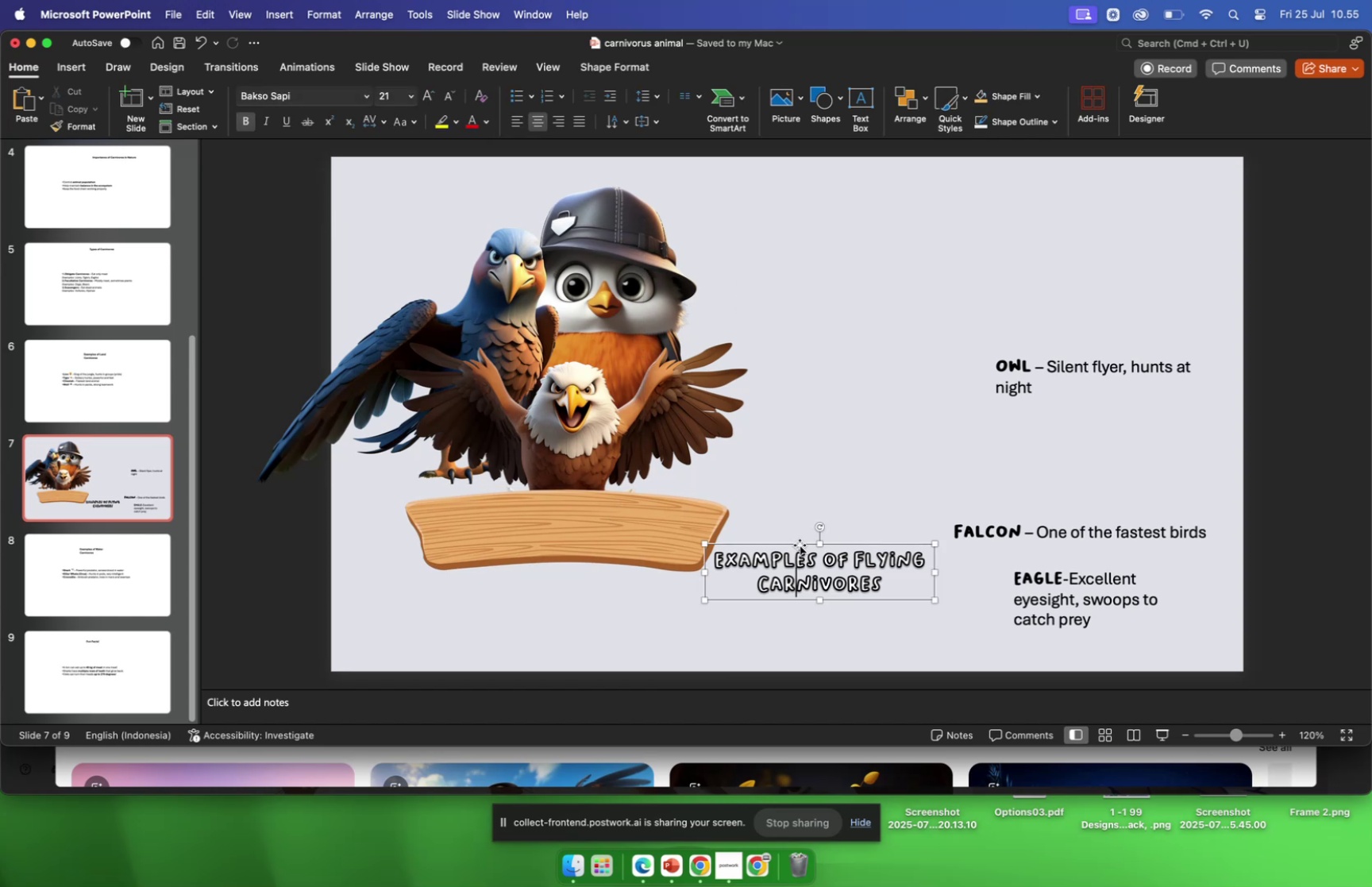 
left_click_drag(start_coordinate=[800, 543], to_coordinate=[818, 544])
 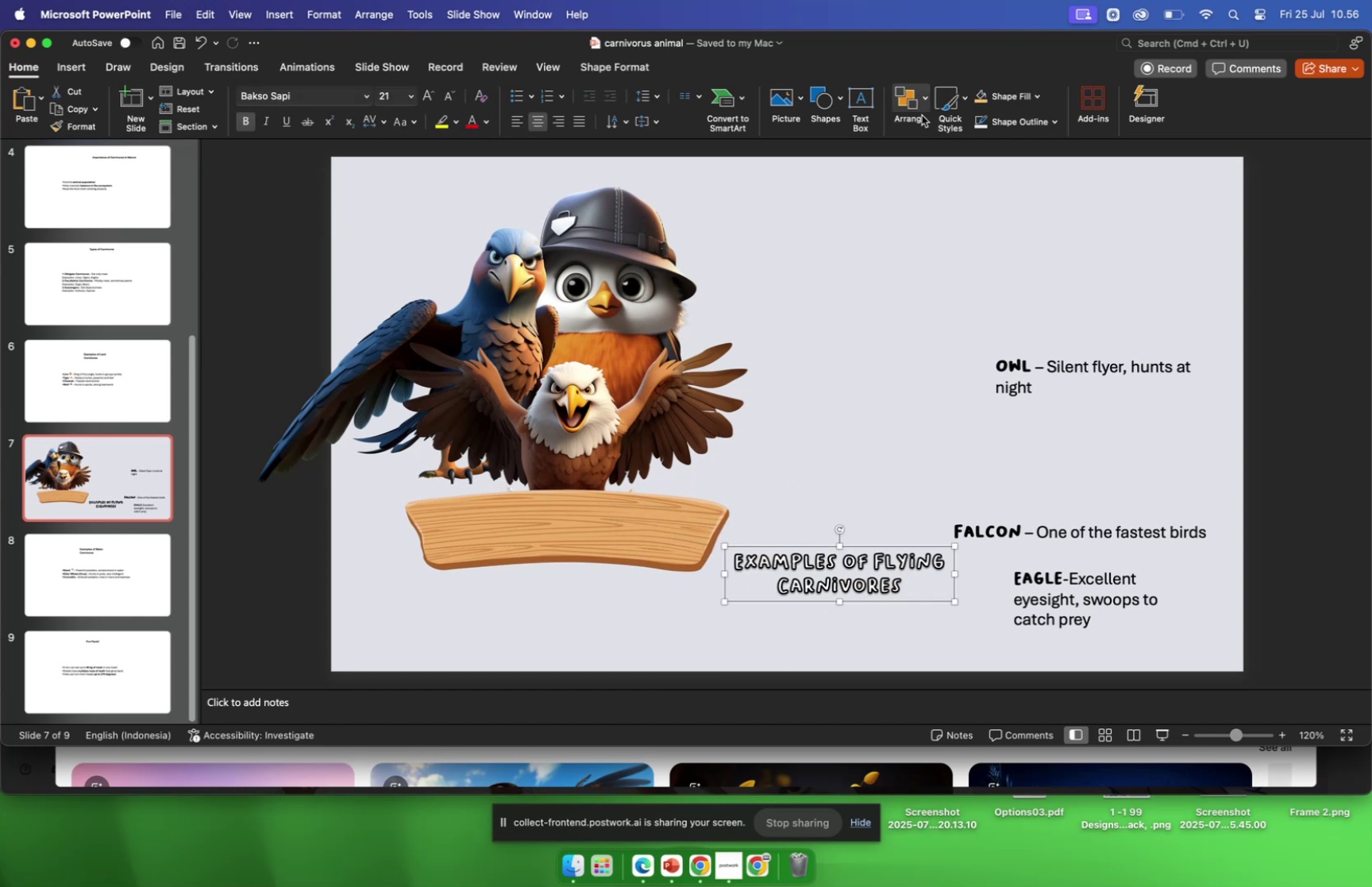 
left_click([923, 113])
 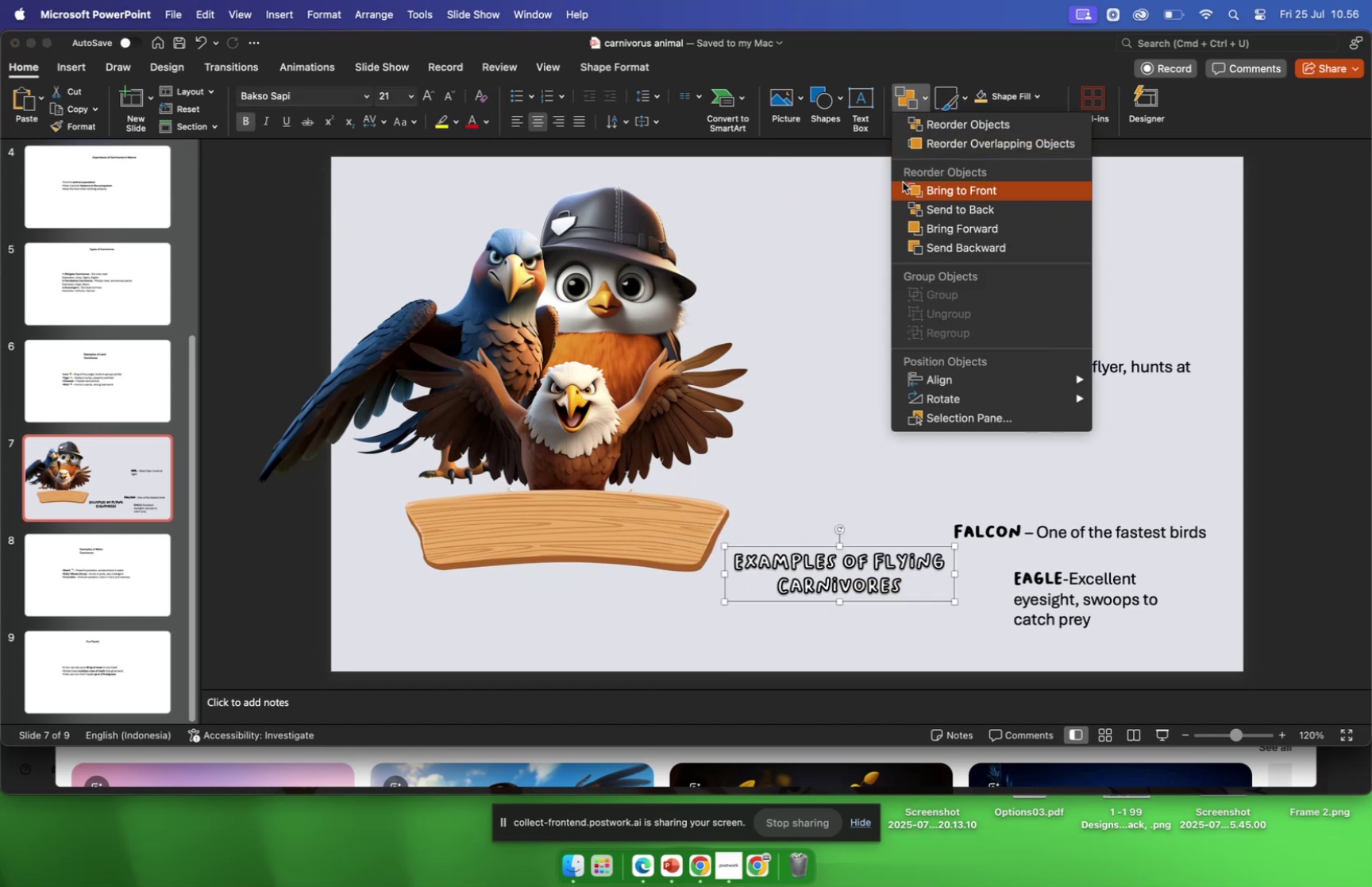 
left_click([903, 183])
 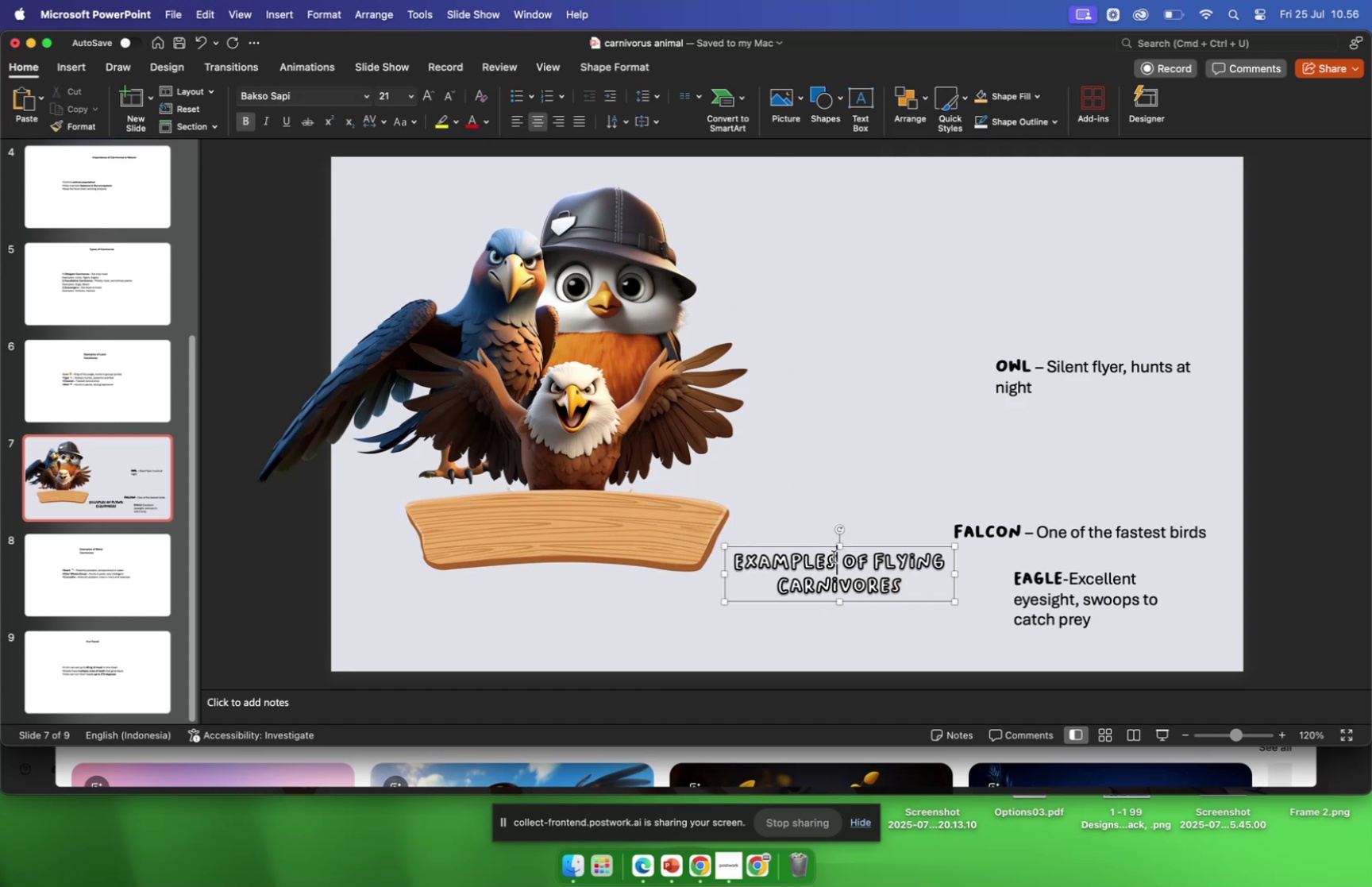 
left_click_drag(start_coordinate=[831, 546], to_coordinate=[560, 498])
 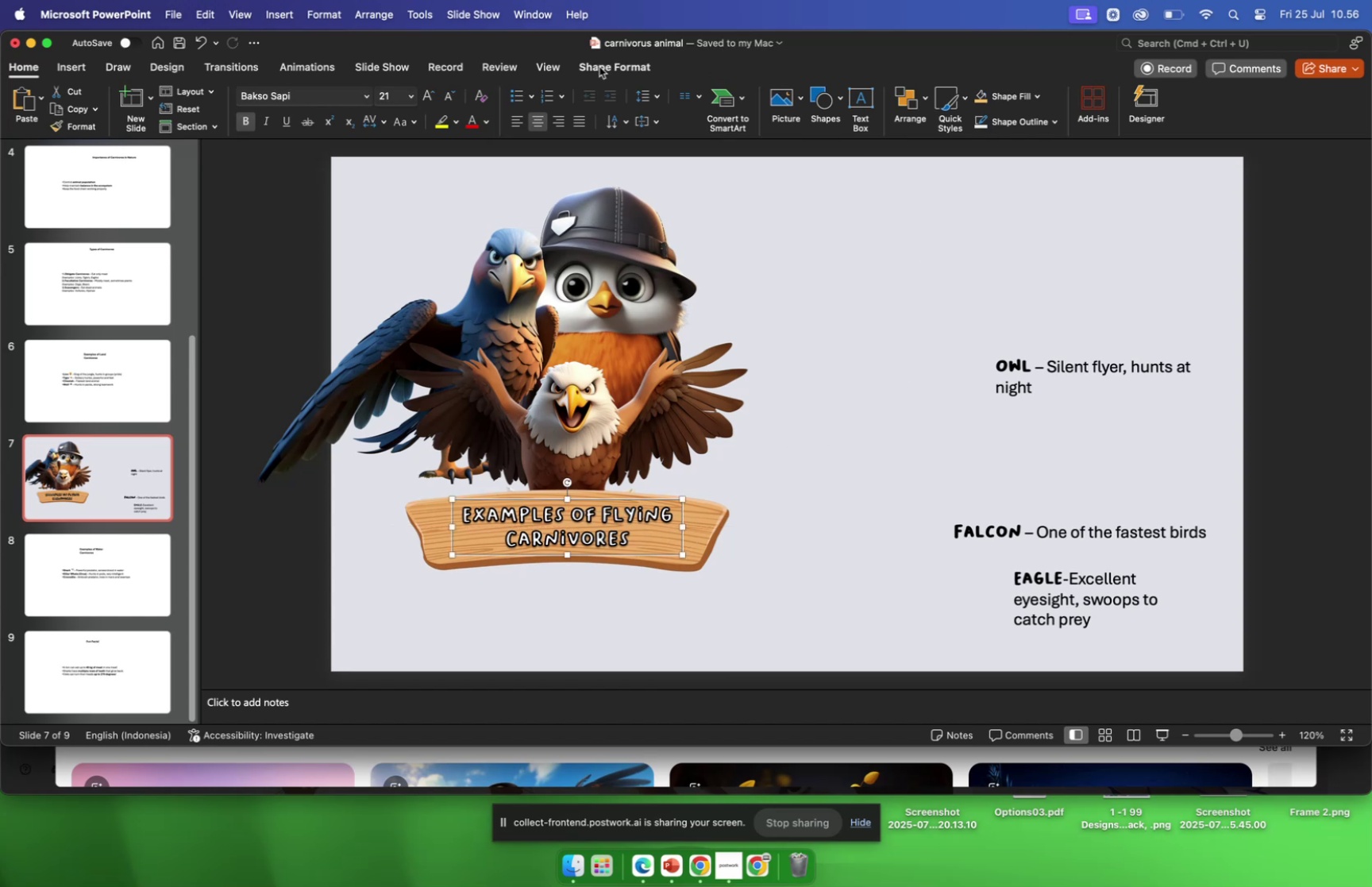 
left_click([593, 67])
 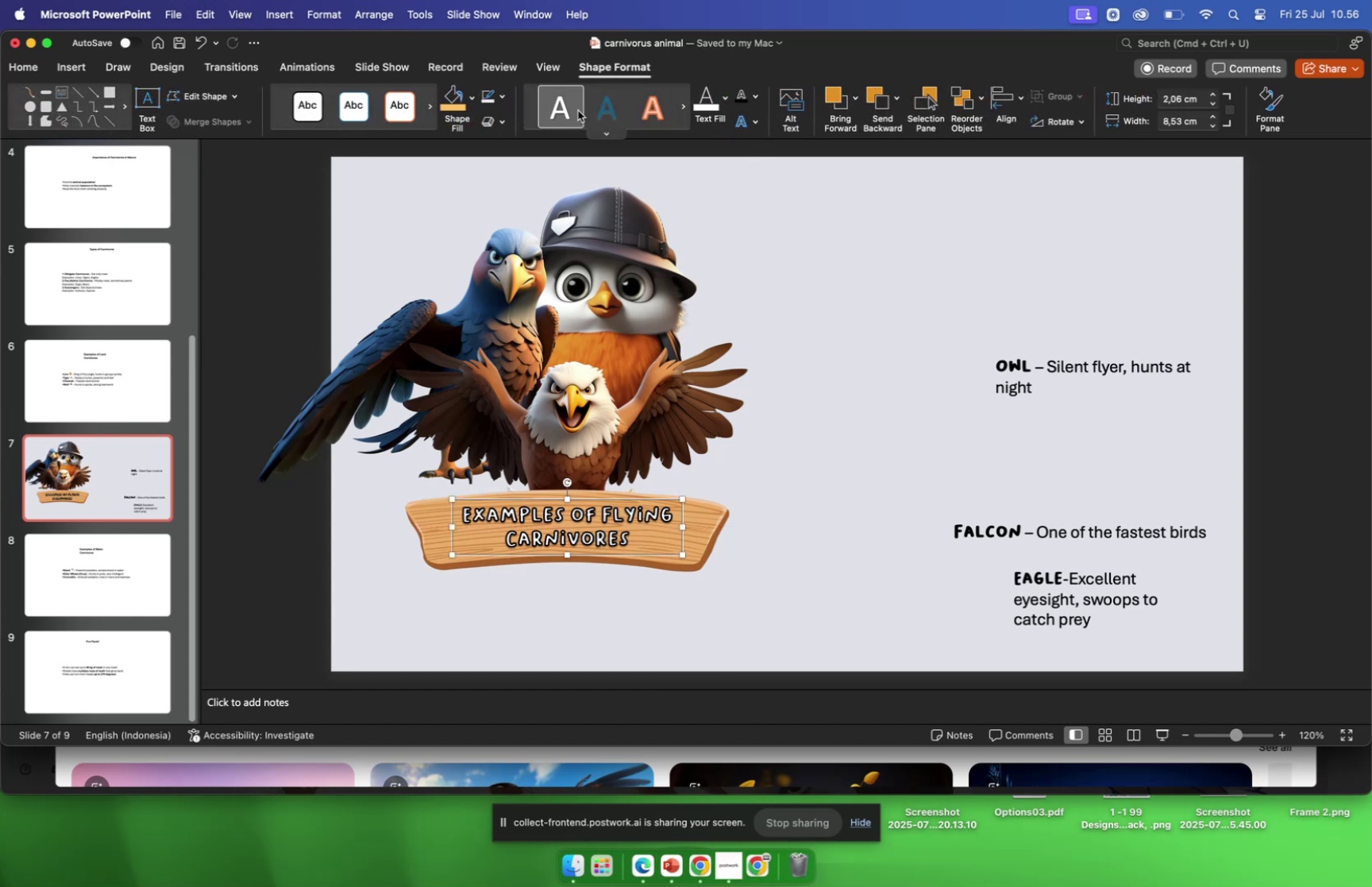 
wait(10.9)
 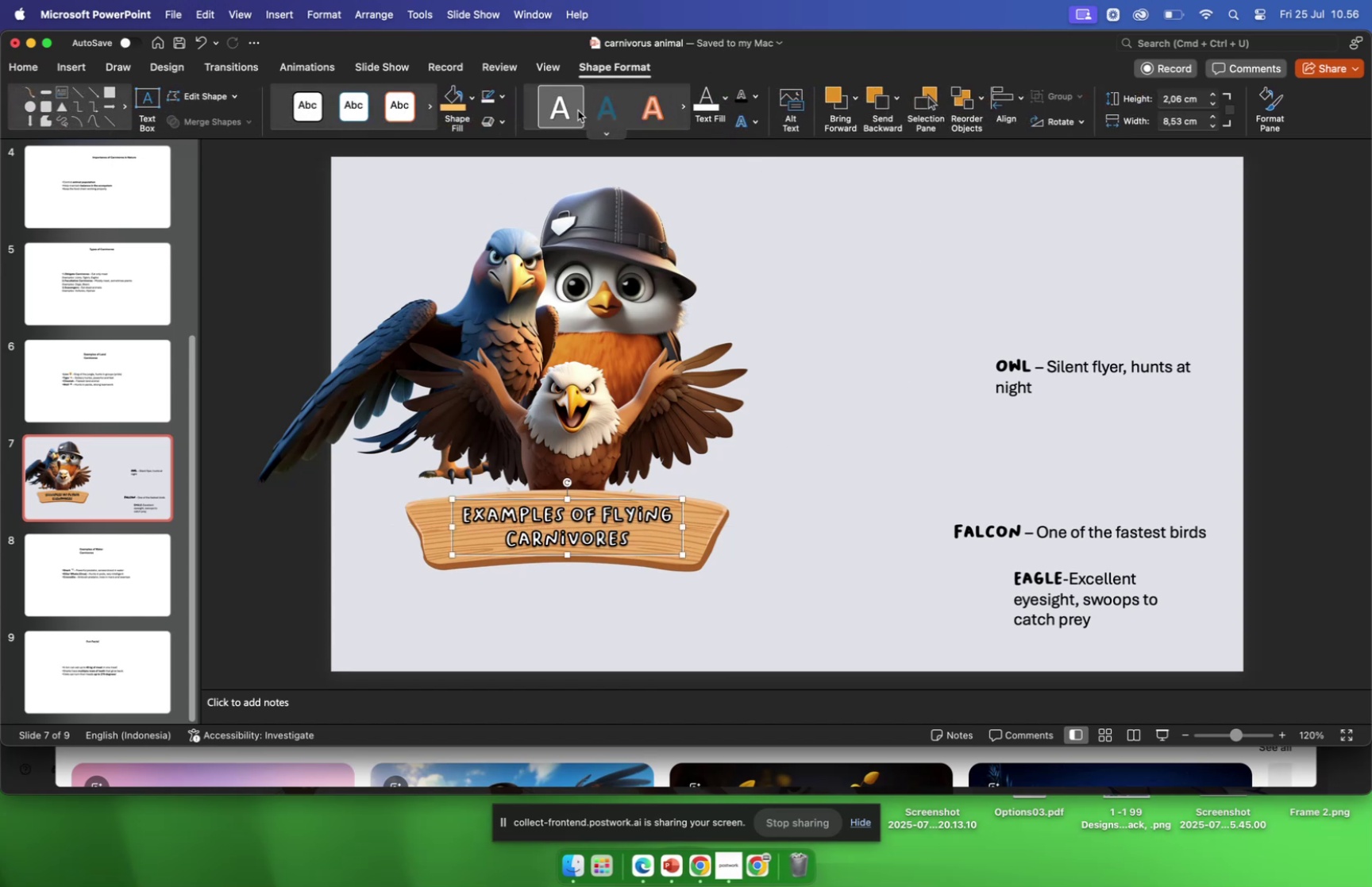 
mouse_move([1055, 137])
 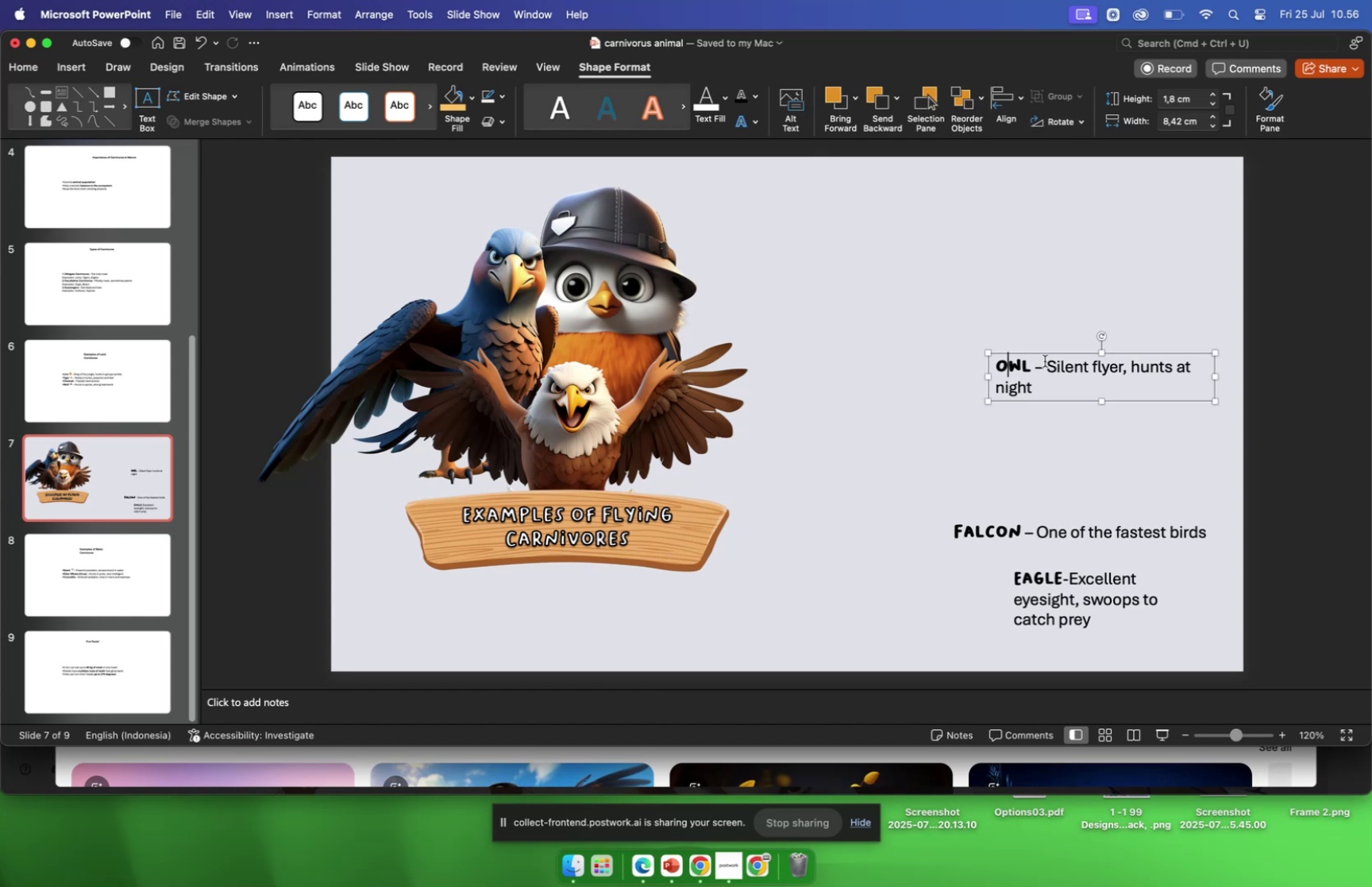 
left_click_drag(start_coordinate=[1042, 353], to_coordinate=[979, 306])
 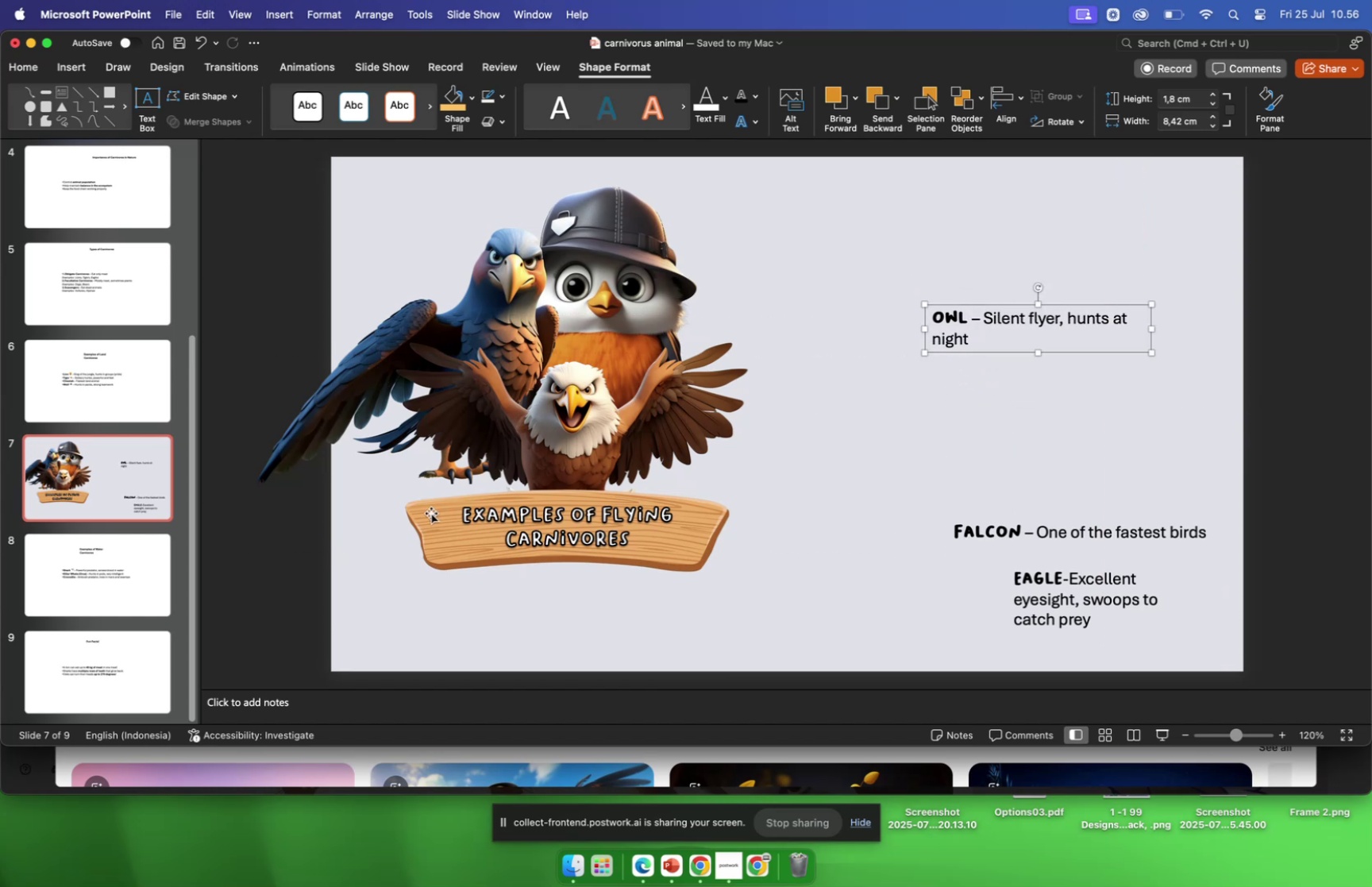 
left_click([421, 514])
 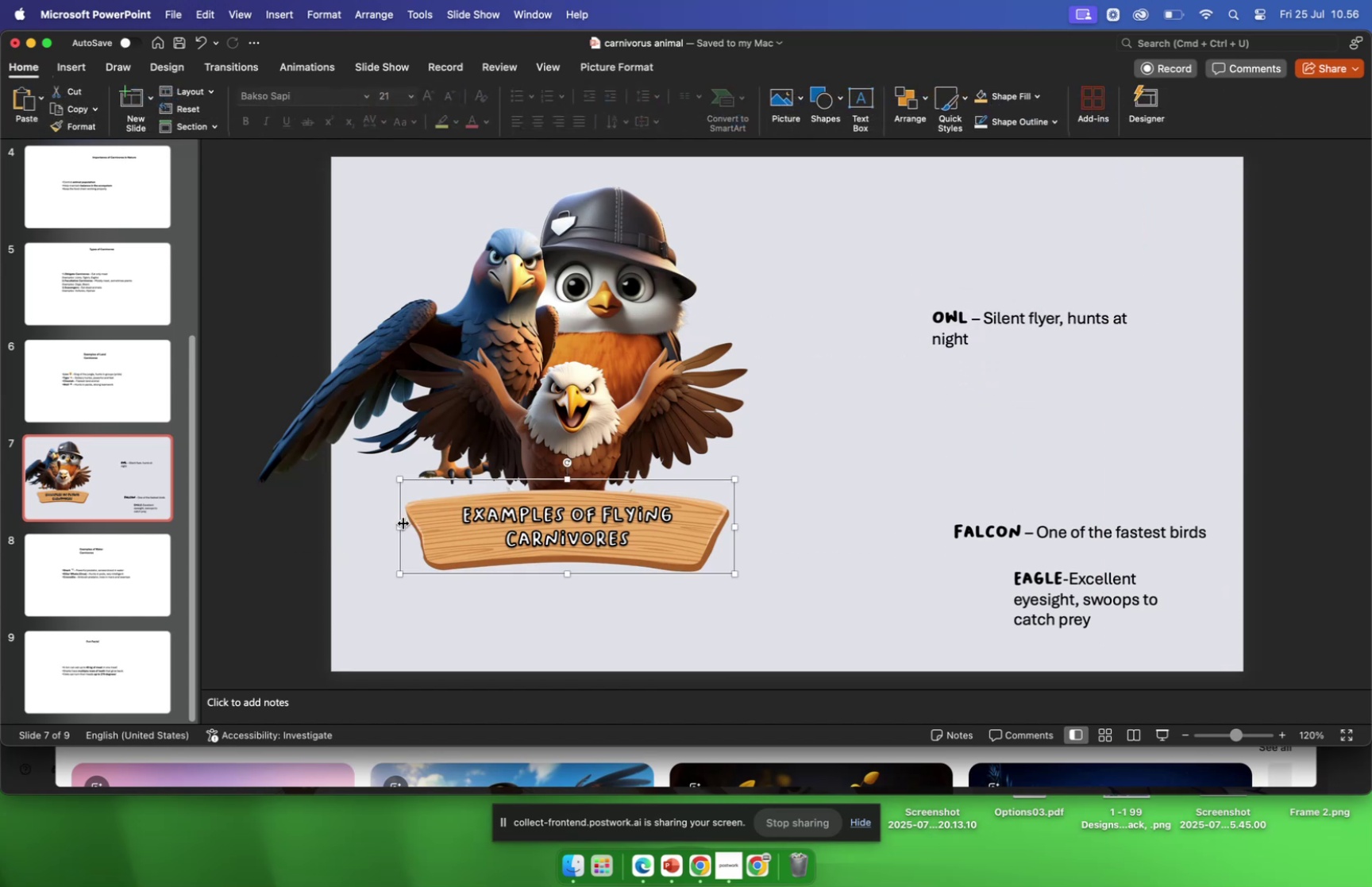 
left_click_drag(start_coordinate=[403, 523], to_coordinate=[433, 526])
 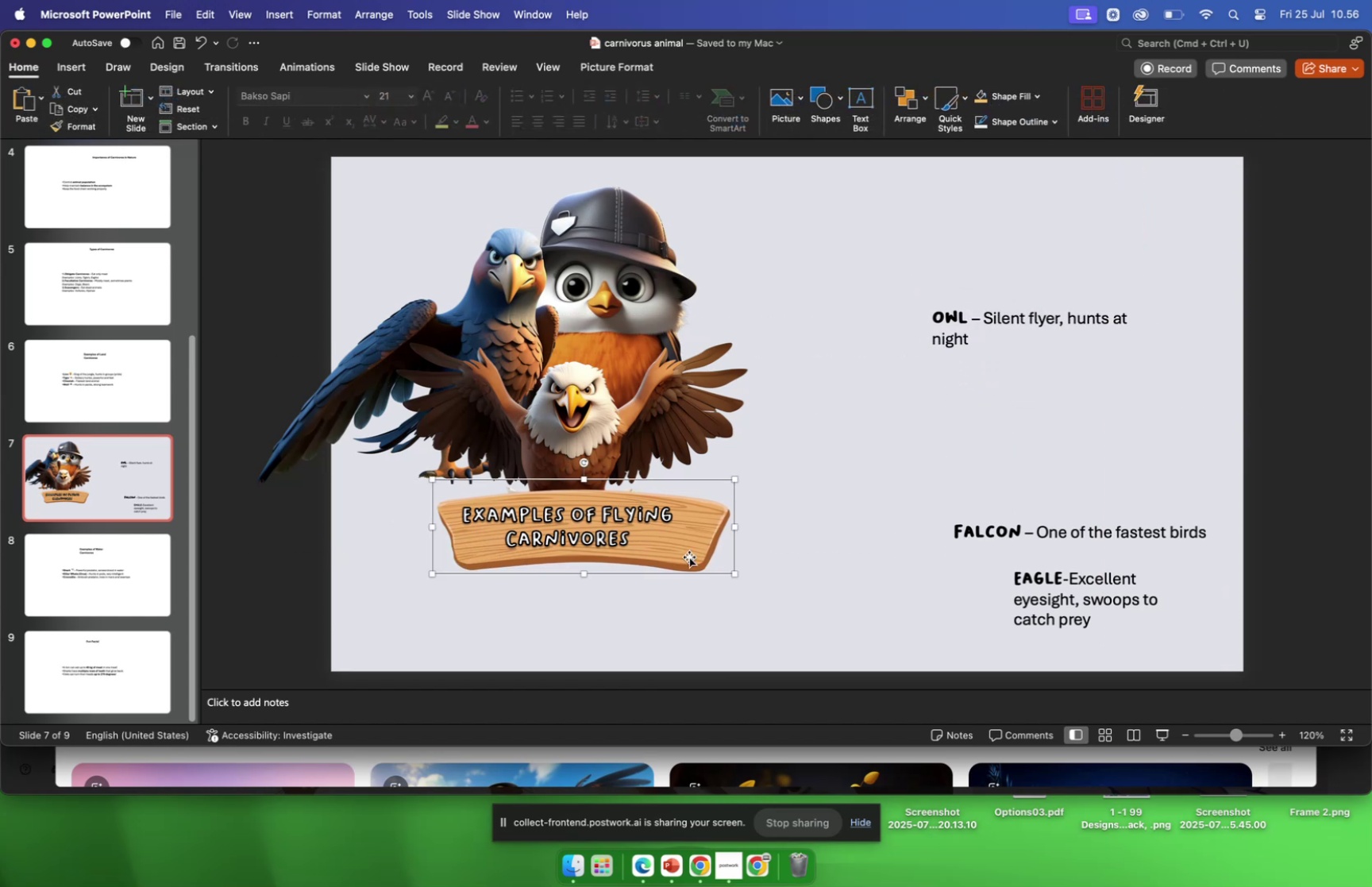 
left_click_drag(start_coordinate=[694, 557], to_coordinate=[684, 564])
 